 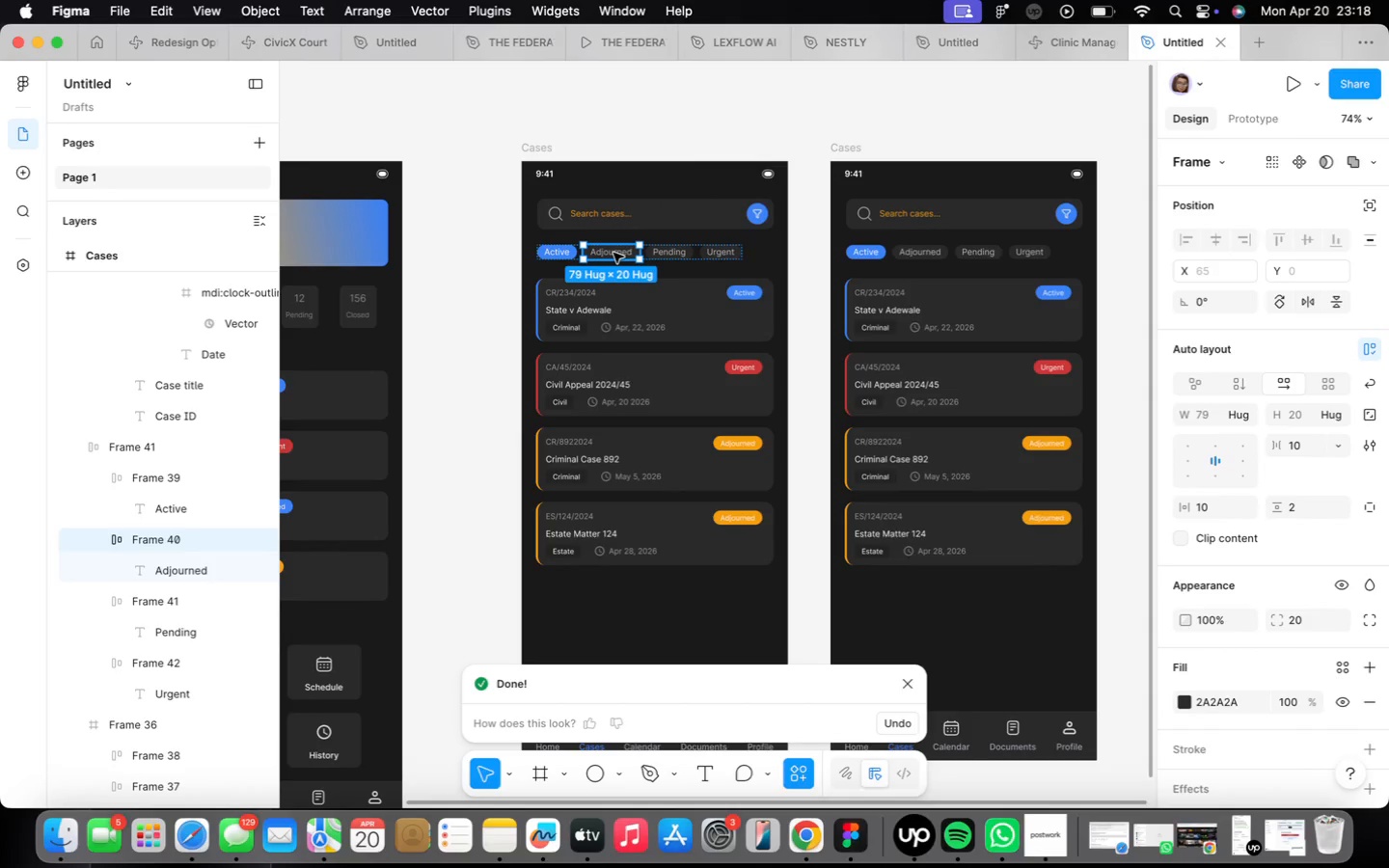 
left_click([698, 222])
 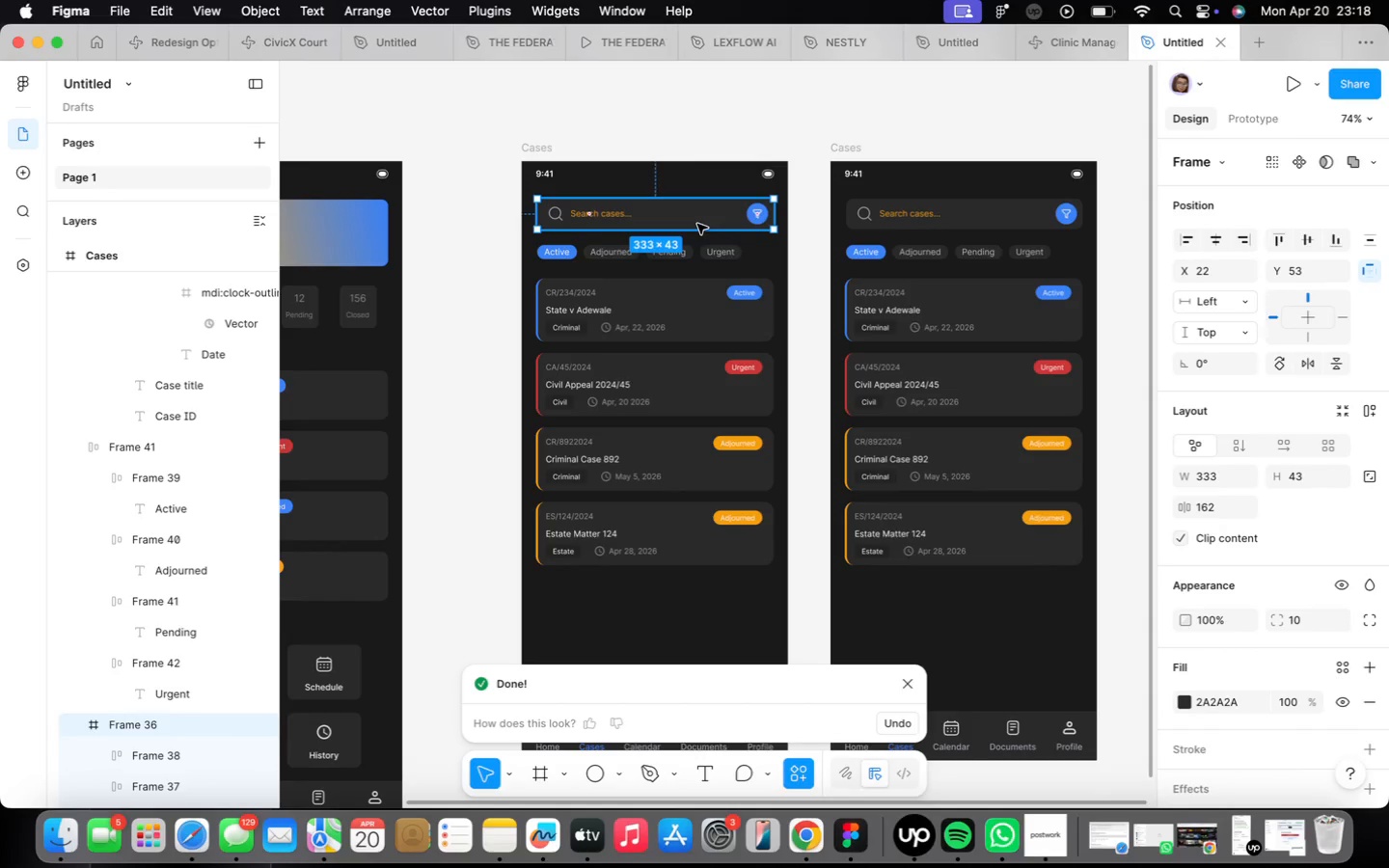 
left_click([697, 220])
 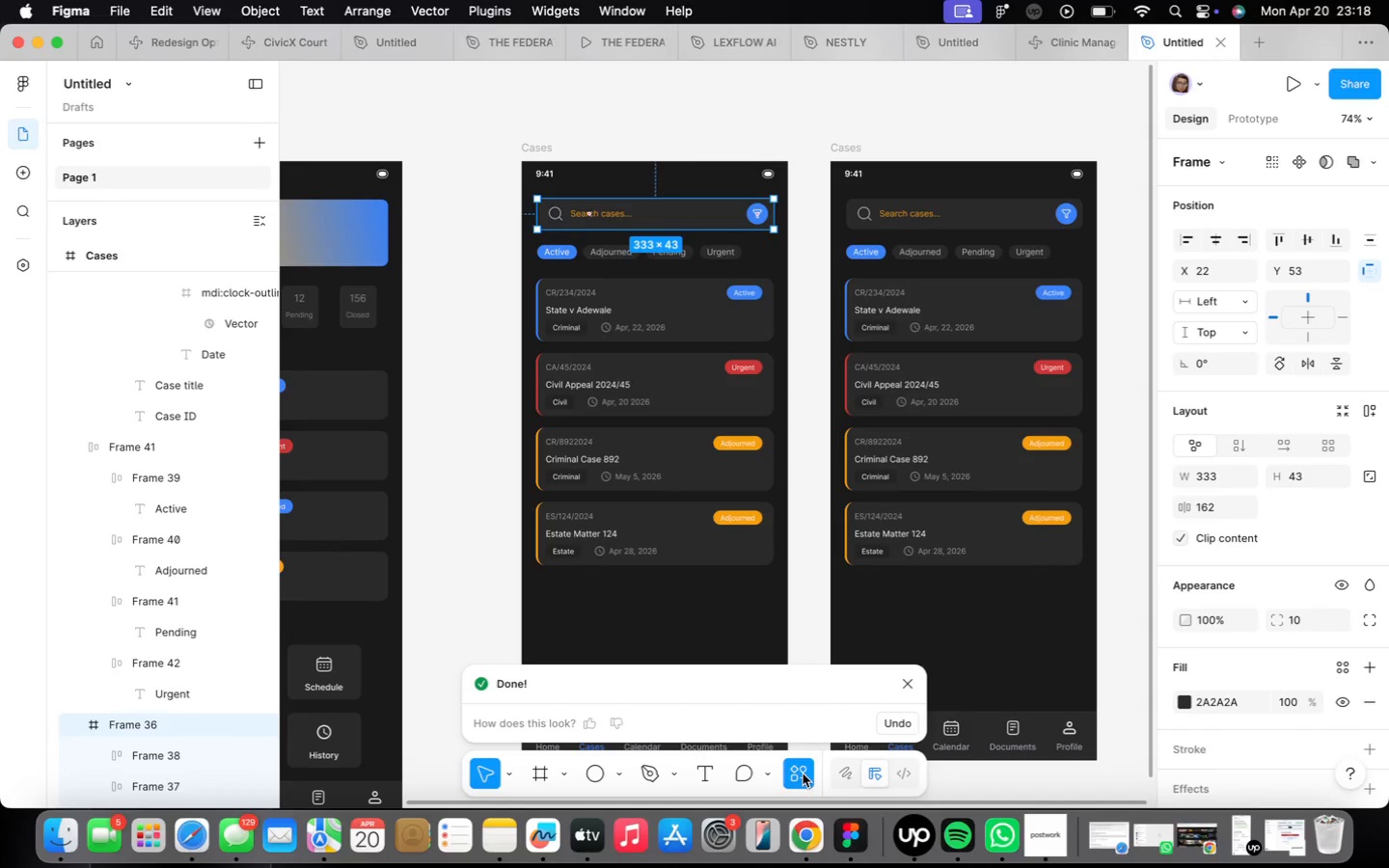 
double_click([802, 773])
 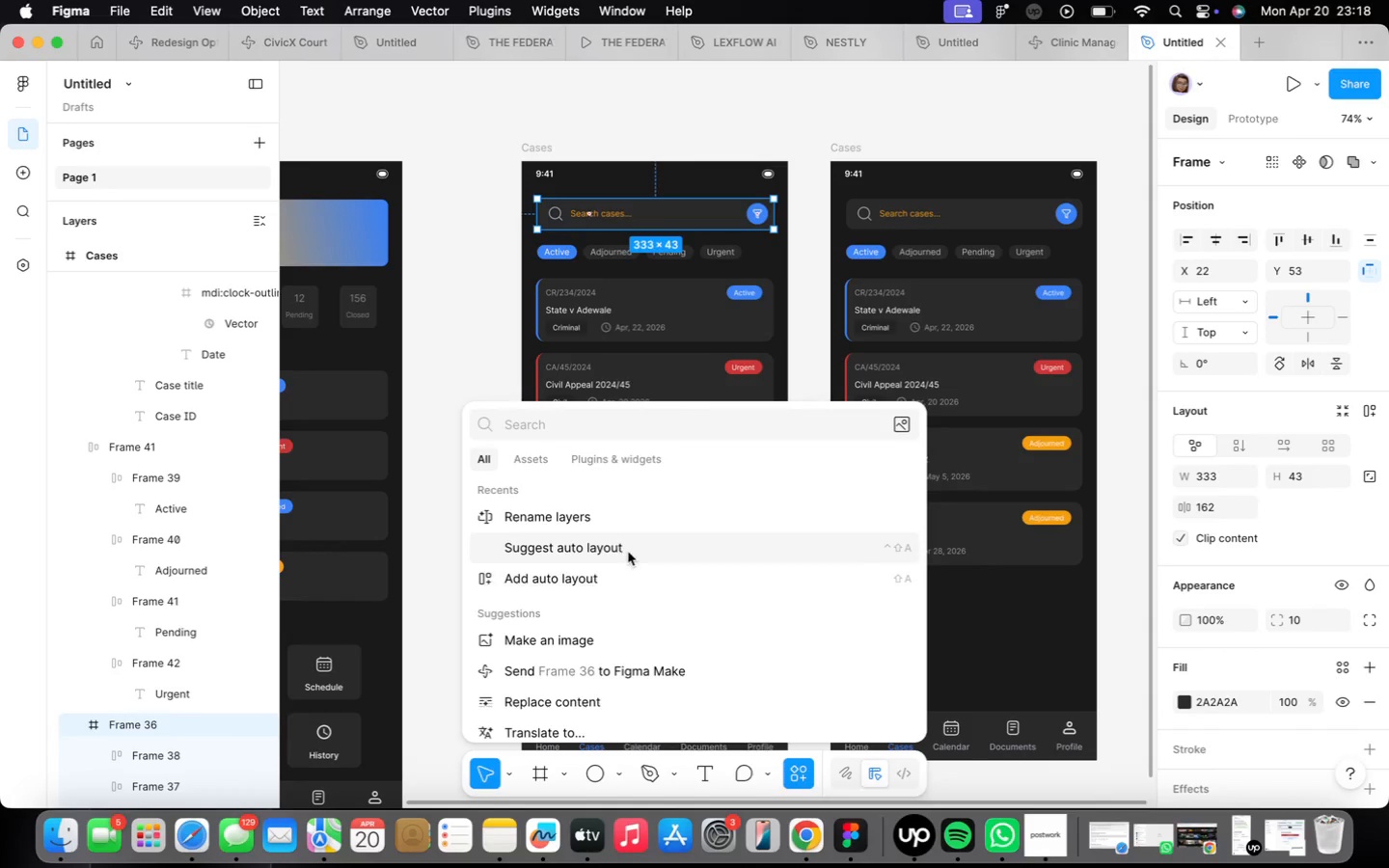 
left_click([619, 519])
 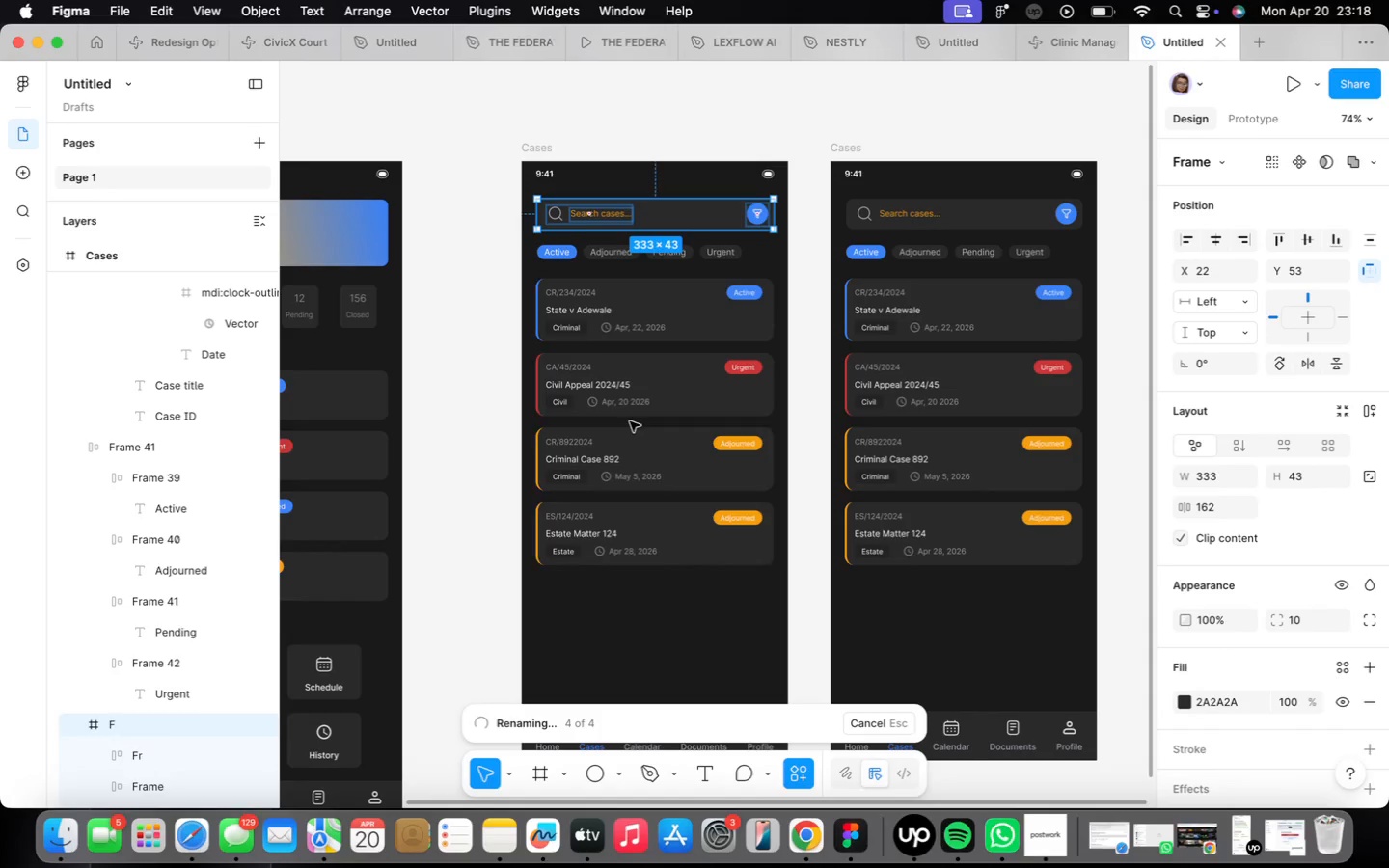 
scroll: coordinate [600, 239], scroll_direction: up, amount: 4.0
 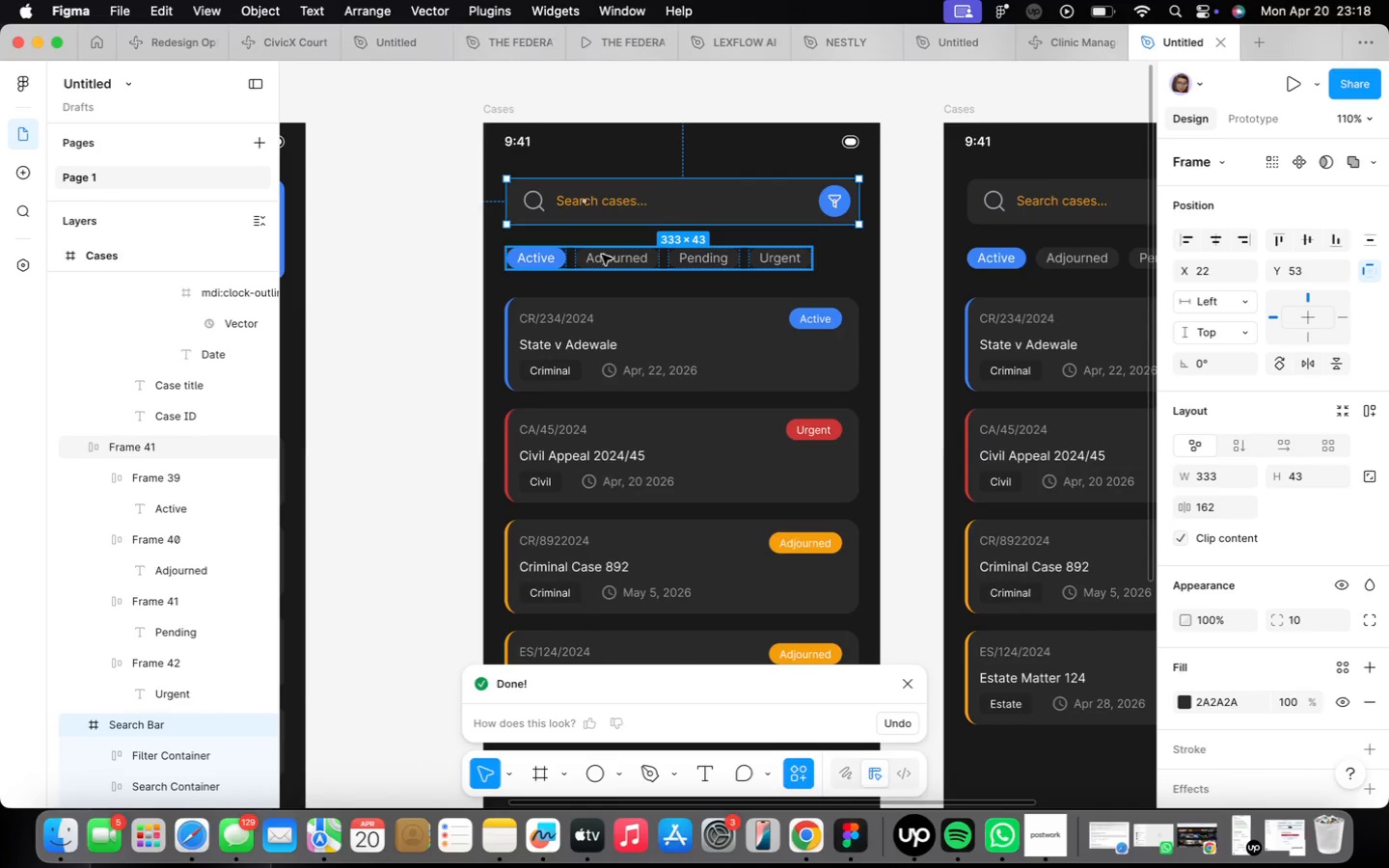 
left_click([602, 255])
 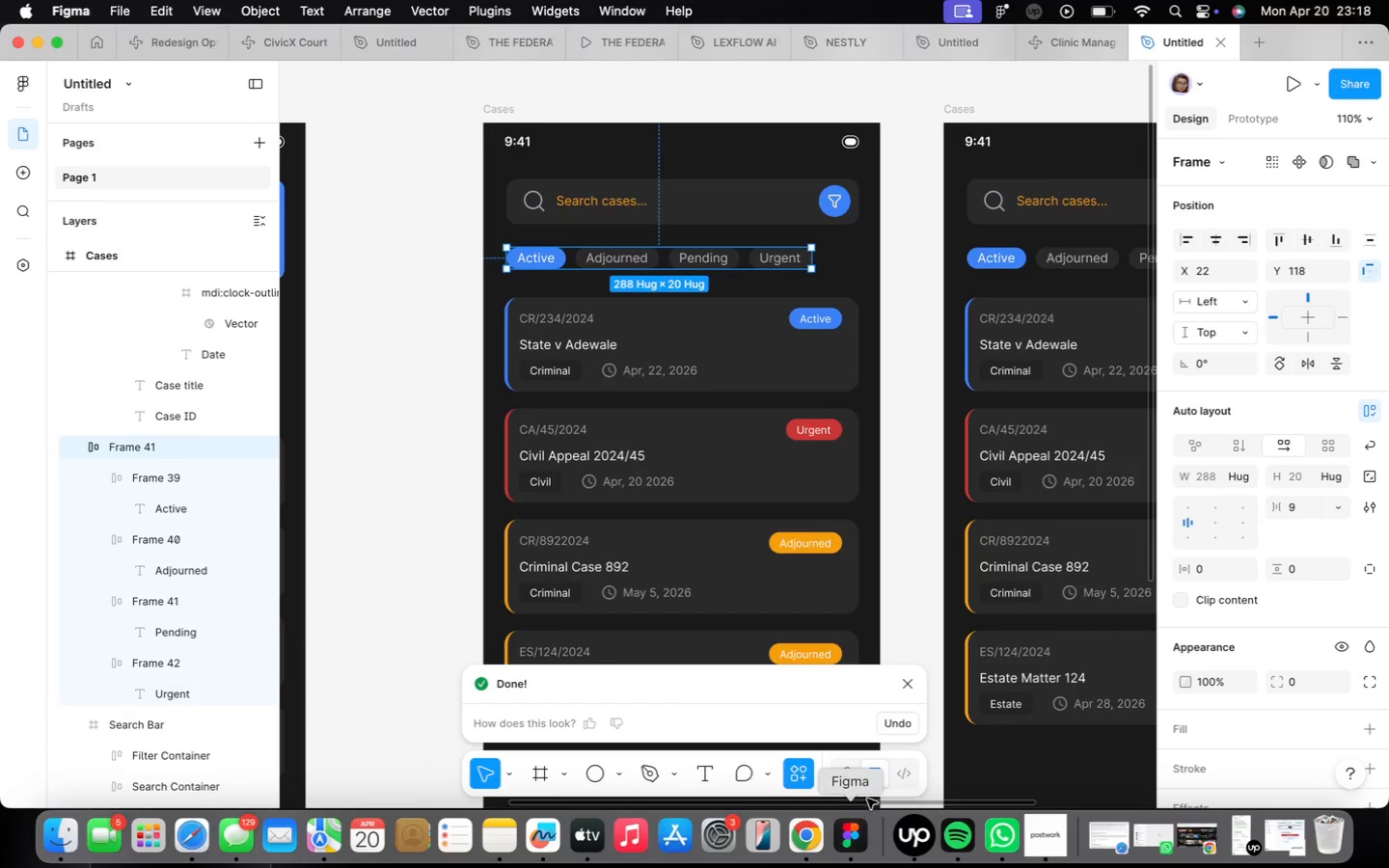 
left_click([793, 773])
 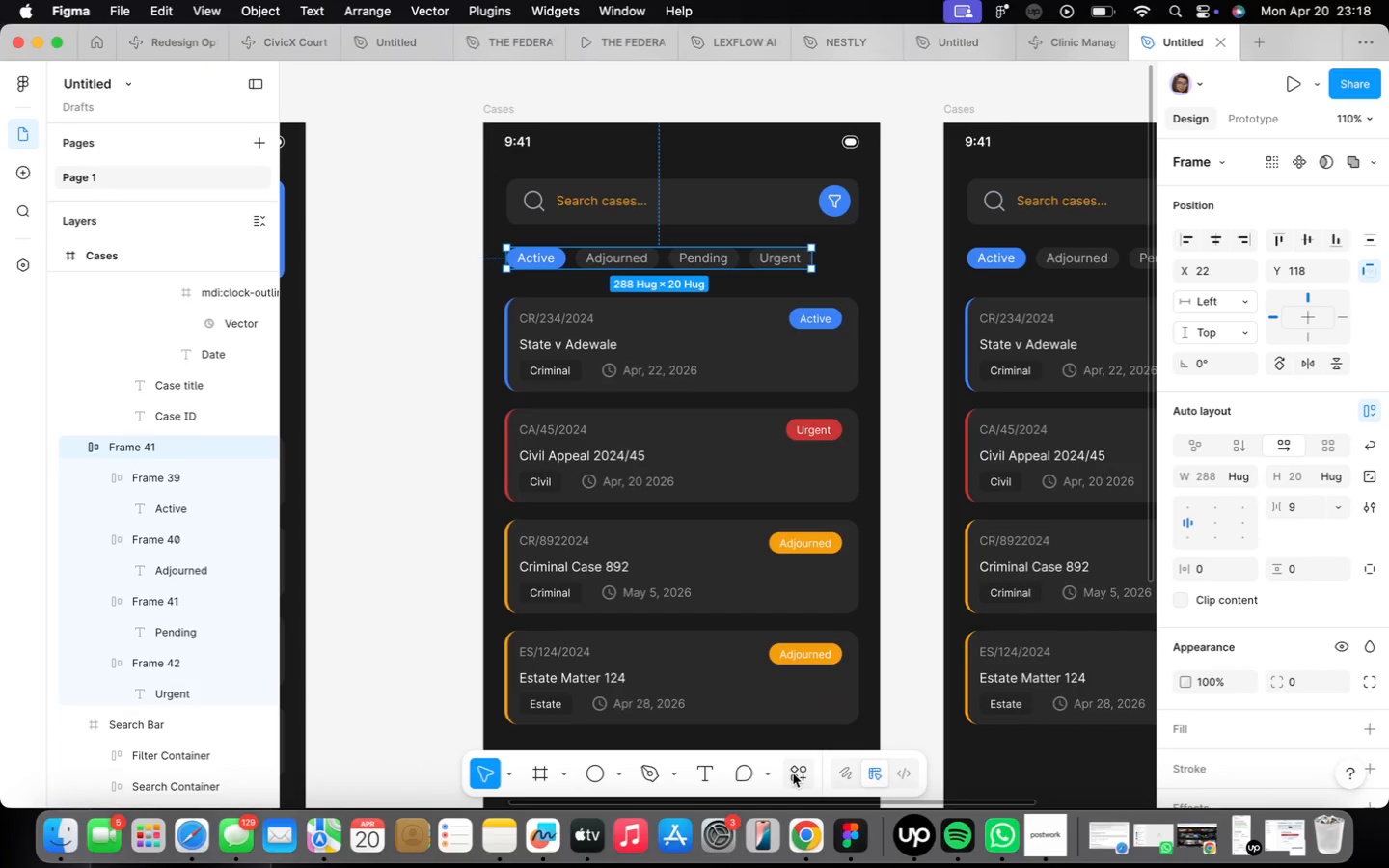 
left_click([793, 773])
 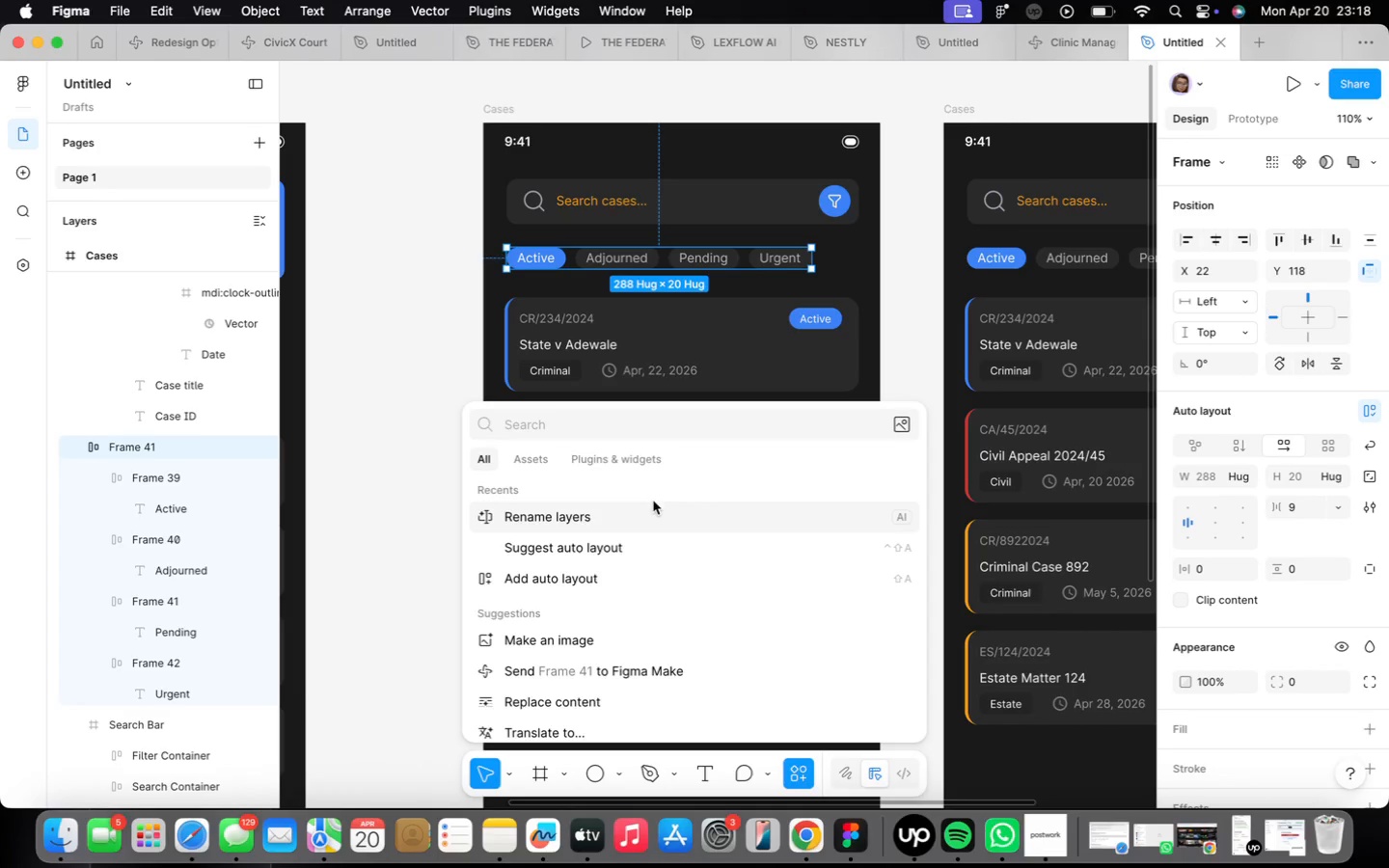 
left_click([653, 505])
 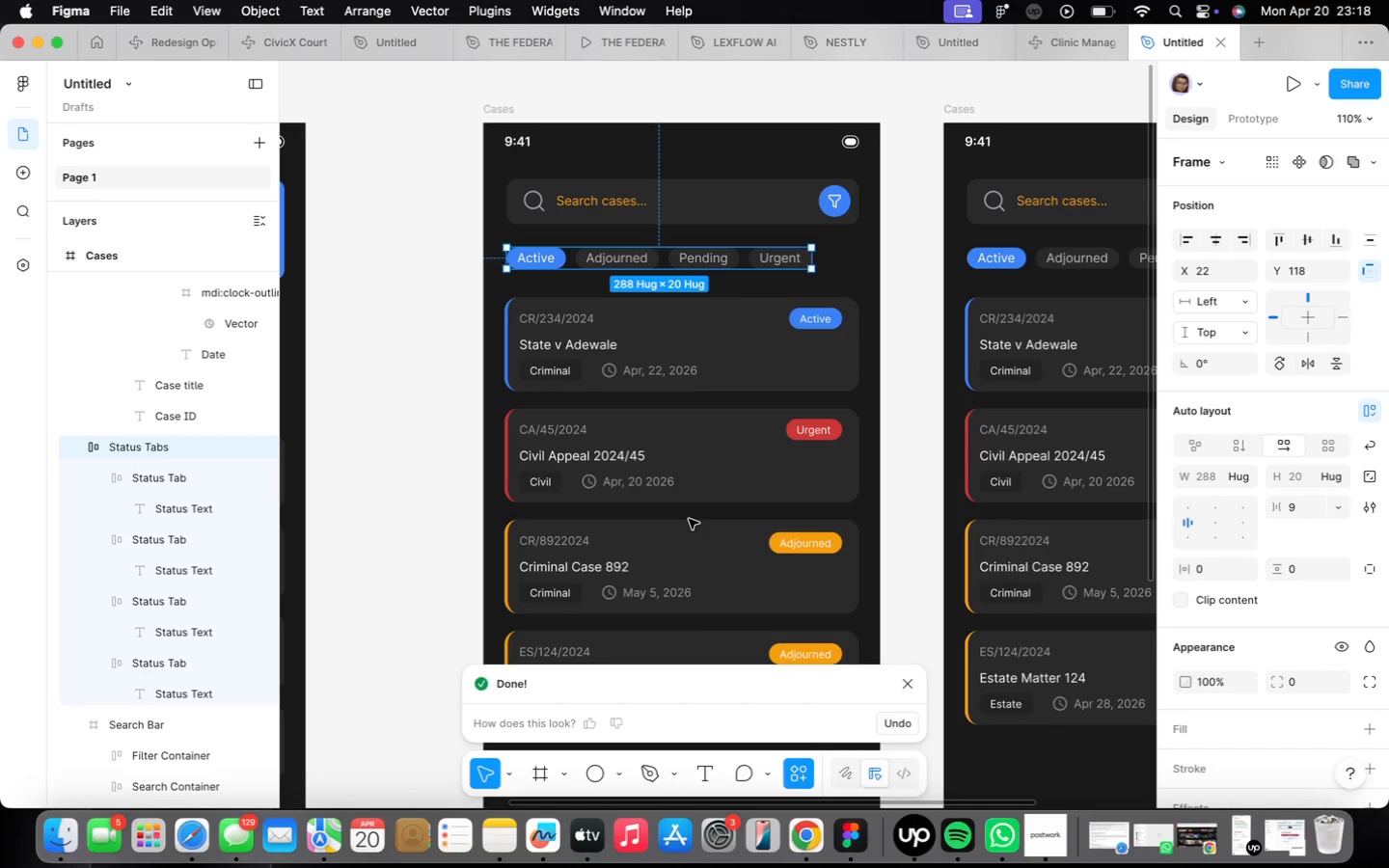 
wait(6.89)
 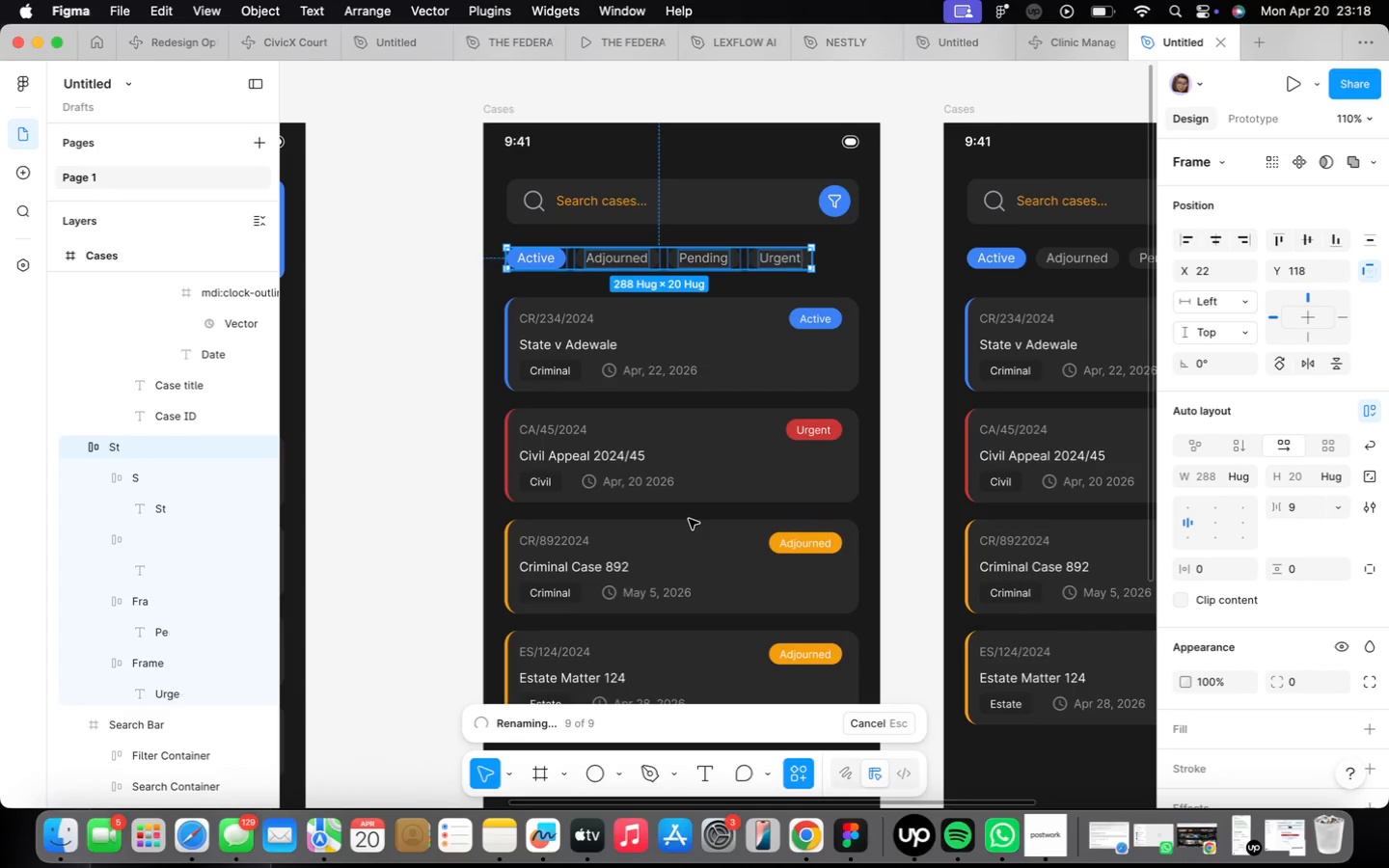 
scroll: coordinate [702, 525], scroll_direction: down, amount: 22.0
 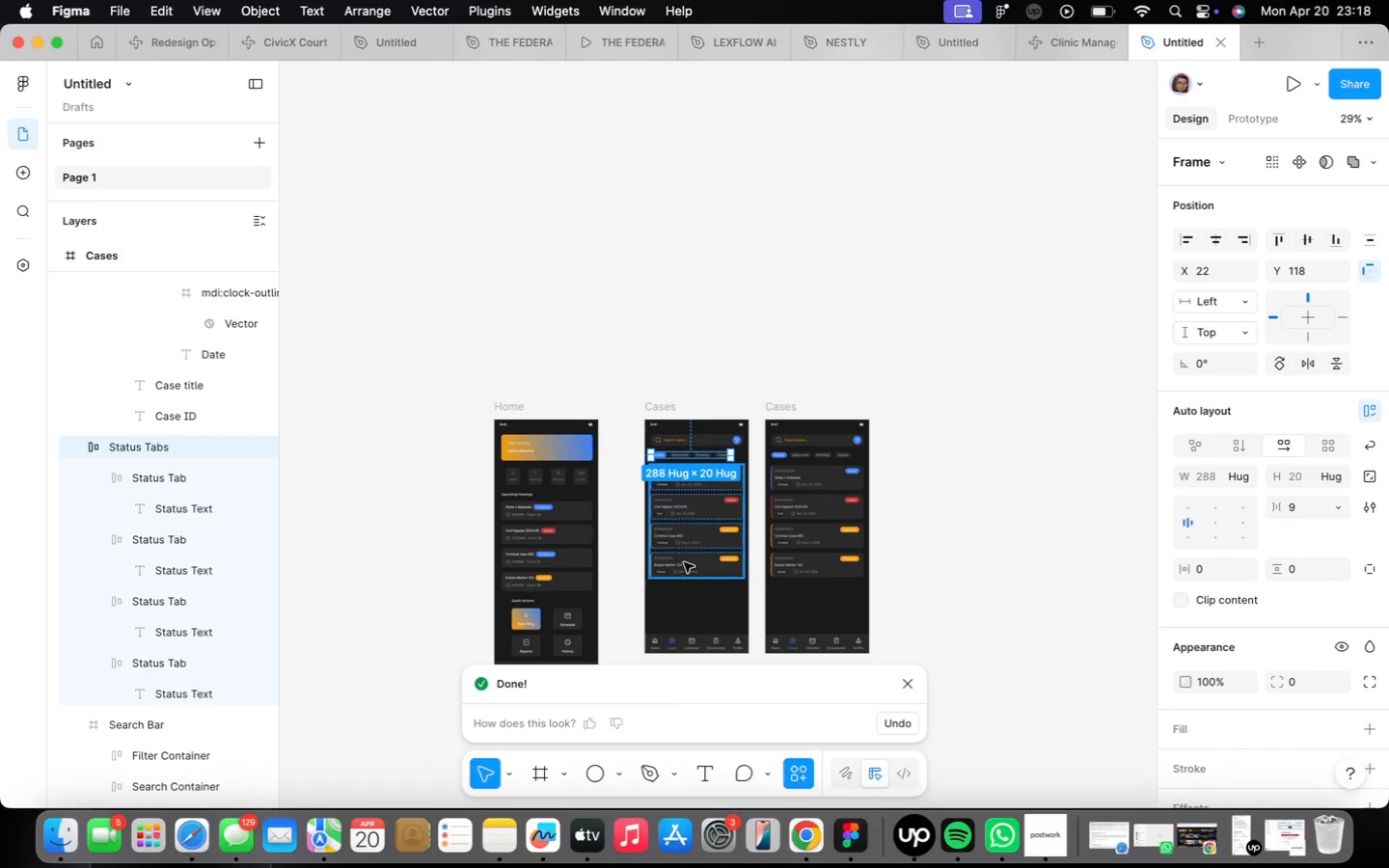 
scroll: coordinate [681, 548], scroll_direction: up, amount: 16.0
 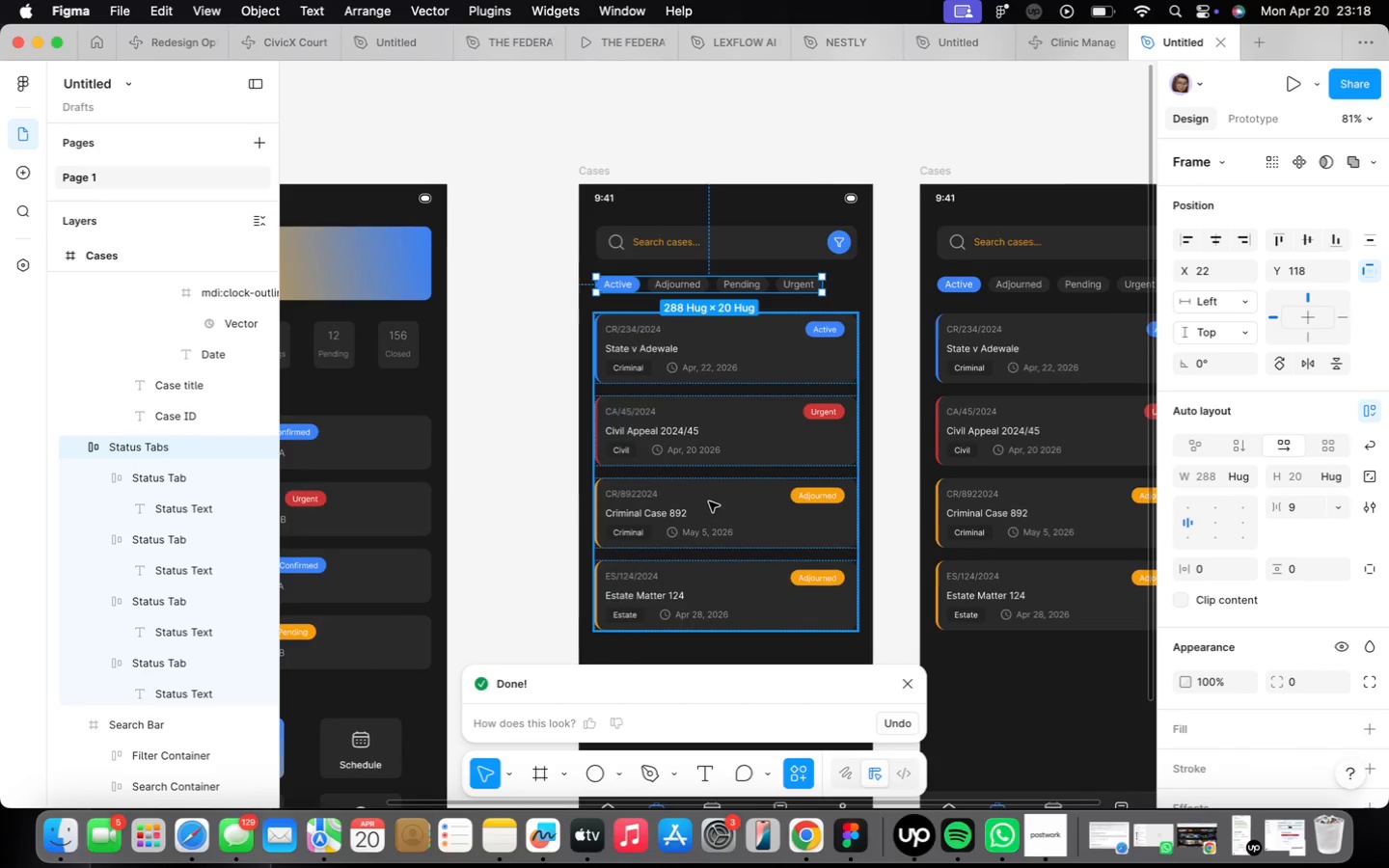 
left_click([709, 502])
 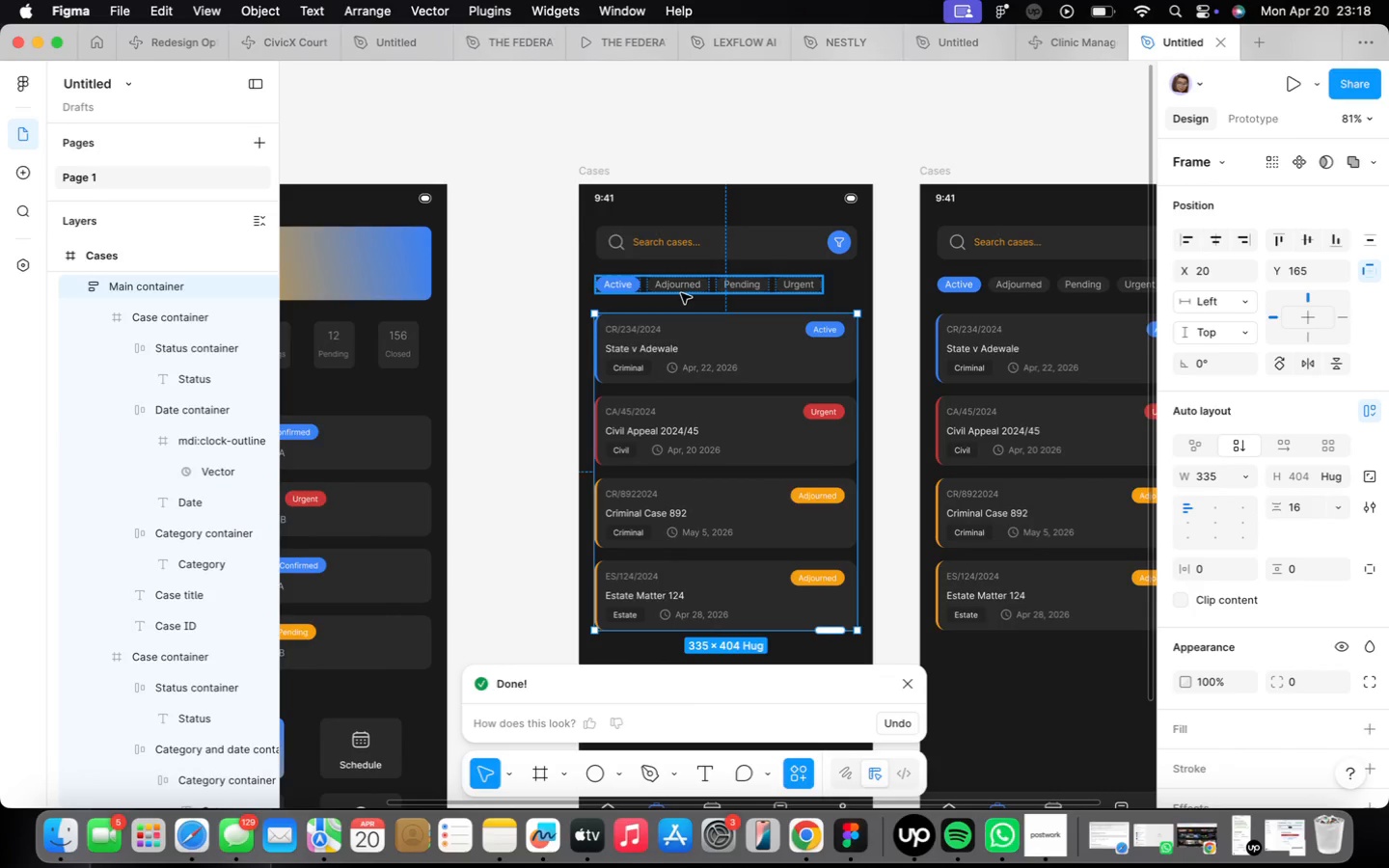 
hold_key(key=ShiftLeft, duration=0.51)
left_click([681, 293])
 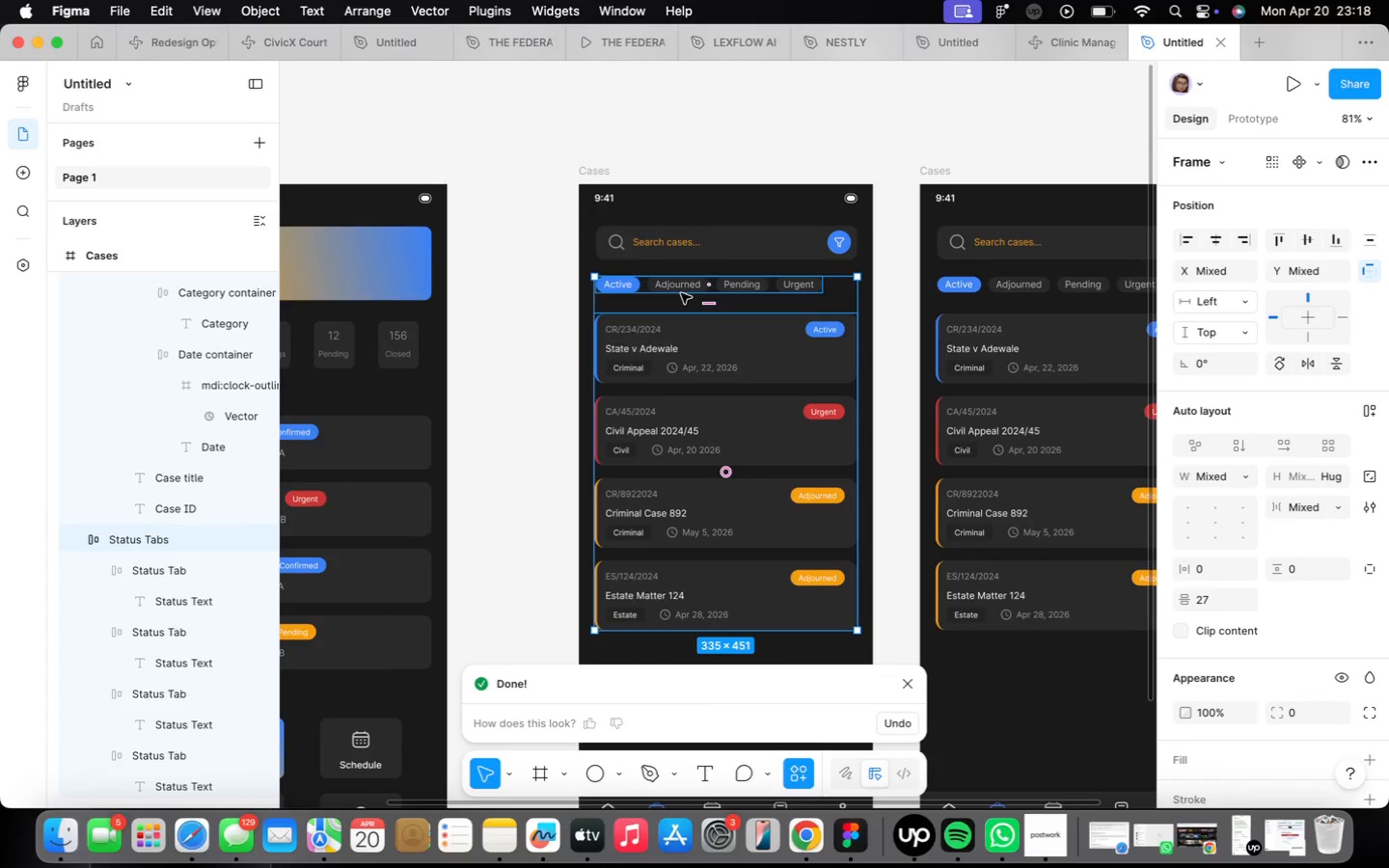 
key(Shift+ShiftLeft)
 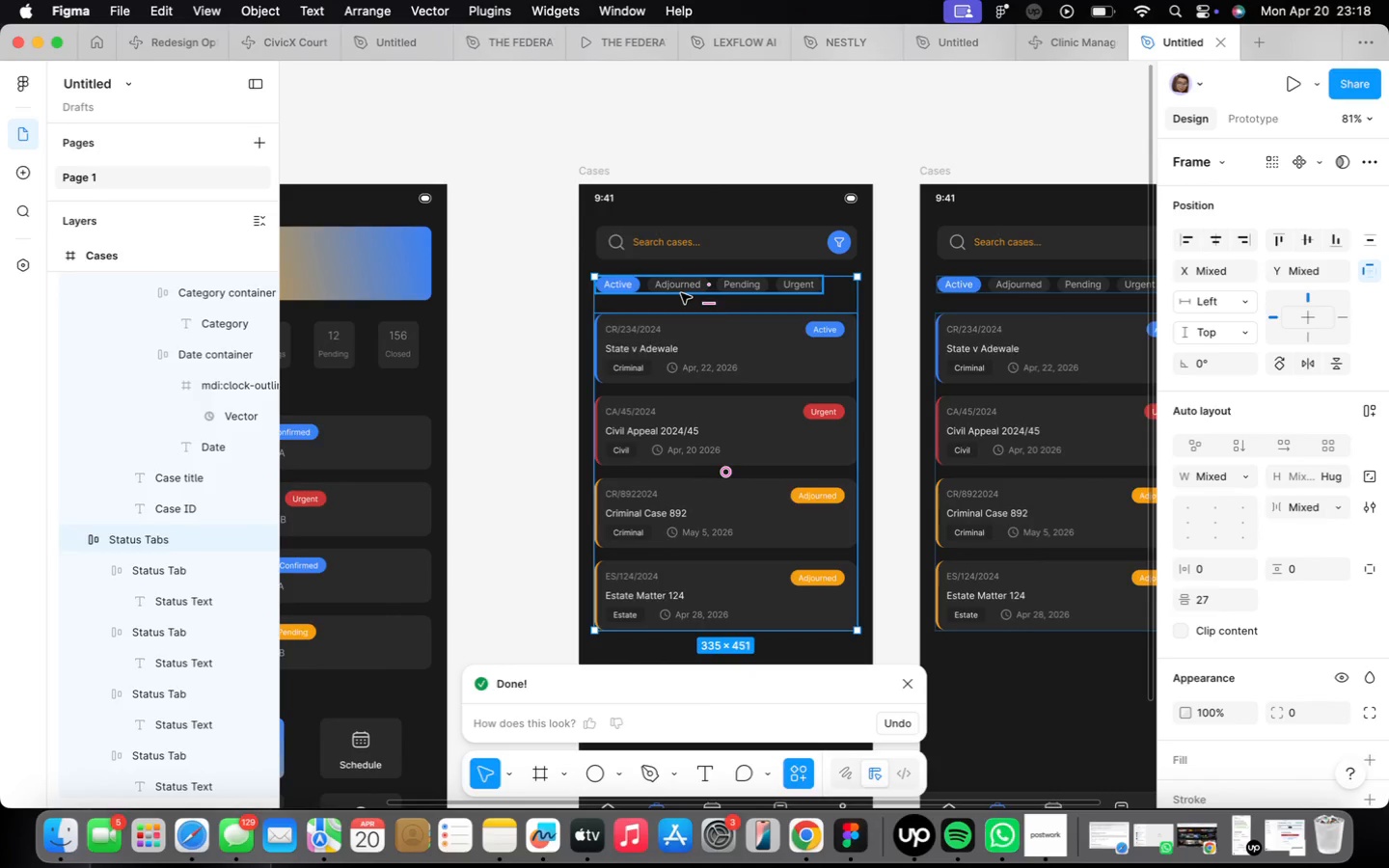 
key(Shift+A)
 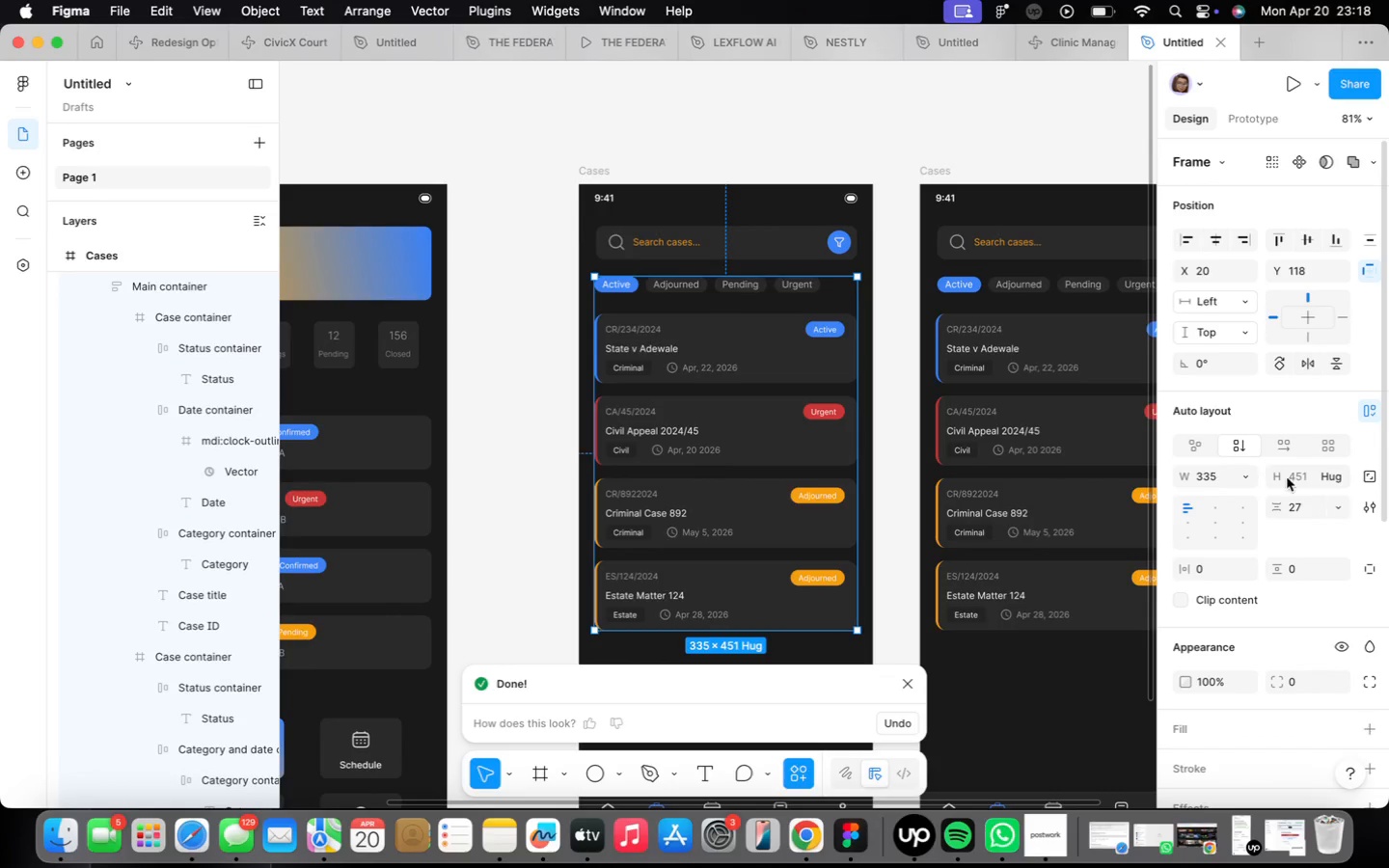 
left_click([1304, 503])
 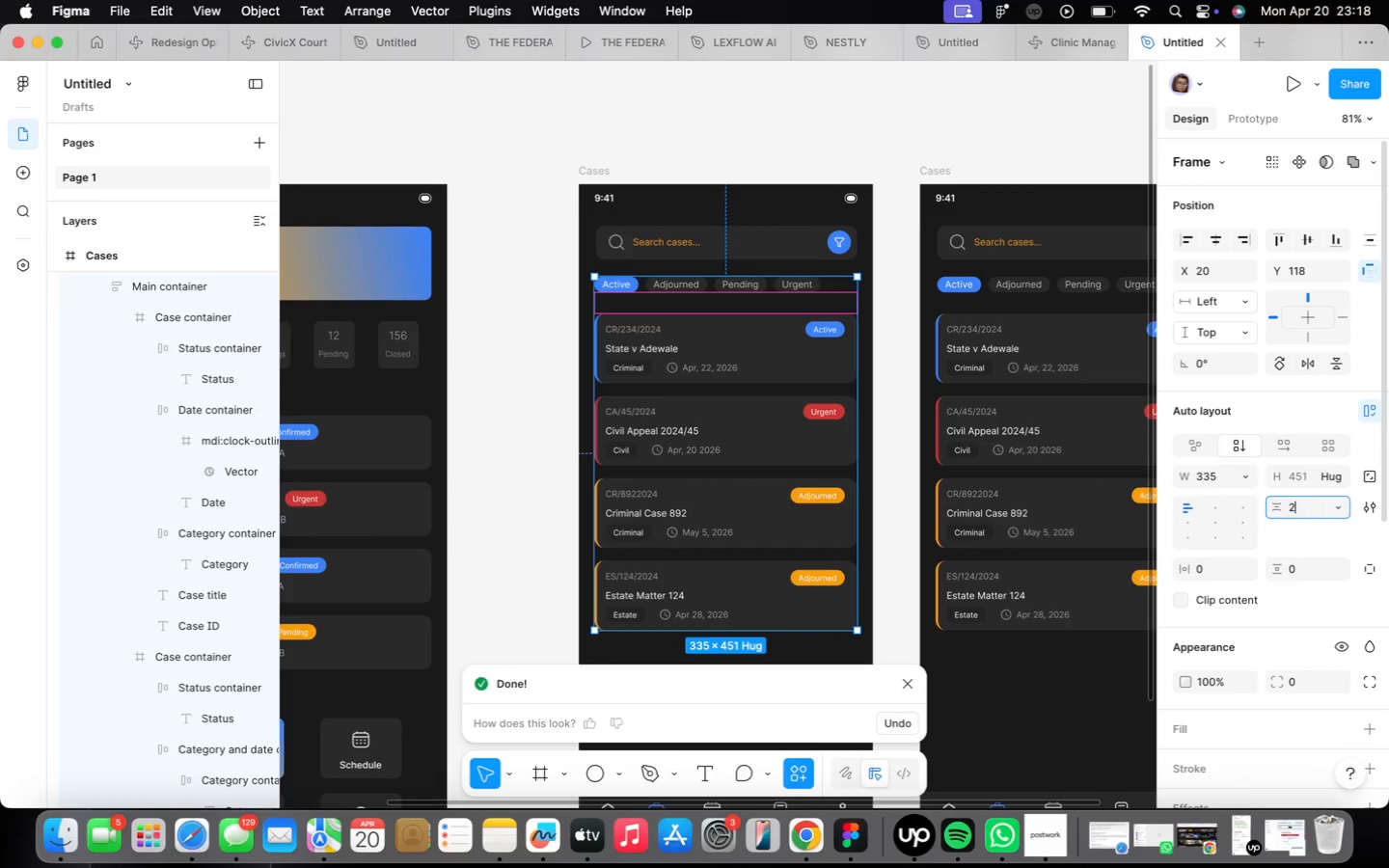 
type(24)
 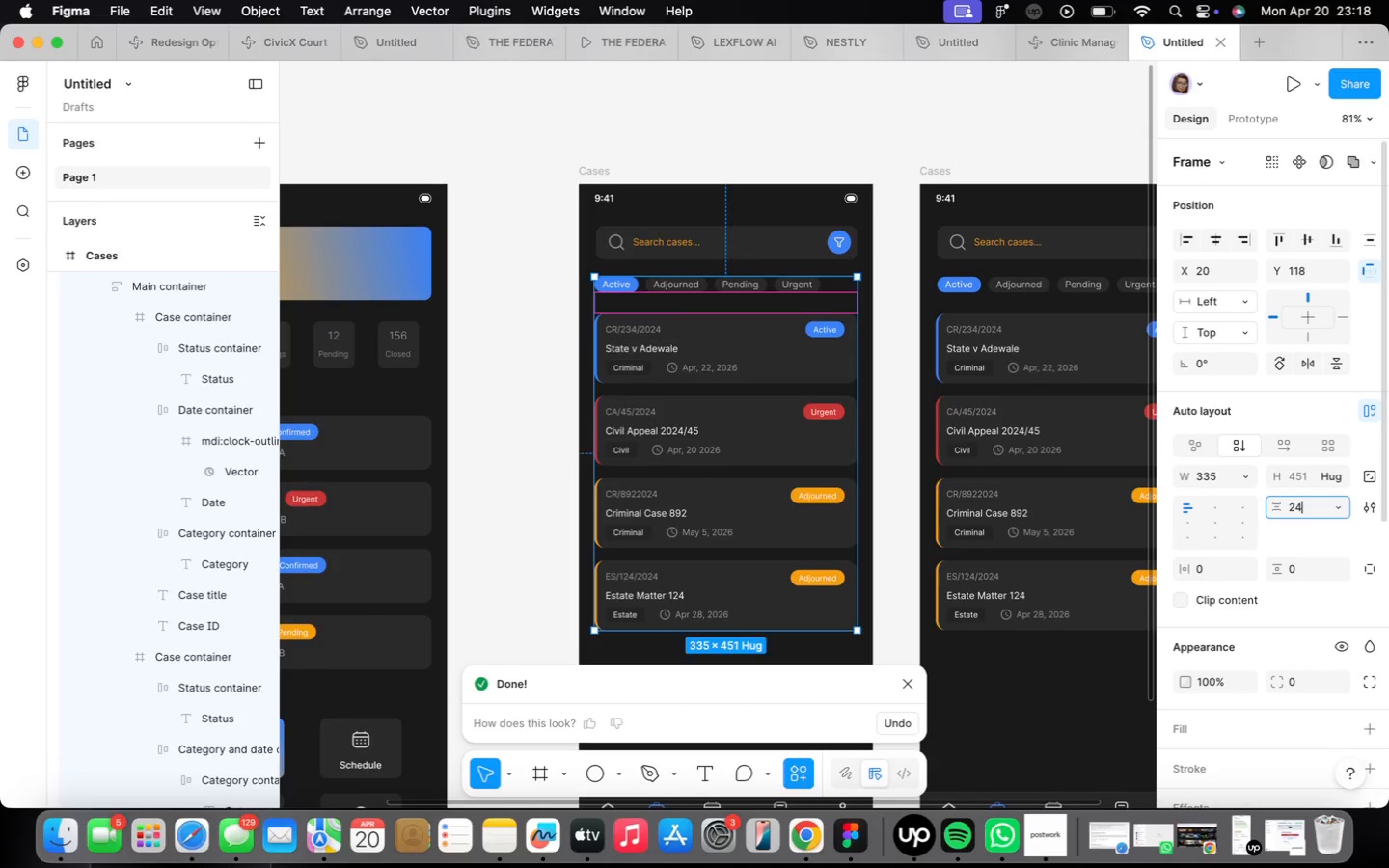 
key(Enter)
 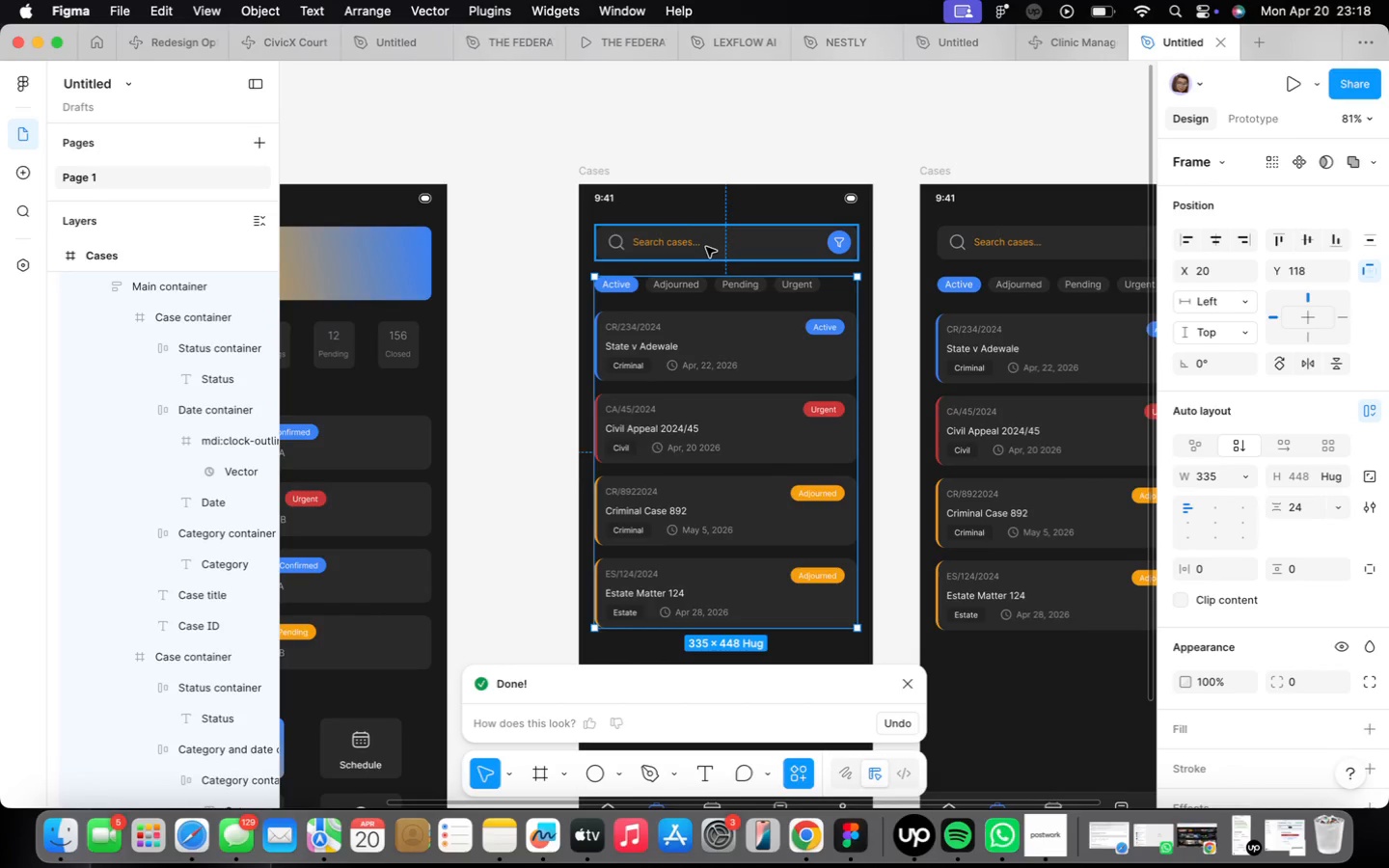 
hold_key(key=ShiftLeft, duration=0.57)
left_click([706, 247])
 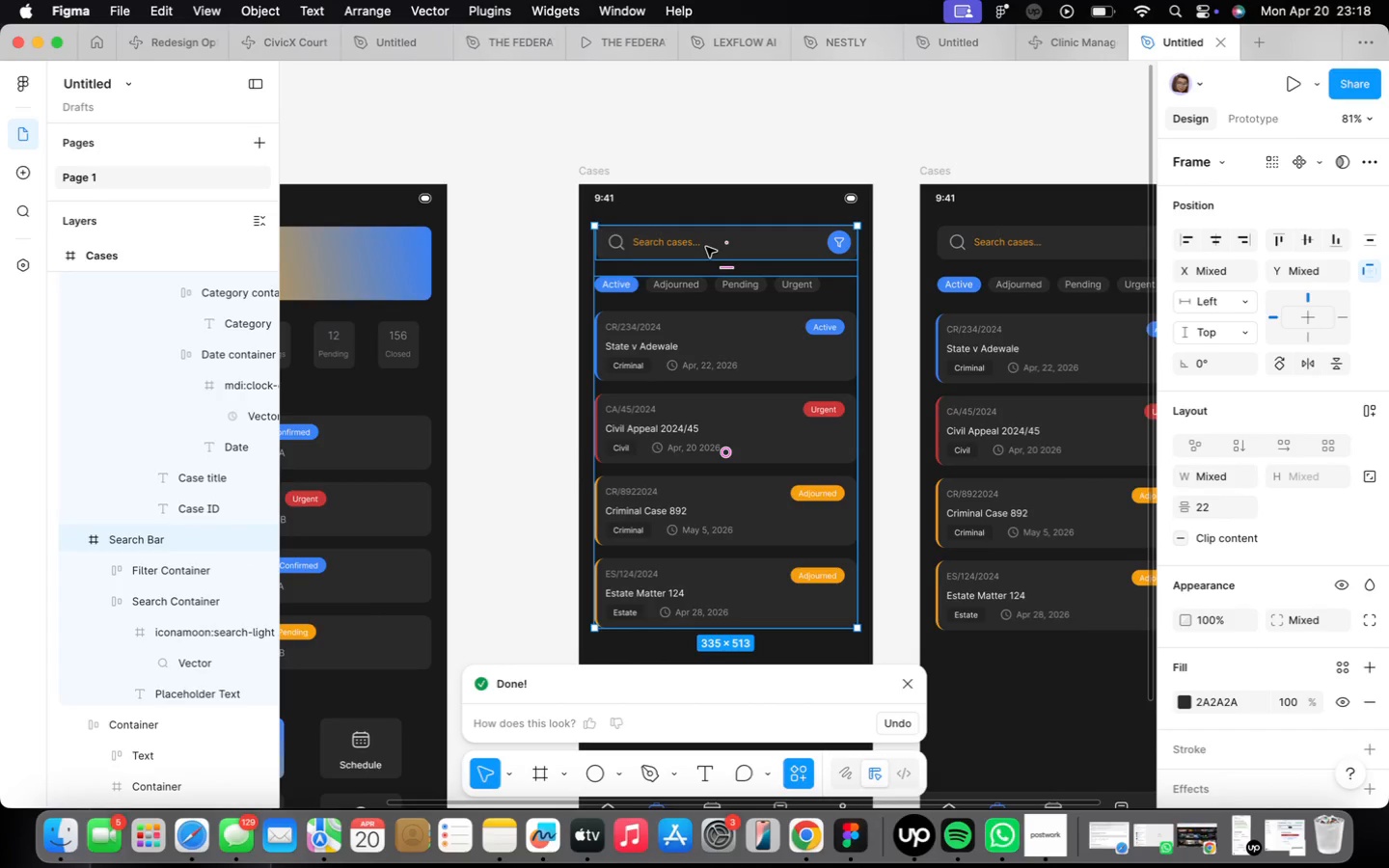 
key(Shift+ShiftLeft)
 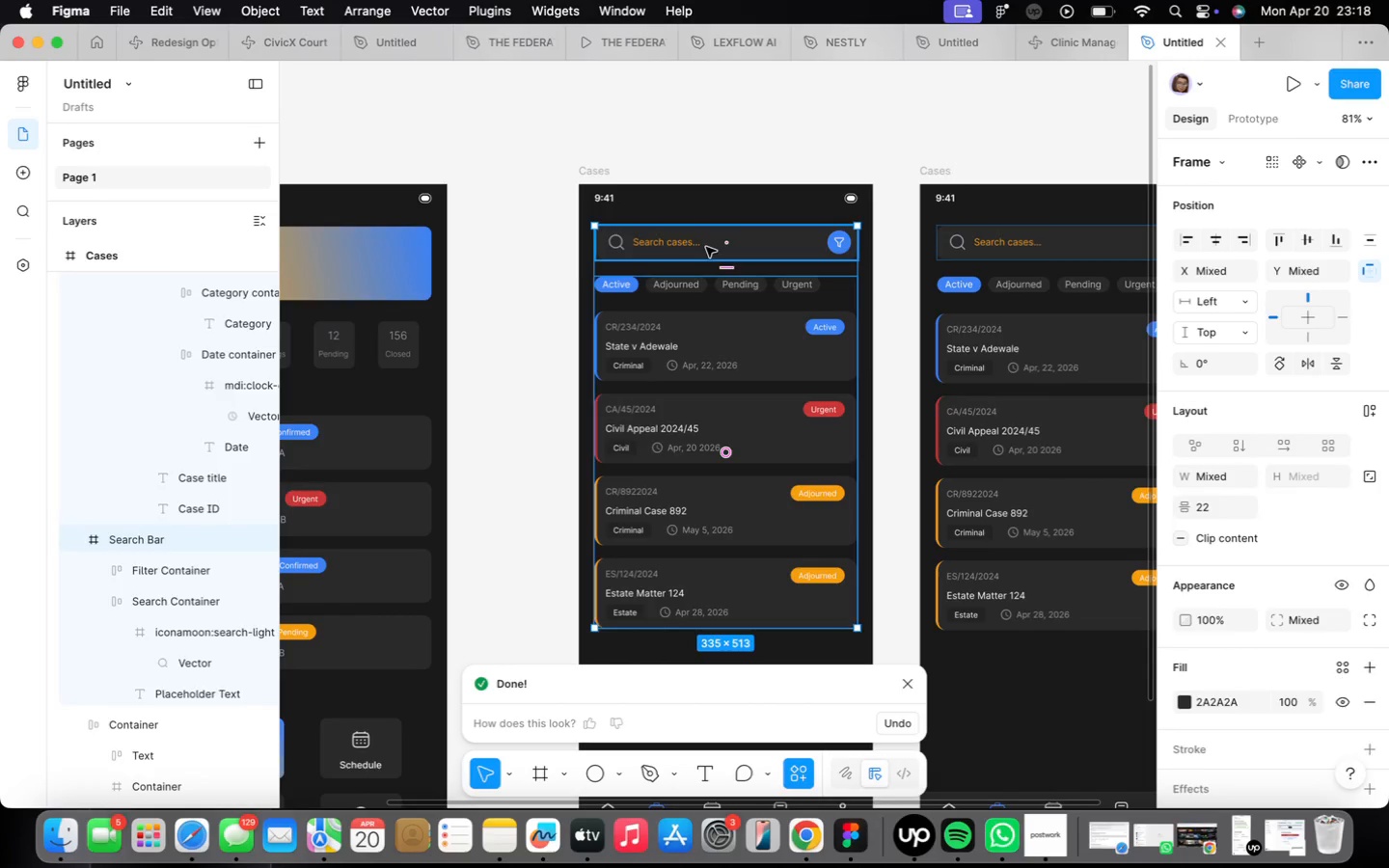 
key(Shift+A)
 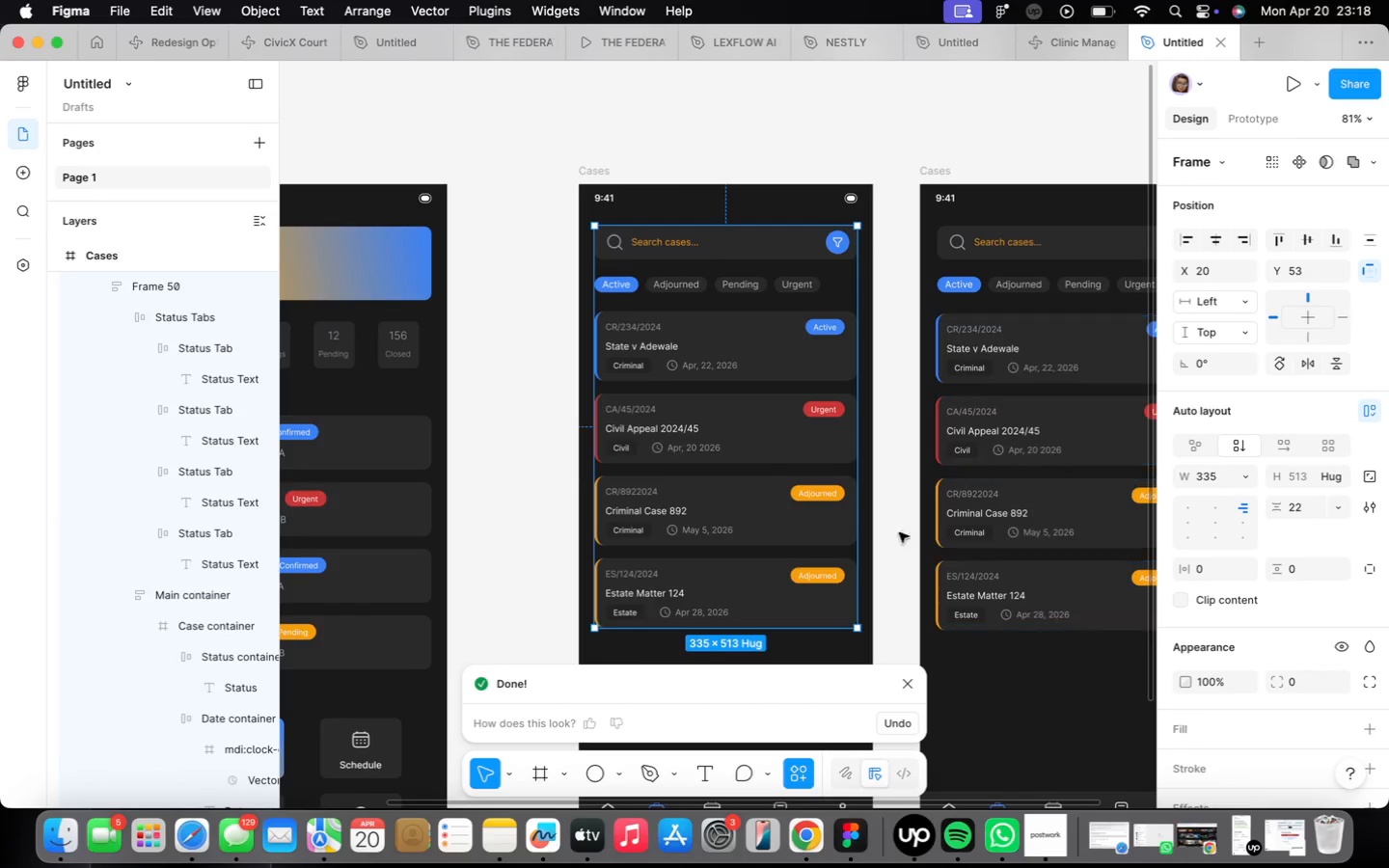 
scroll: coordinate [821, 468], scroll_direction: down, amount: 5.0
 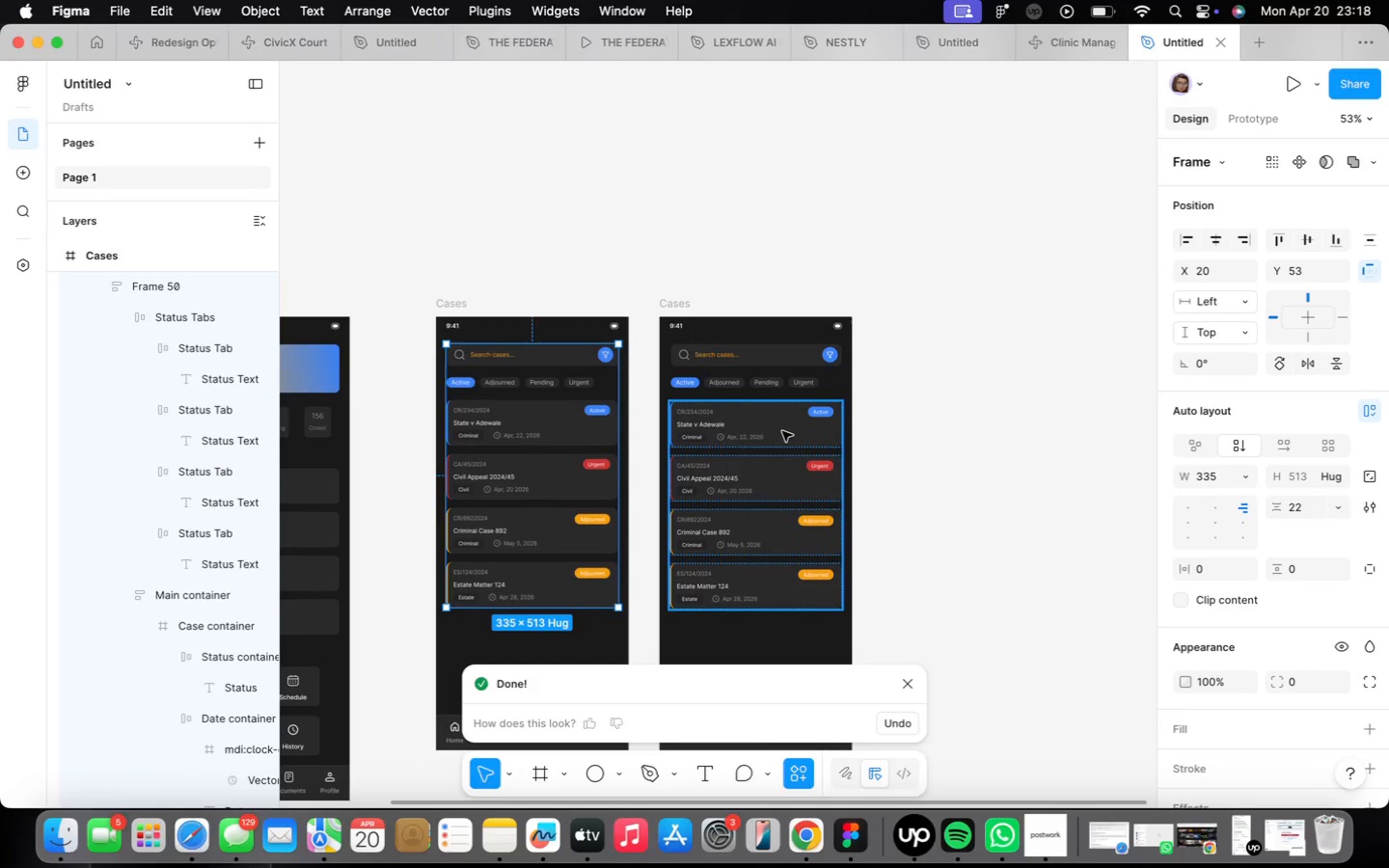 
wait(5.35)
 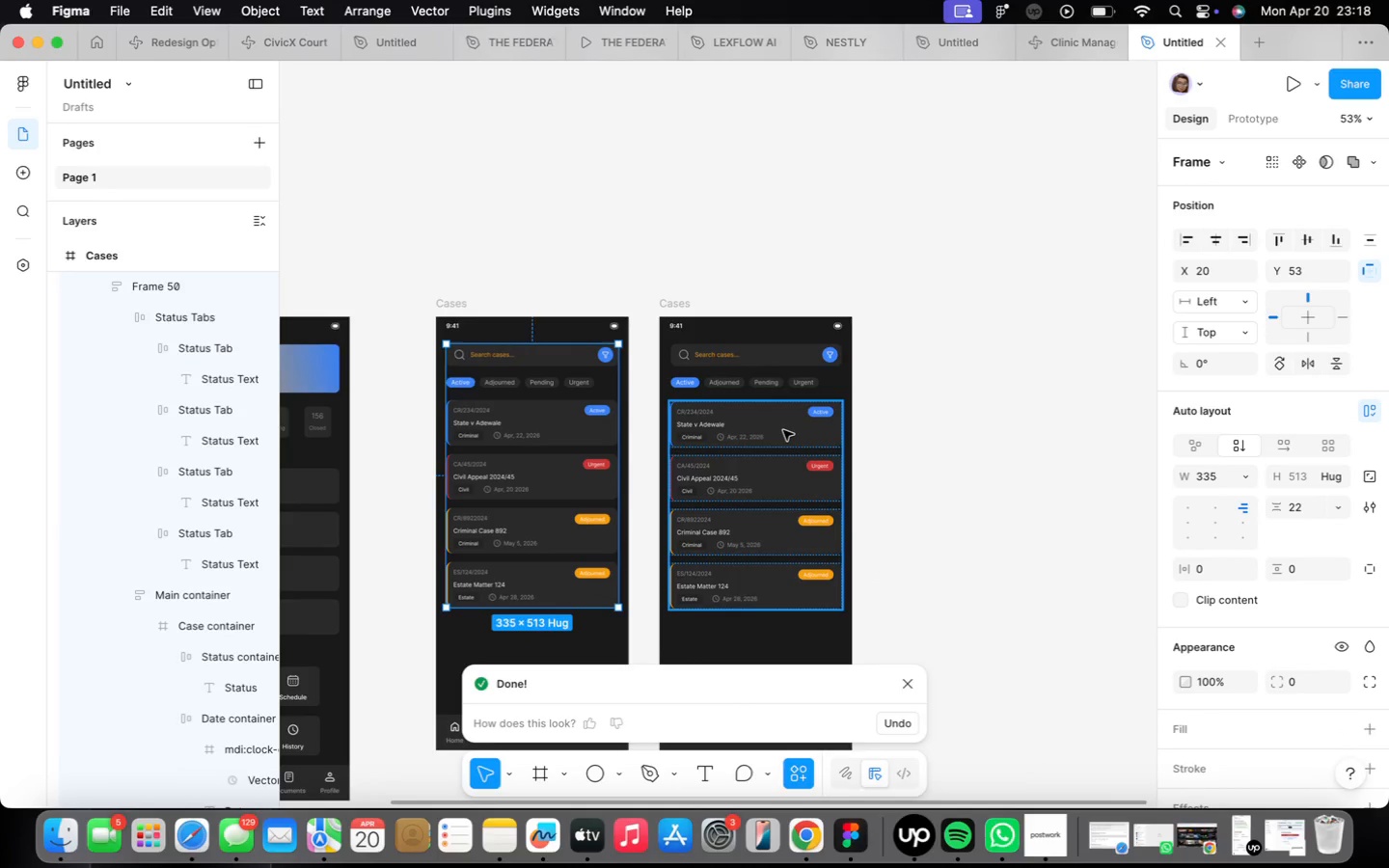 
scroll: coordinate [707, 350], scroll_direction: up, amount: 10.0
 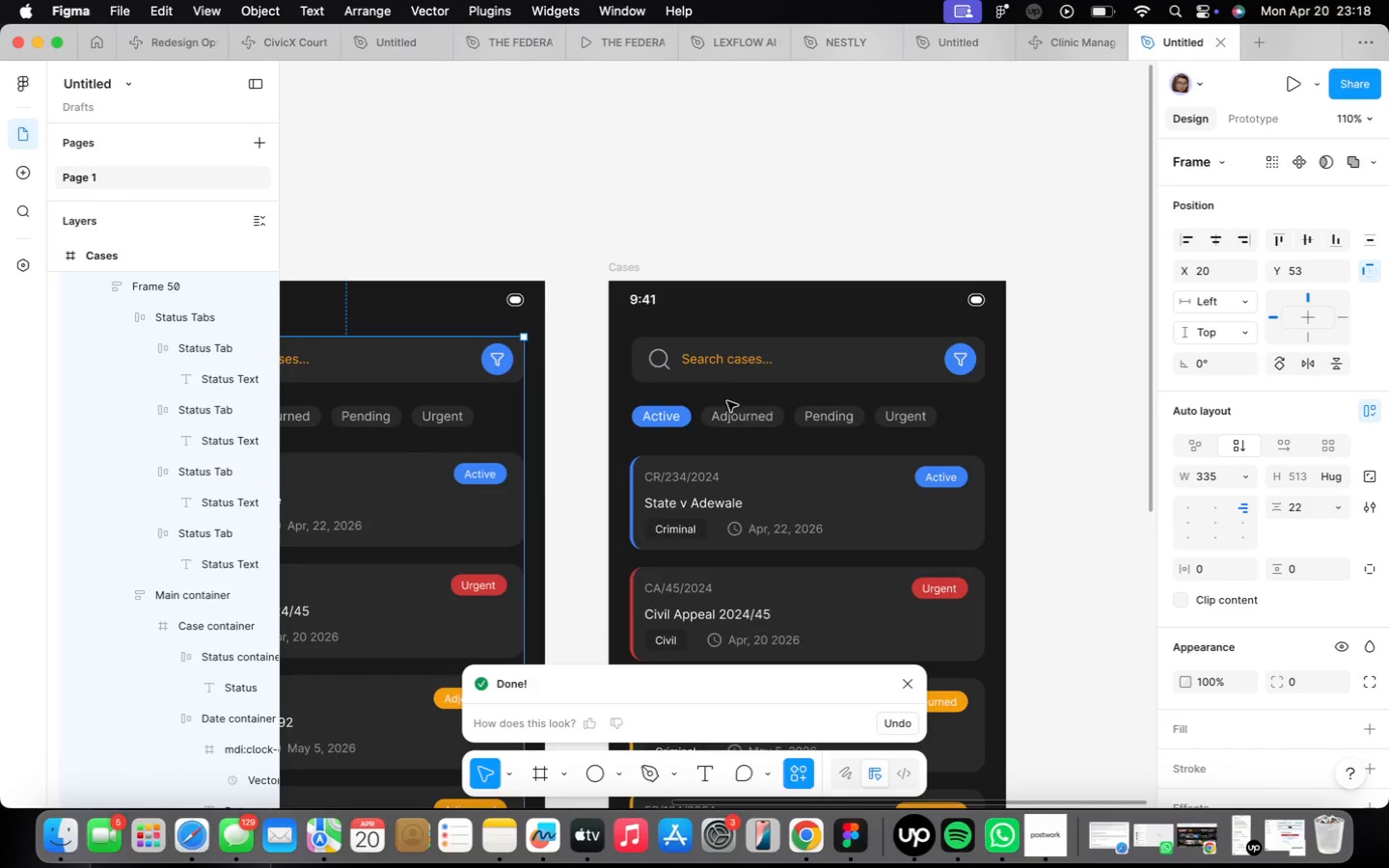 
left_click([729, 408])
 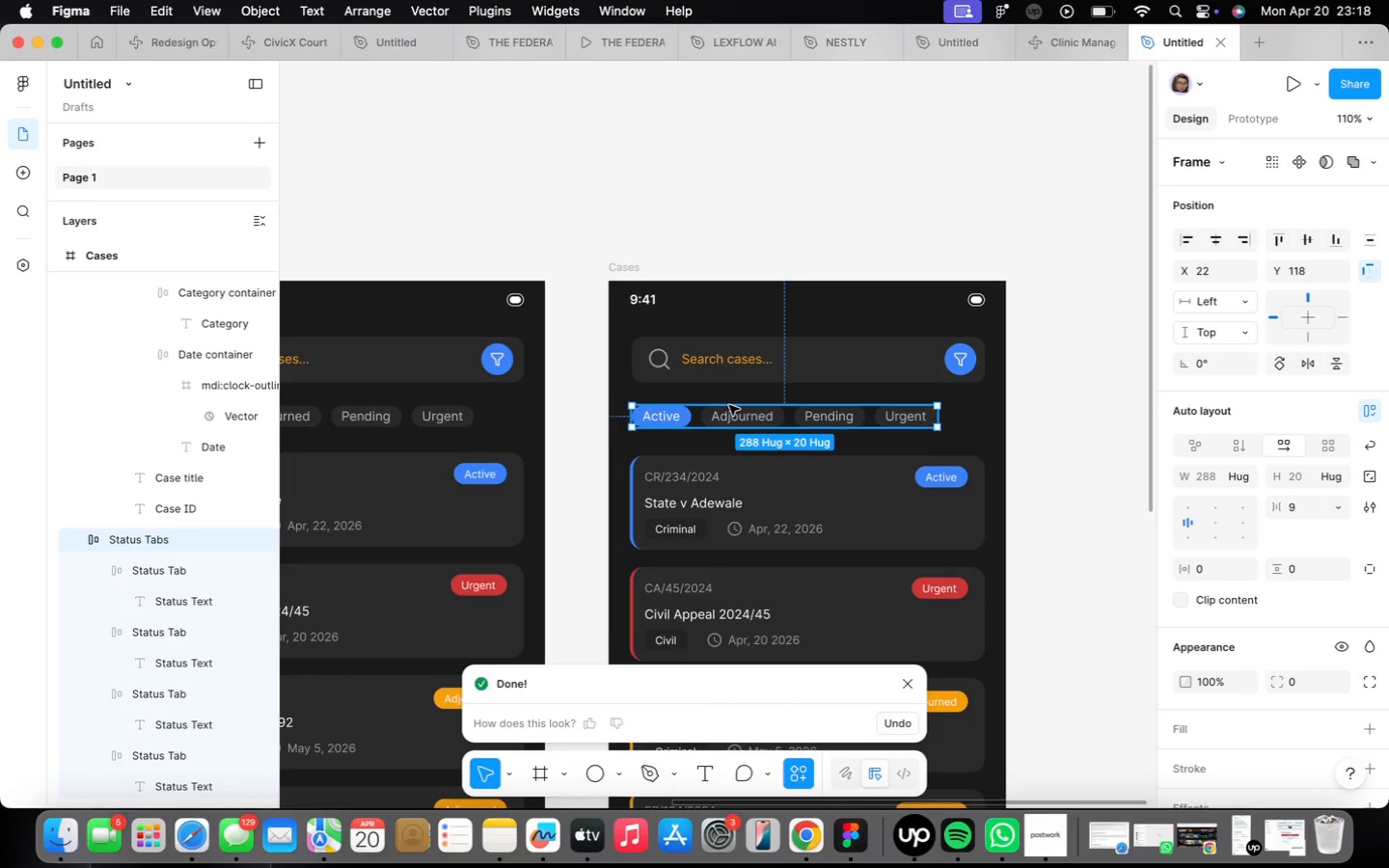 
key(Backspace)
 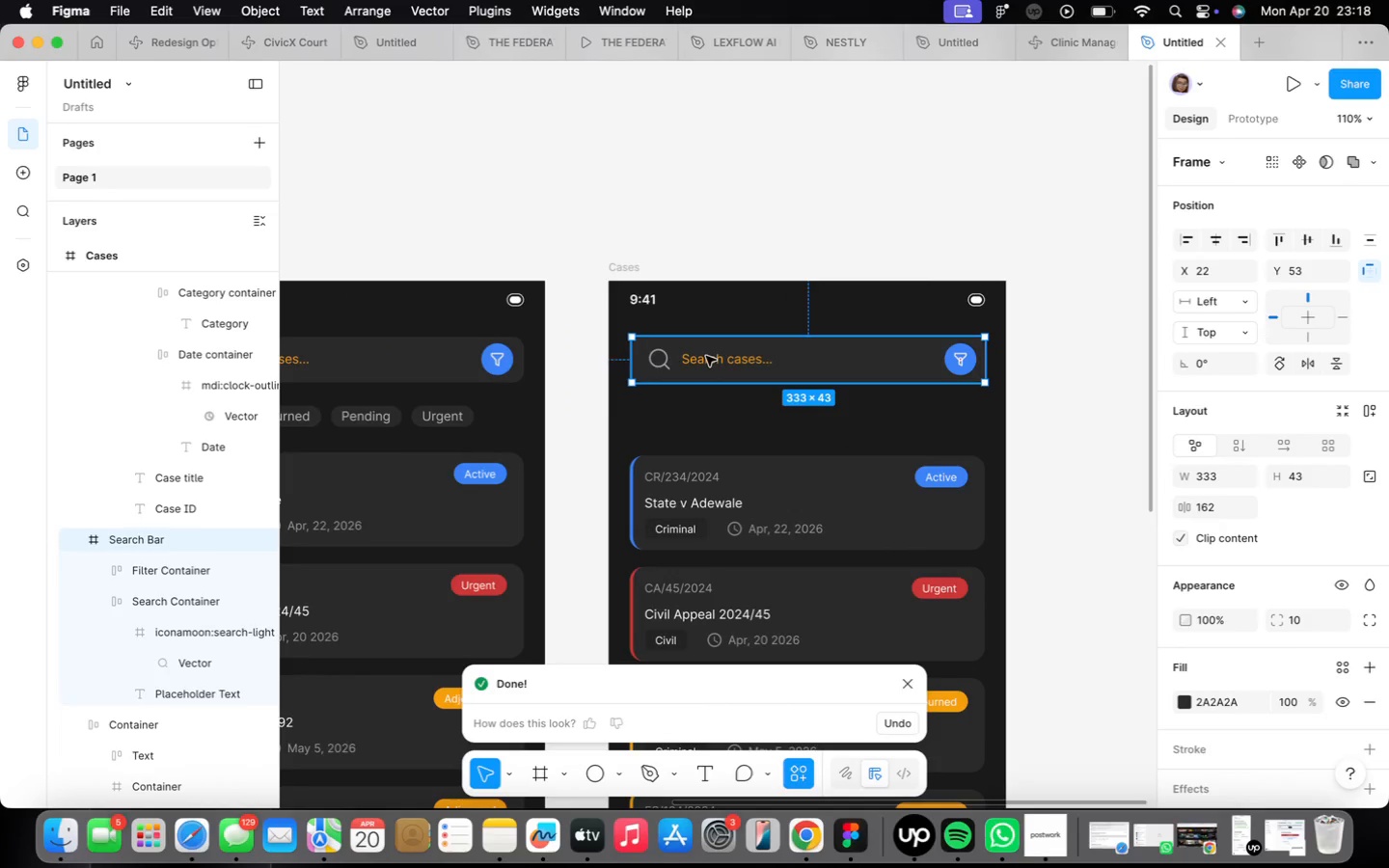 
key(Backspace)
 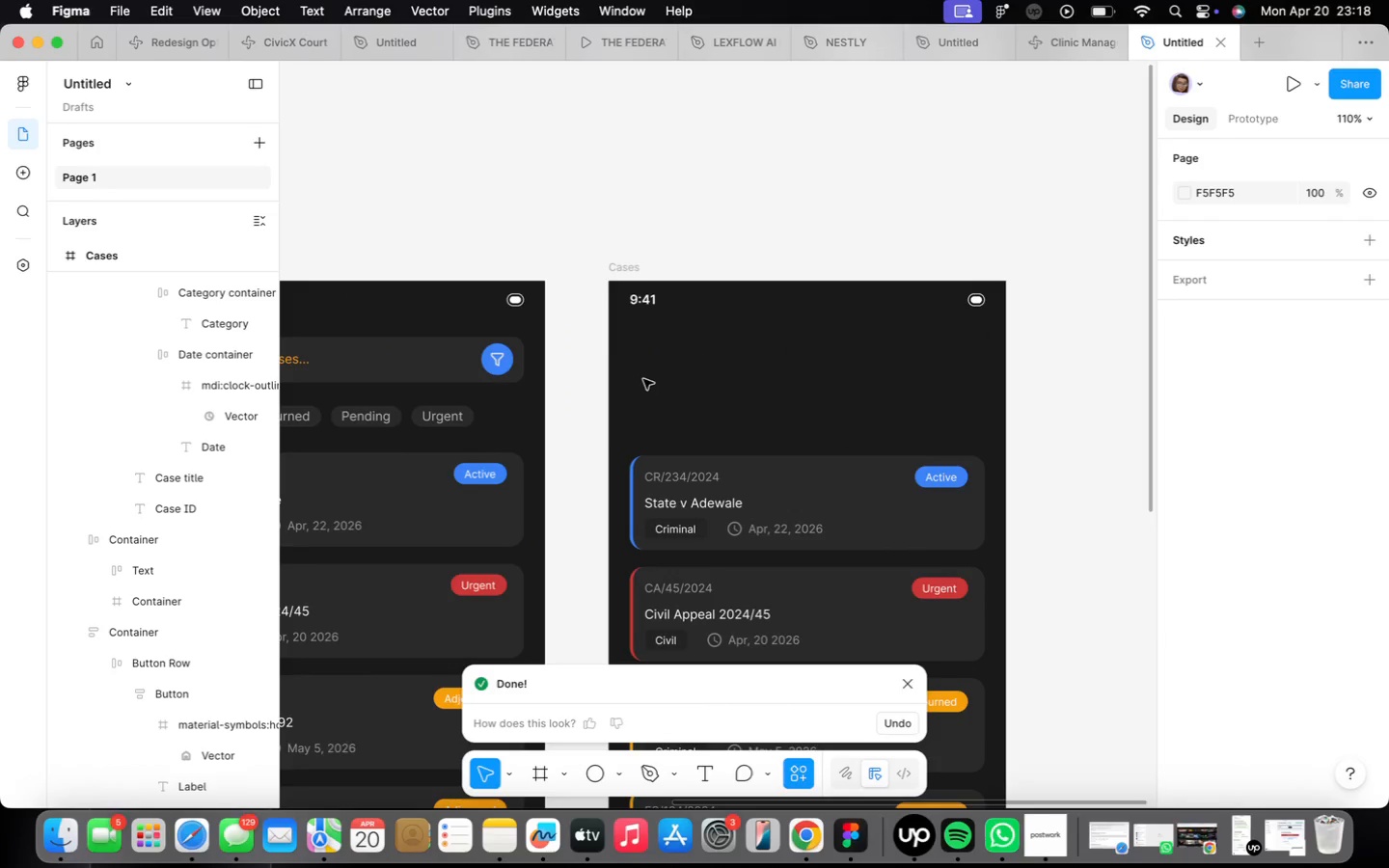 
scroll: coordinate [605, 441], scroll_direction: down, amount: 17.0
 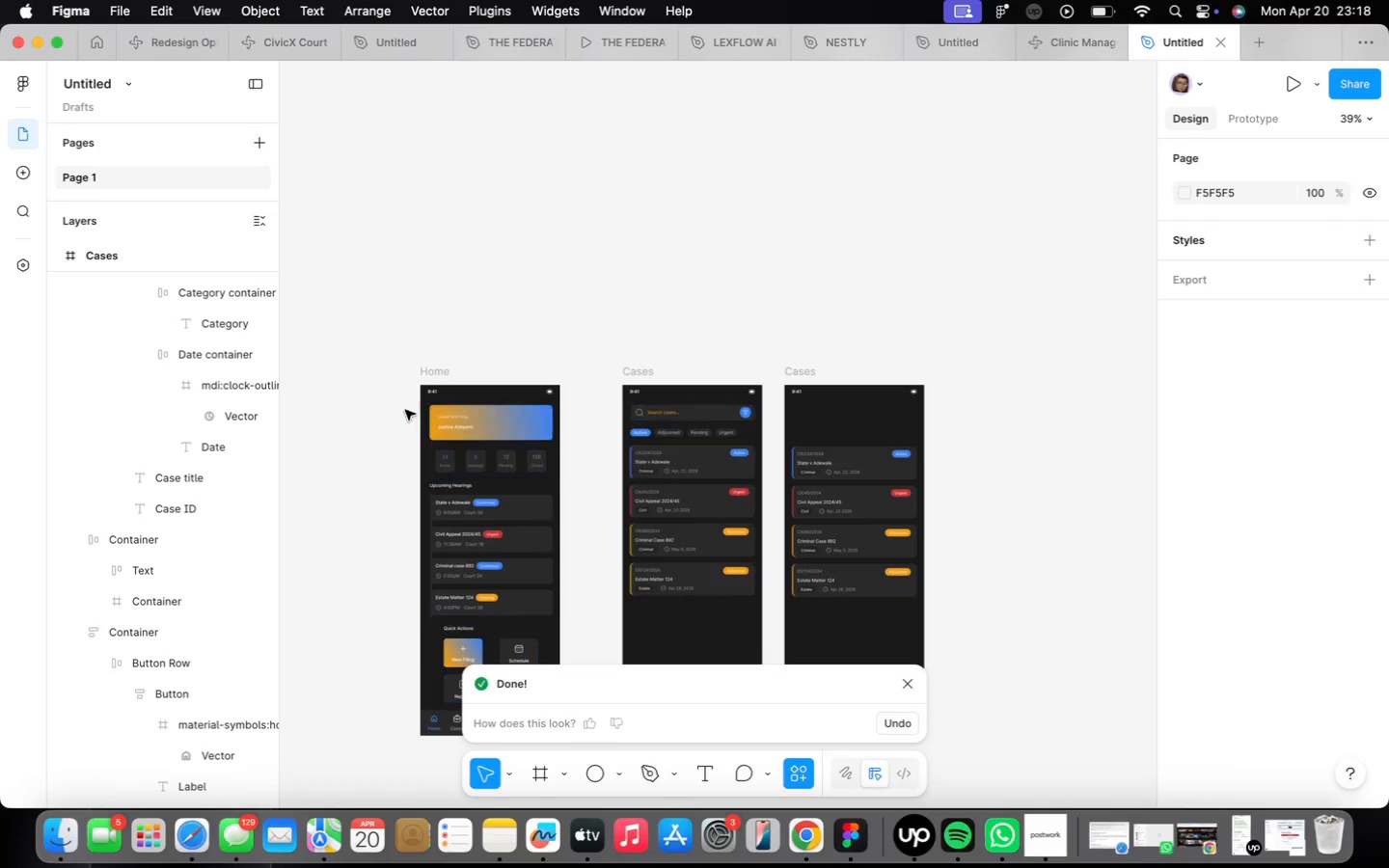 
scroll: coordinate [386, 484], scroll_direction: up, amount: 22.0
 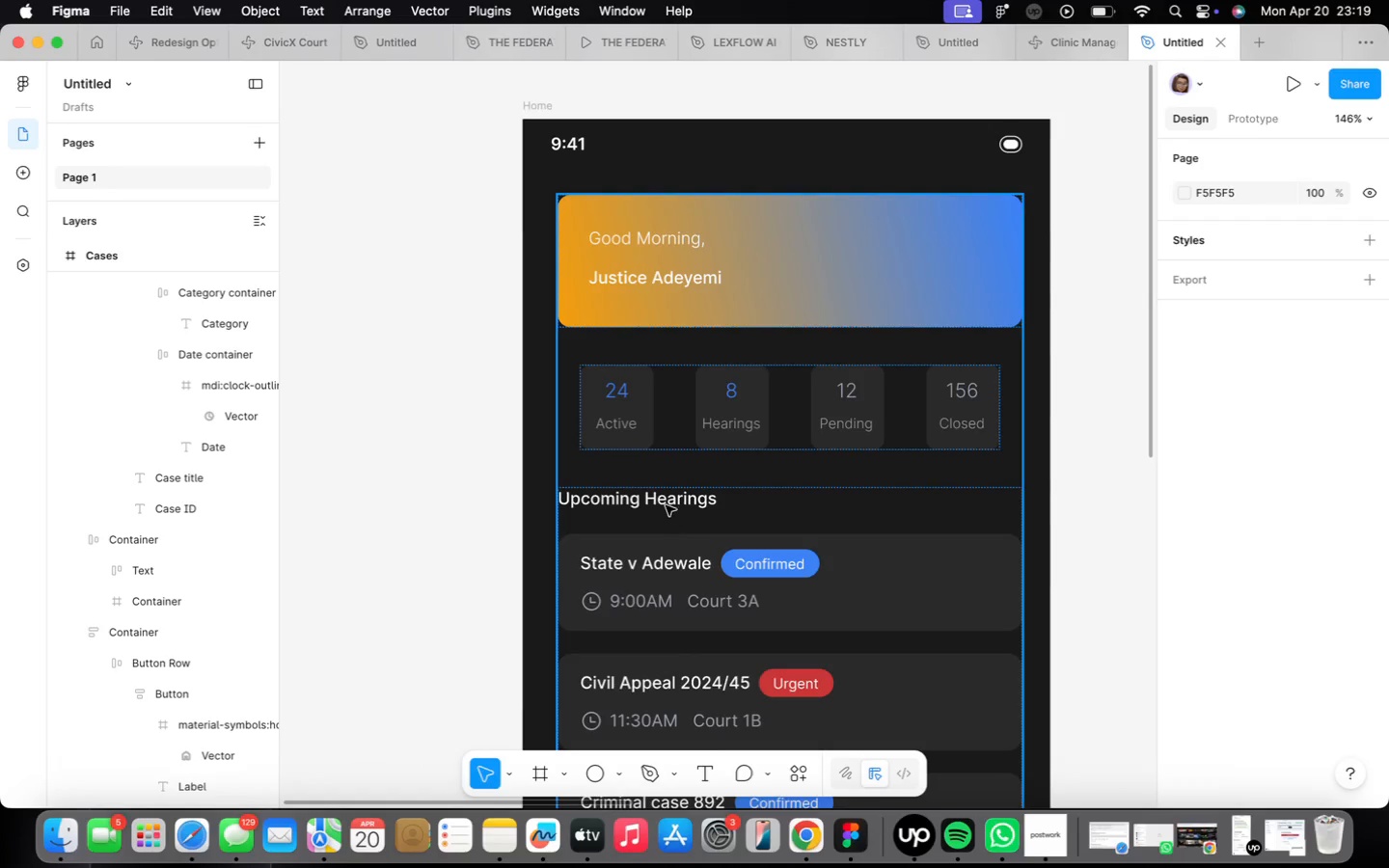 
double_click([664, 499])
 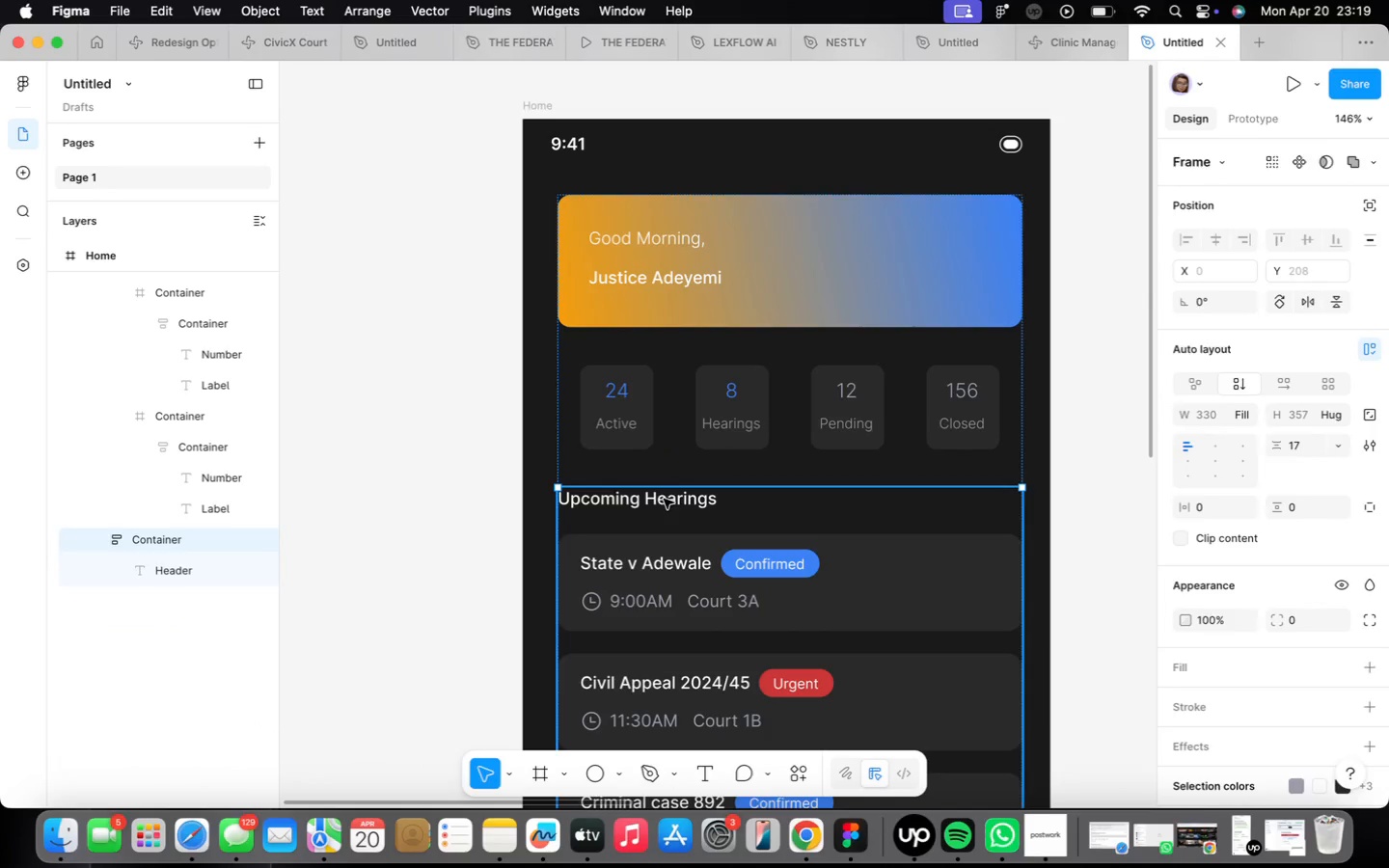 
triple_click([664, 499])
 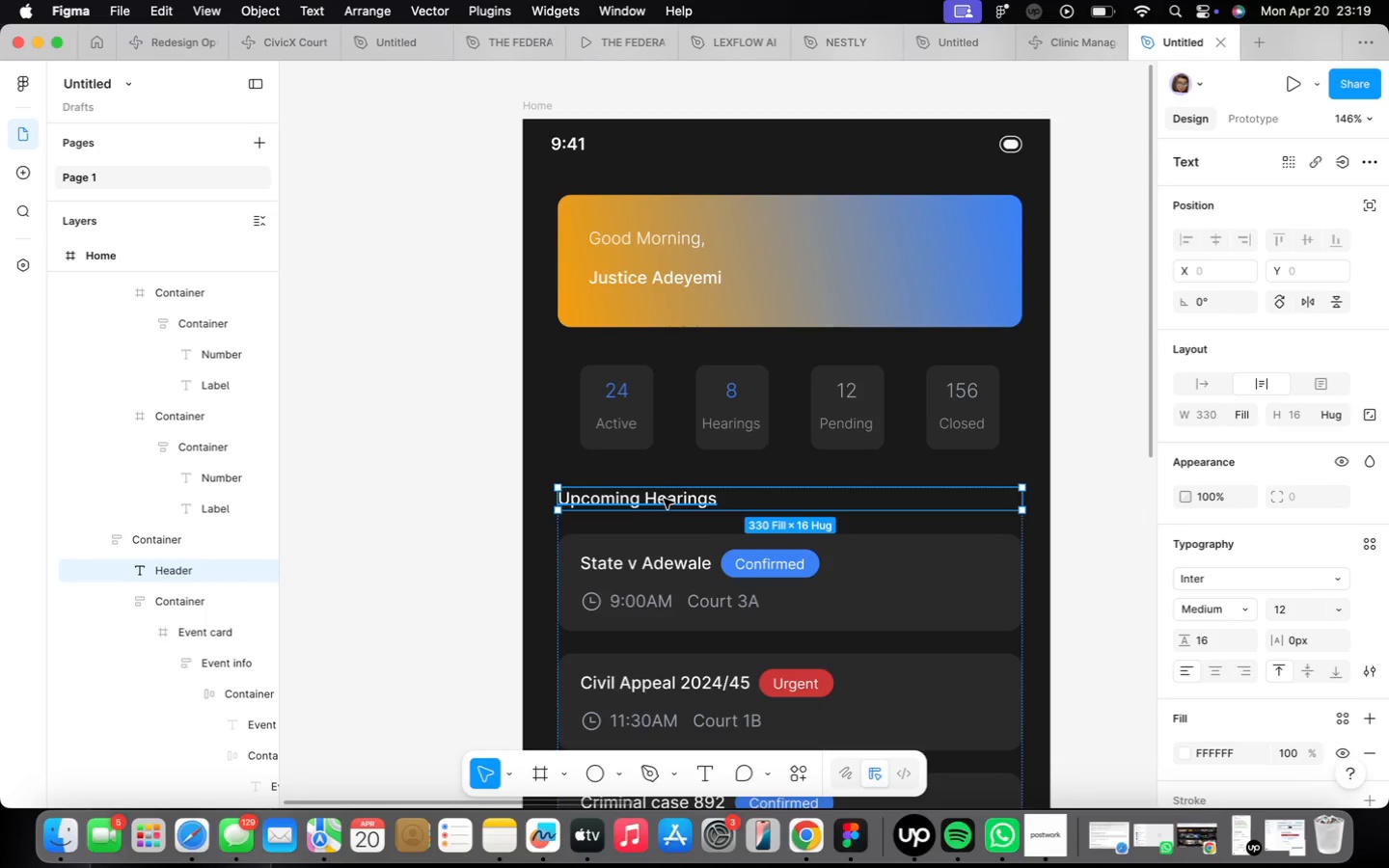 
right_click([664, 500])
 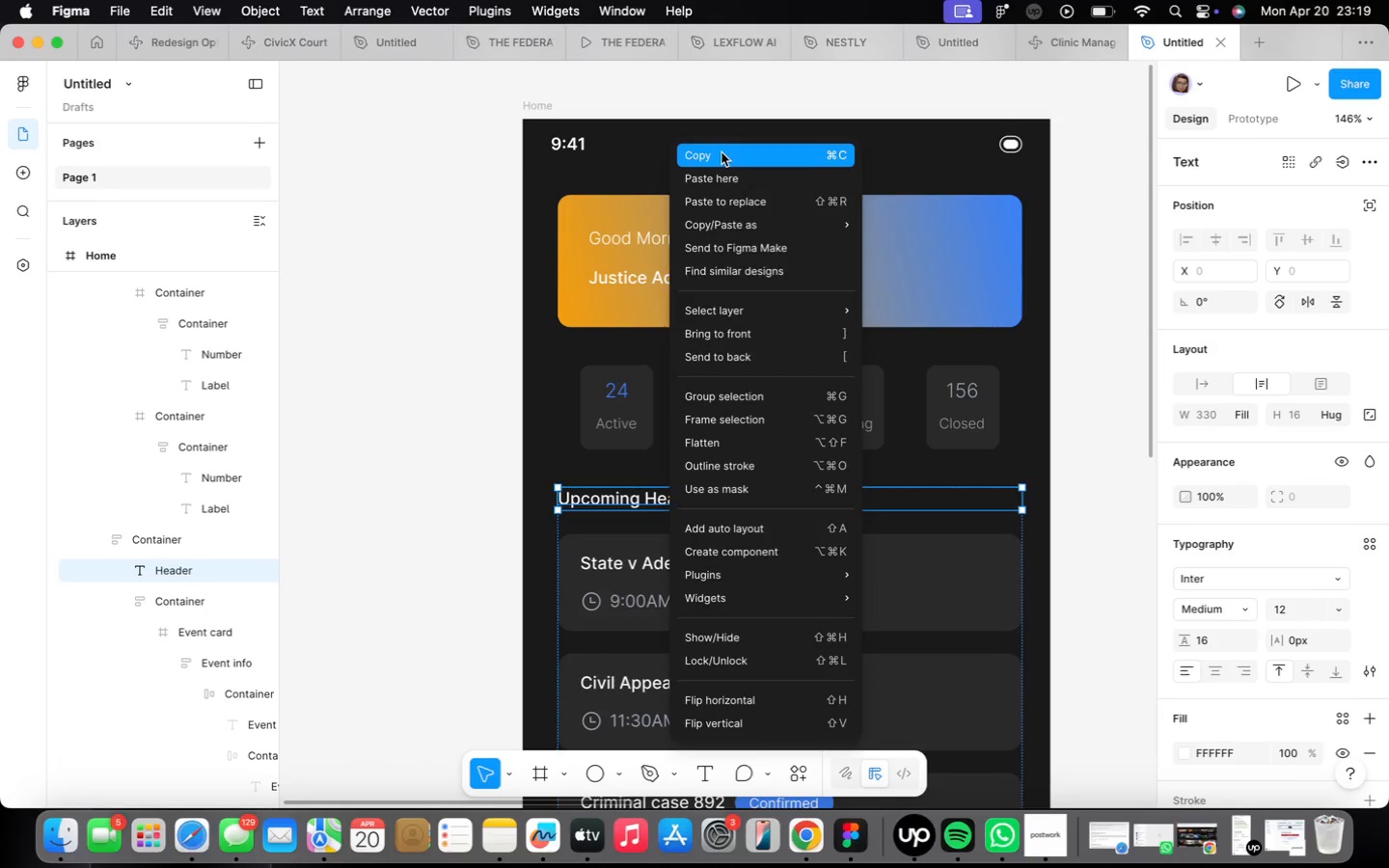 
scroll: coordinate [640, 449], scroll_direction: down, amount: 5.0
 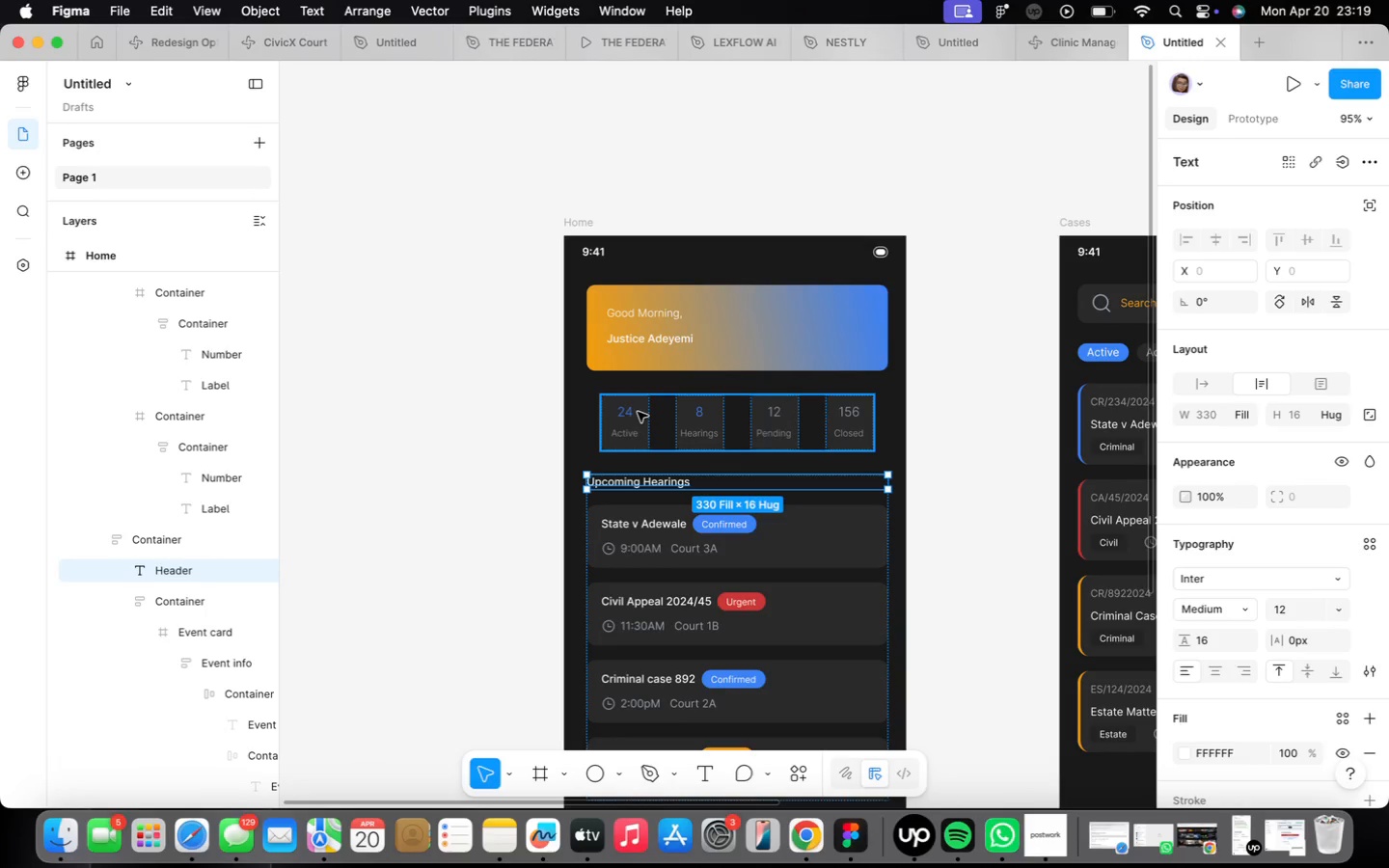 
wait(9.62)
 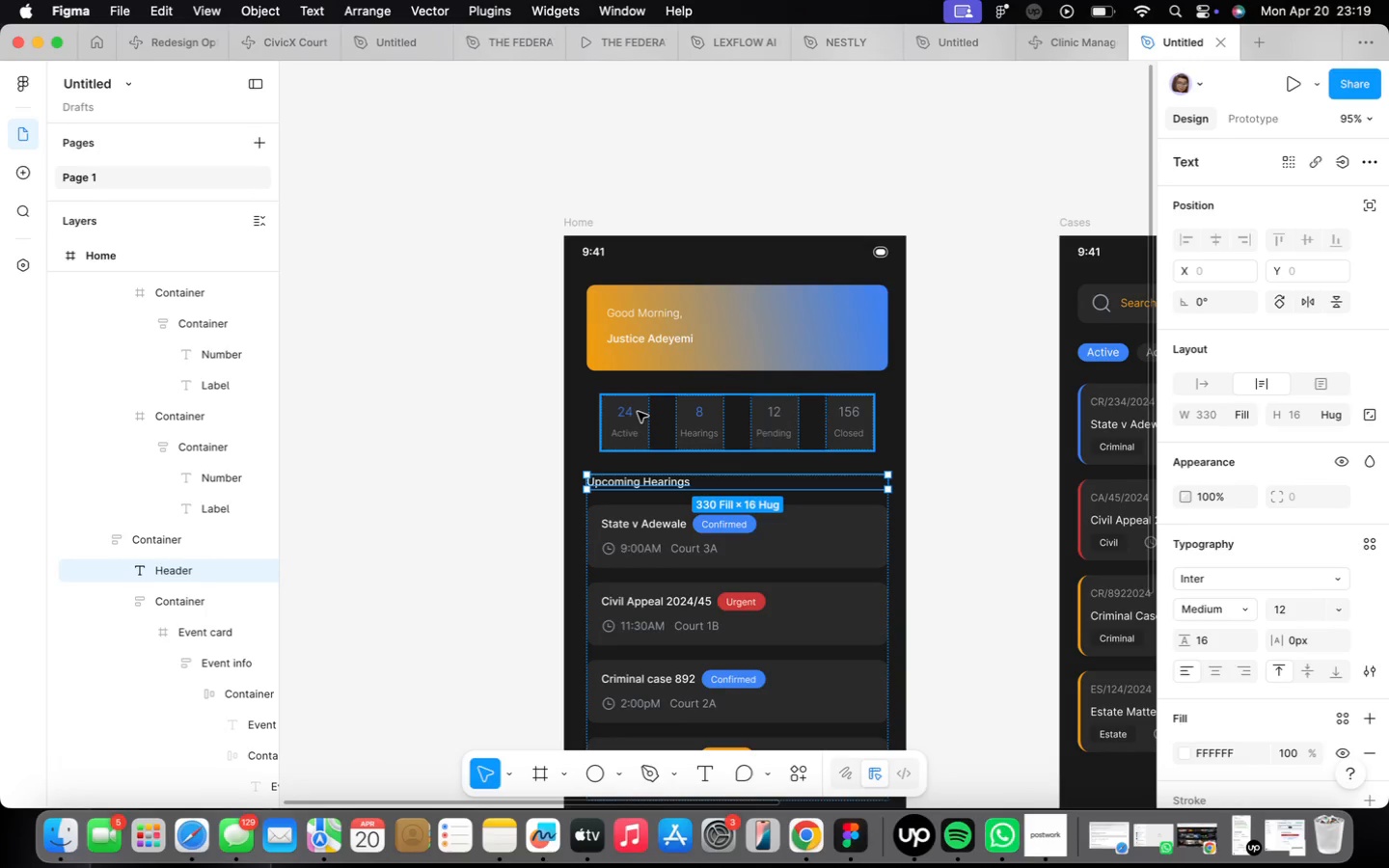 
left_click_drag(start_coordinate=[902, 323], to_coordinate=[431, 341])
 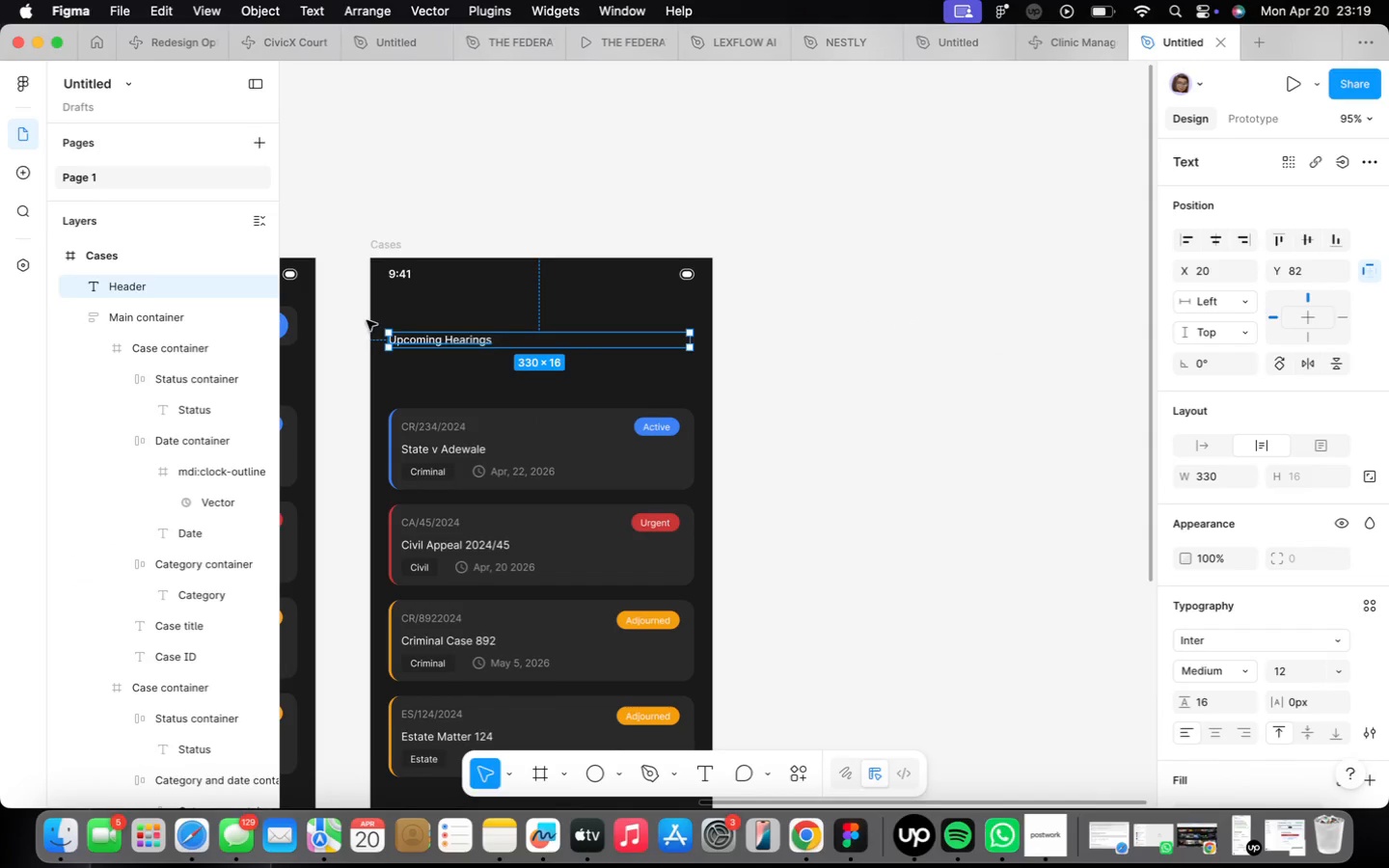 
scroll: coordinate [377, 326], scroll_direction: up, amount: 13.0
 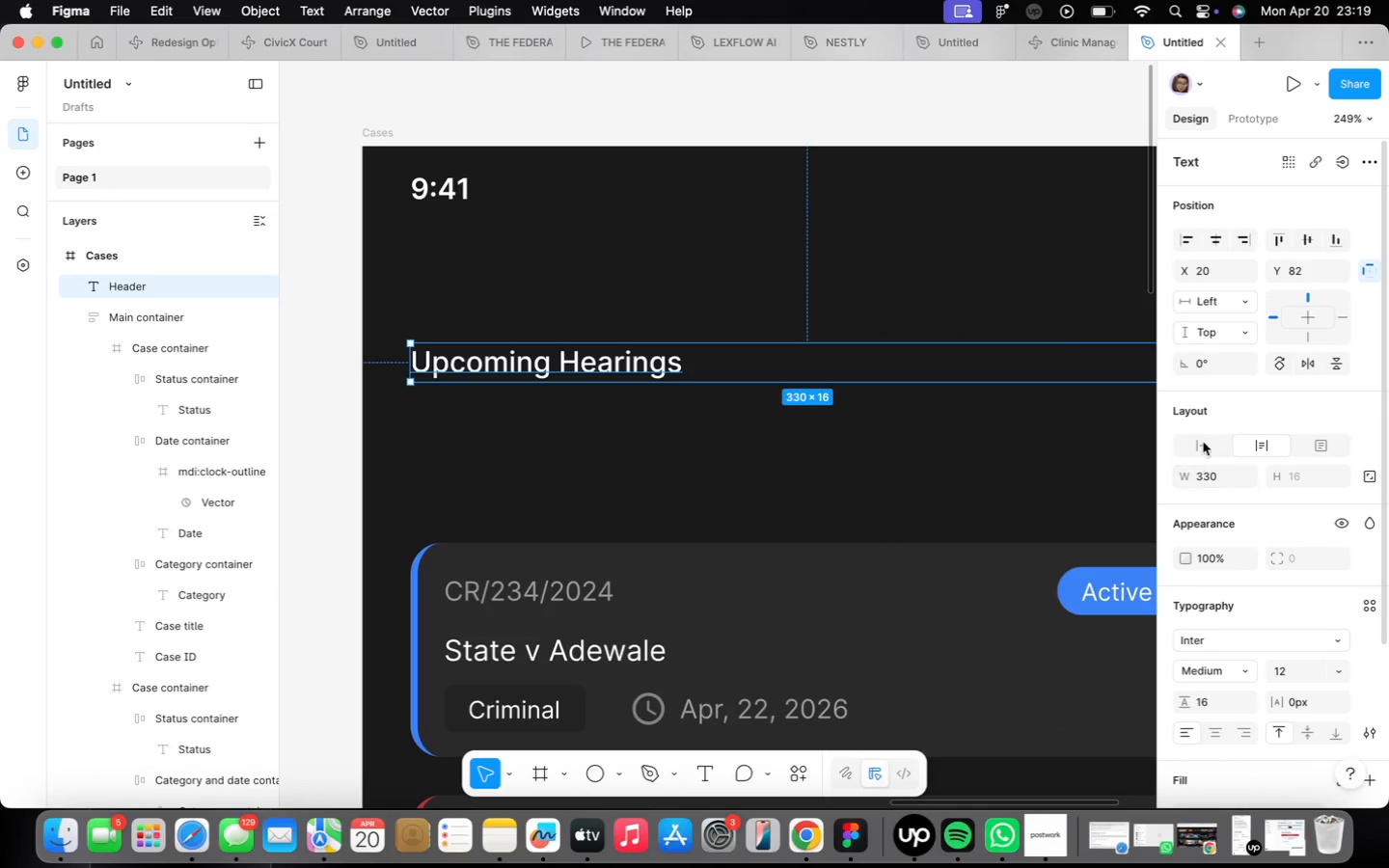 
left_click([1208, 442])
 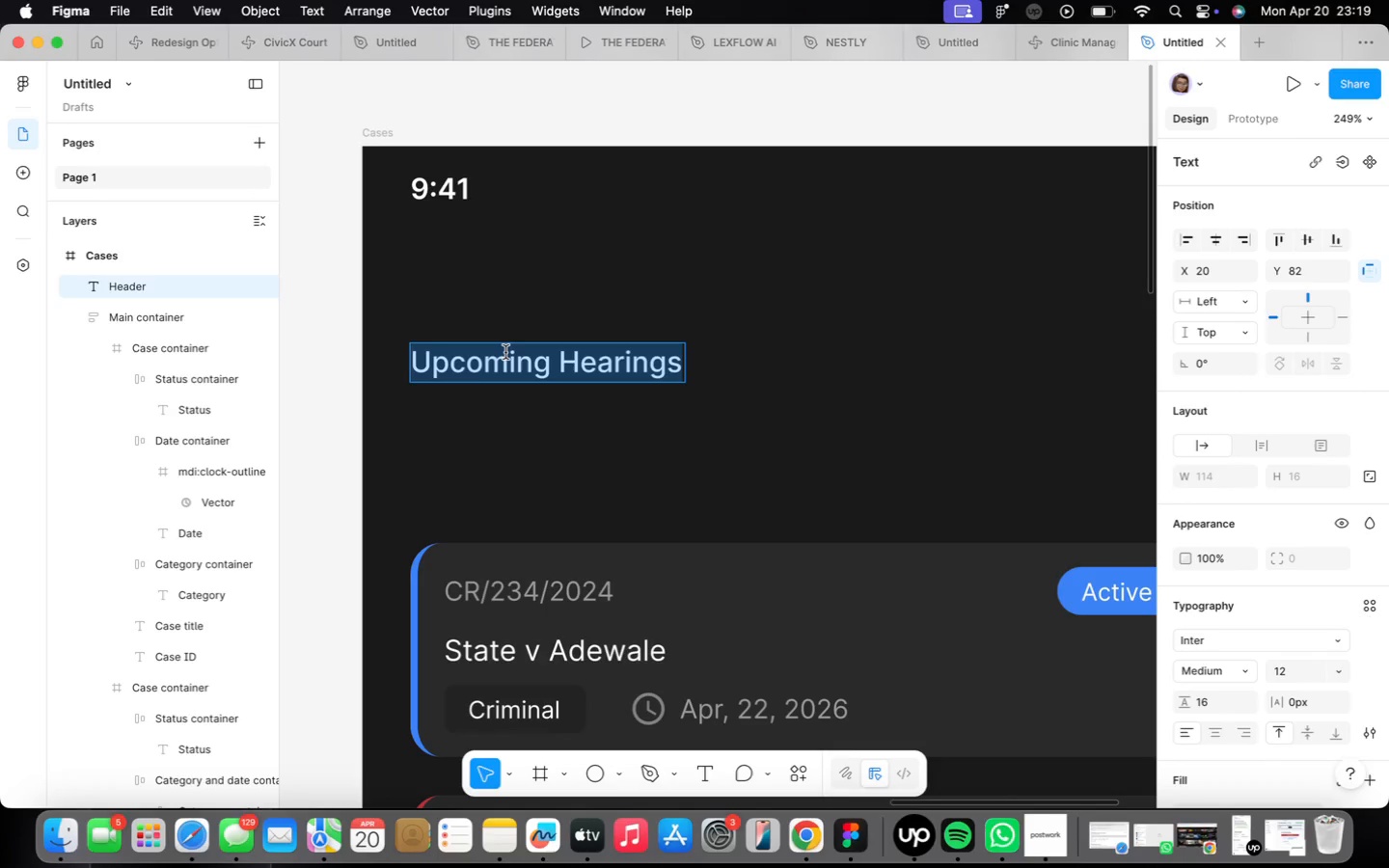 
wait(40.81)
 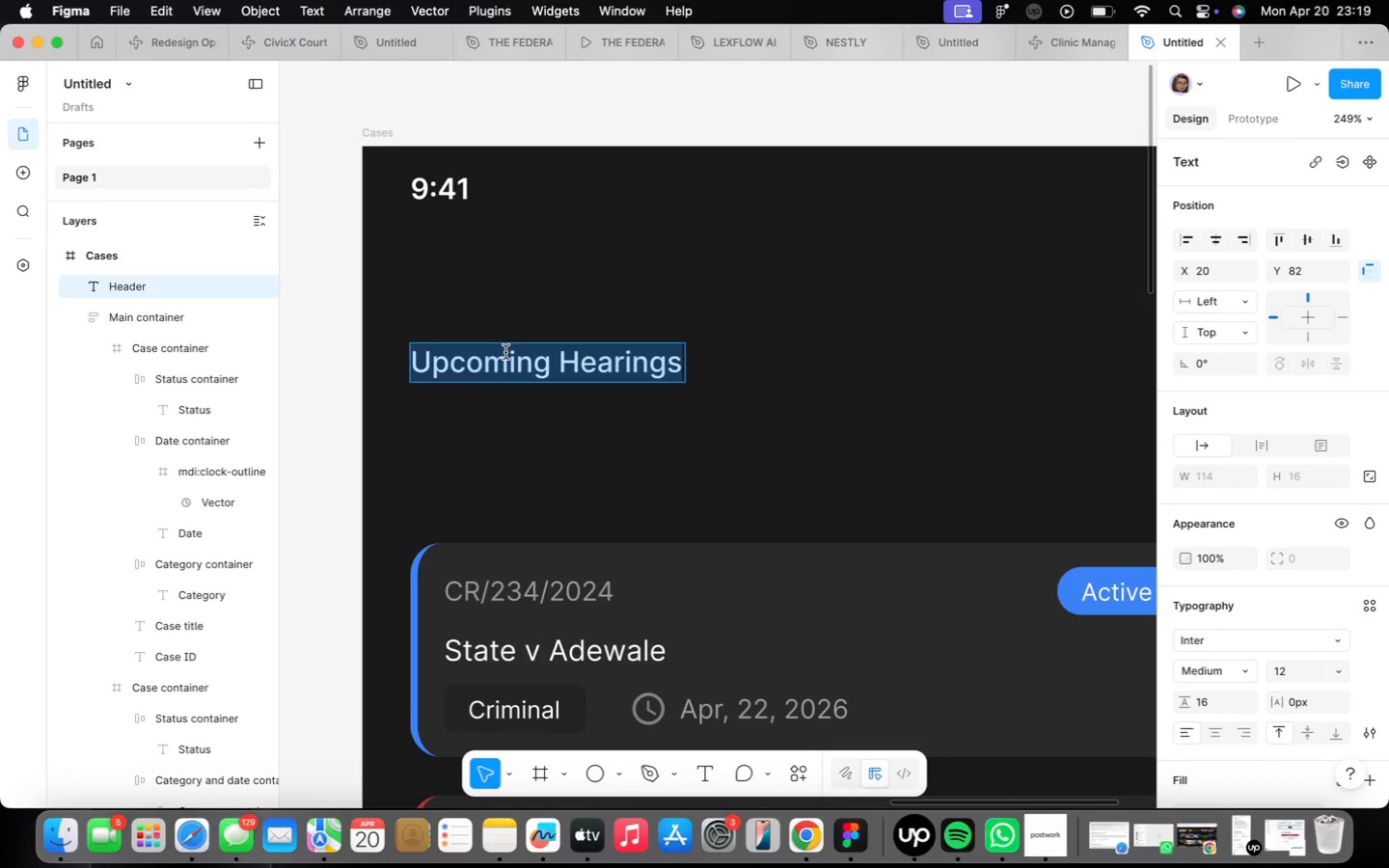 
key(CapsLock)
 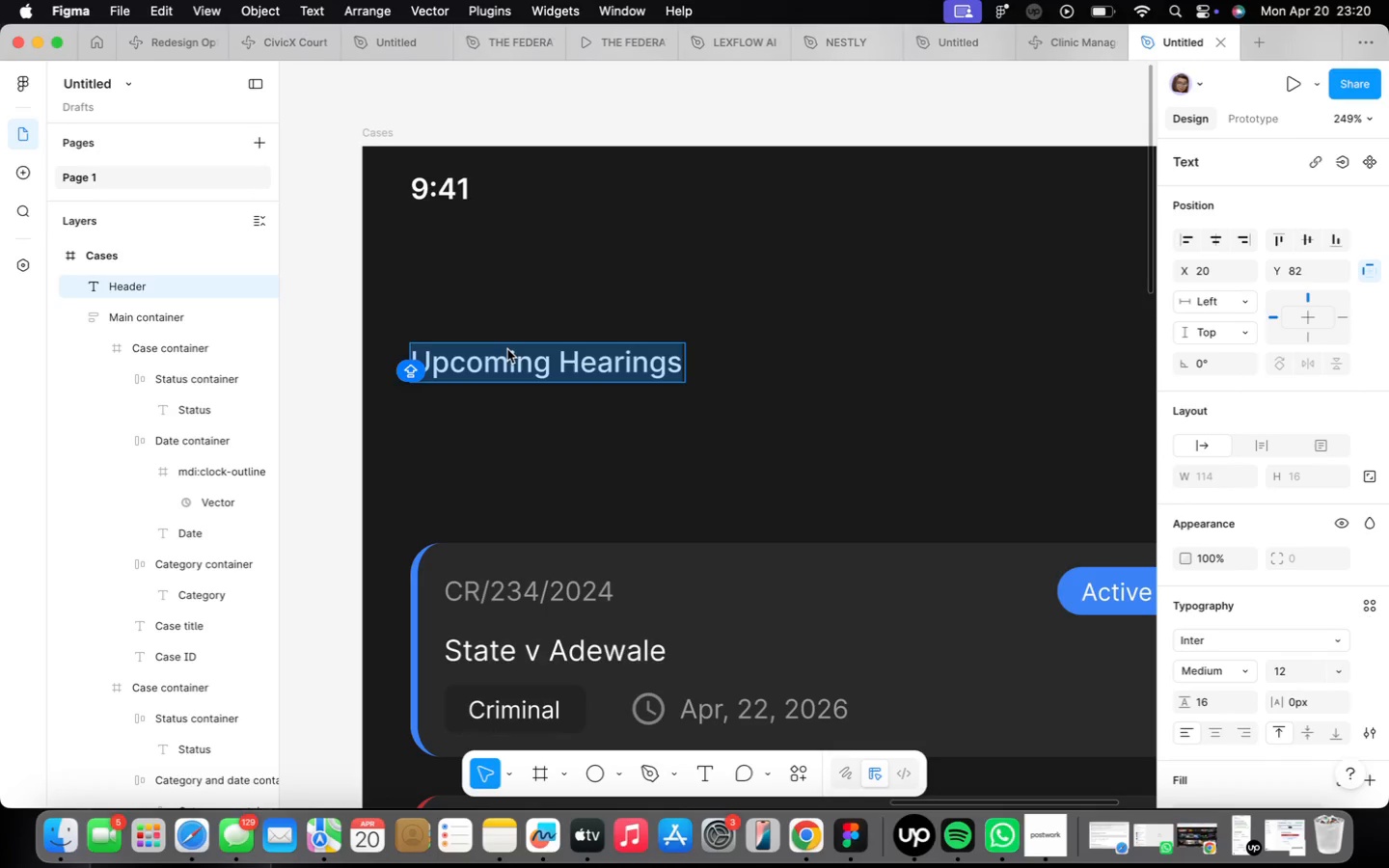 
key(C)
 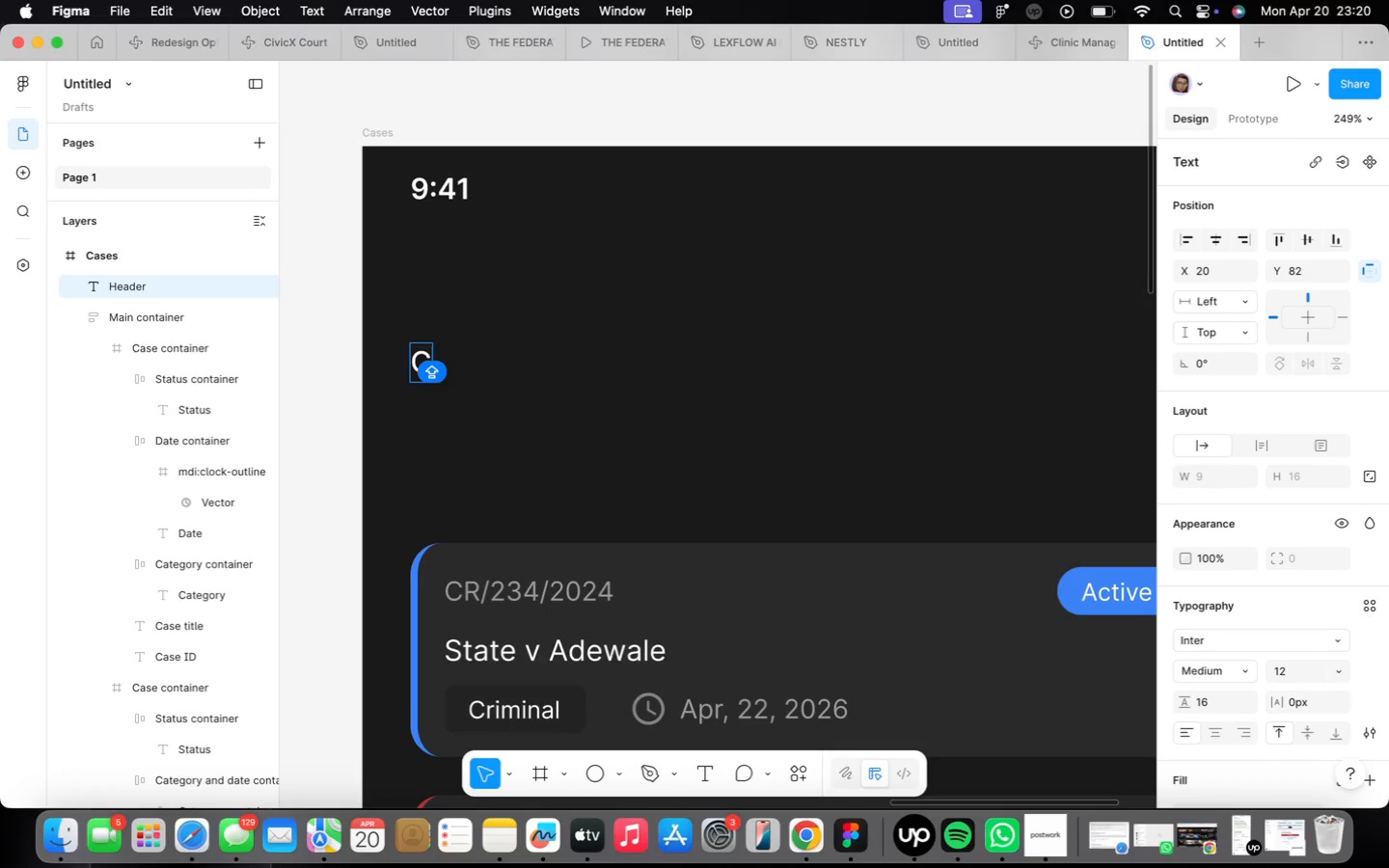 
type(ourt Schedule)
 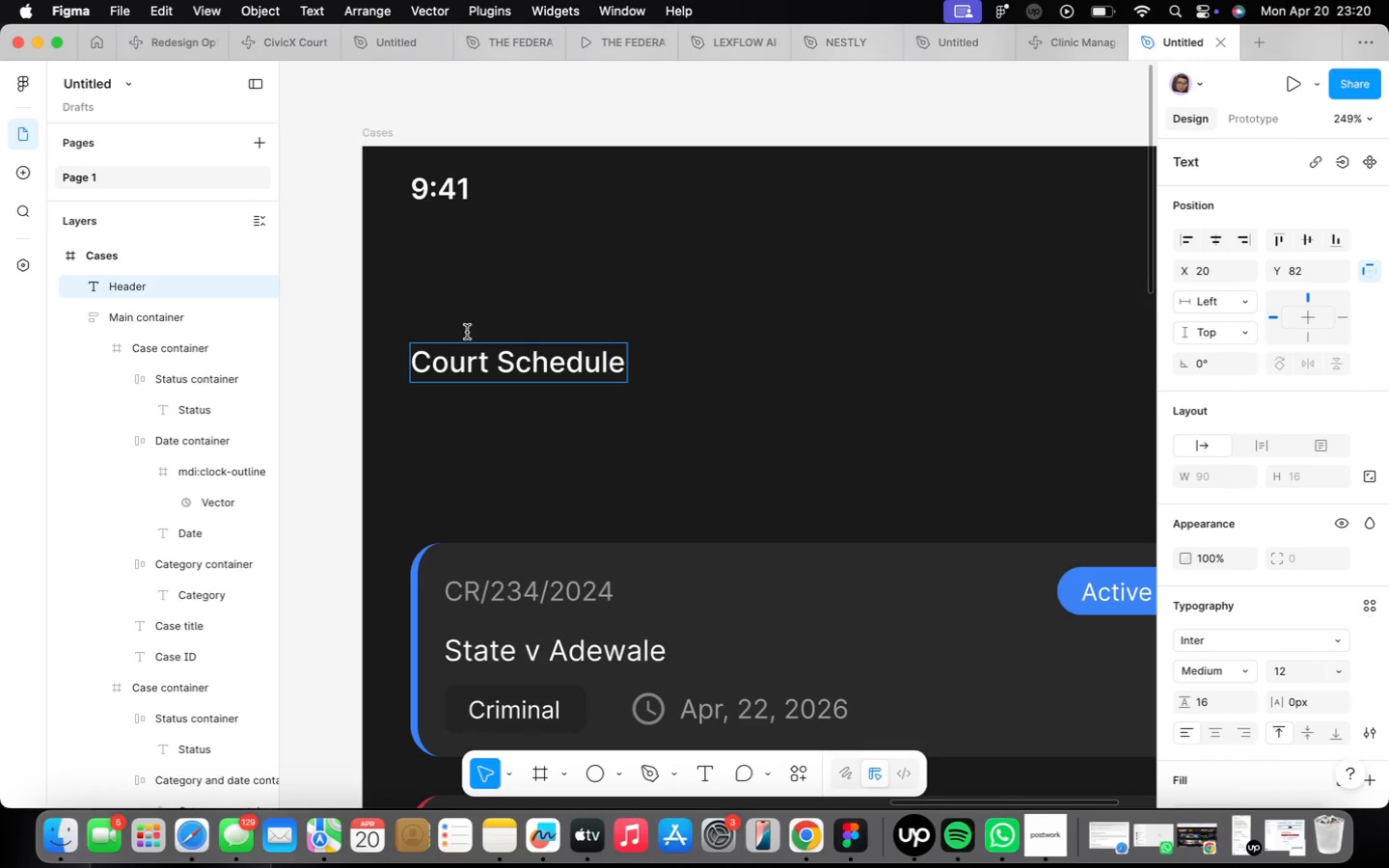 
left_click([726, 396])
 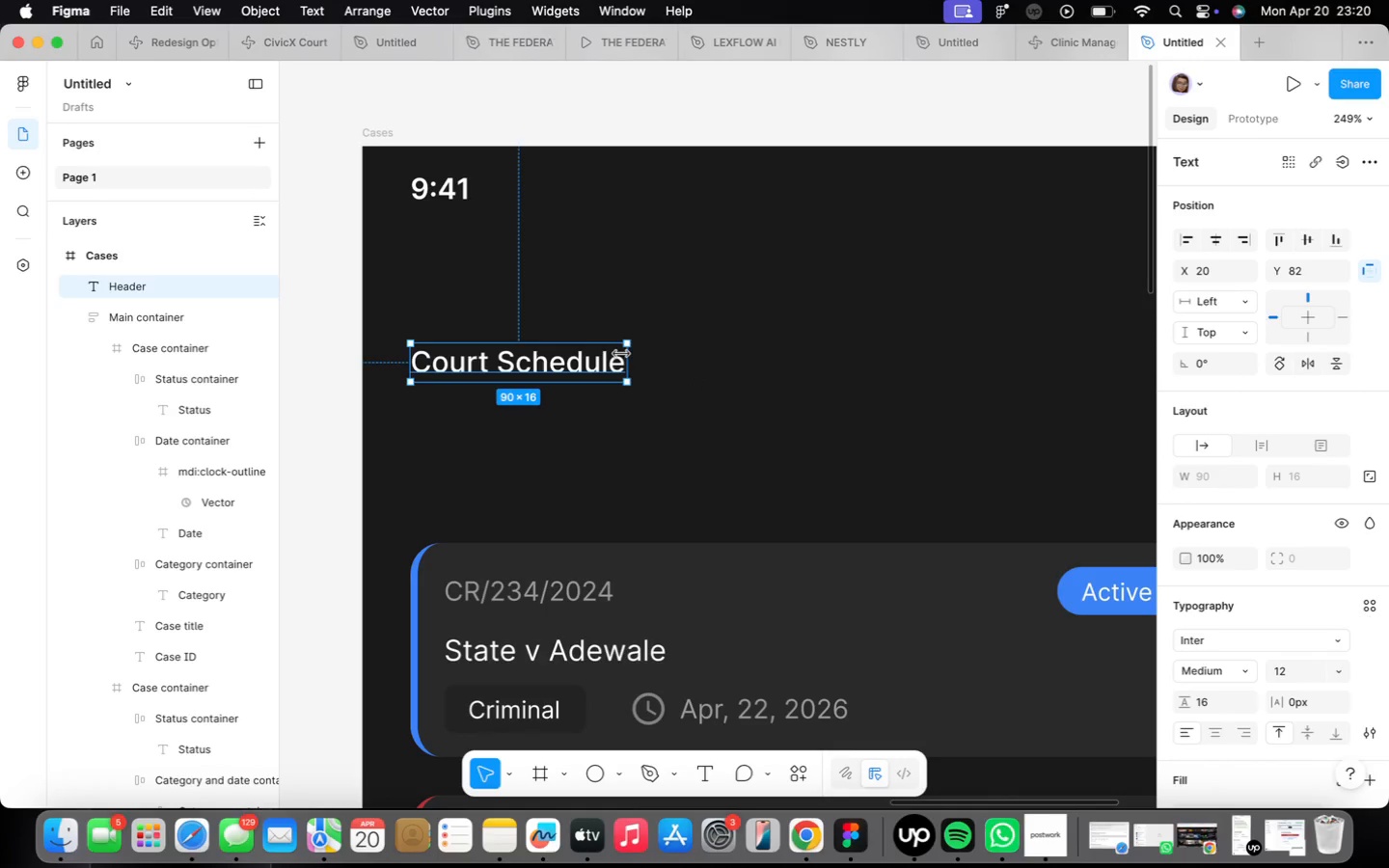 
left_click_drag(start_coordinate=[556, 355], to_coordinate=[548, 307])
 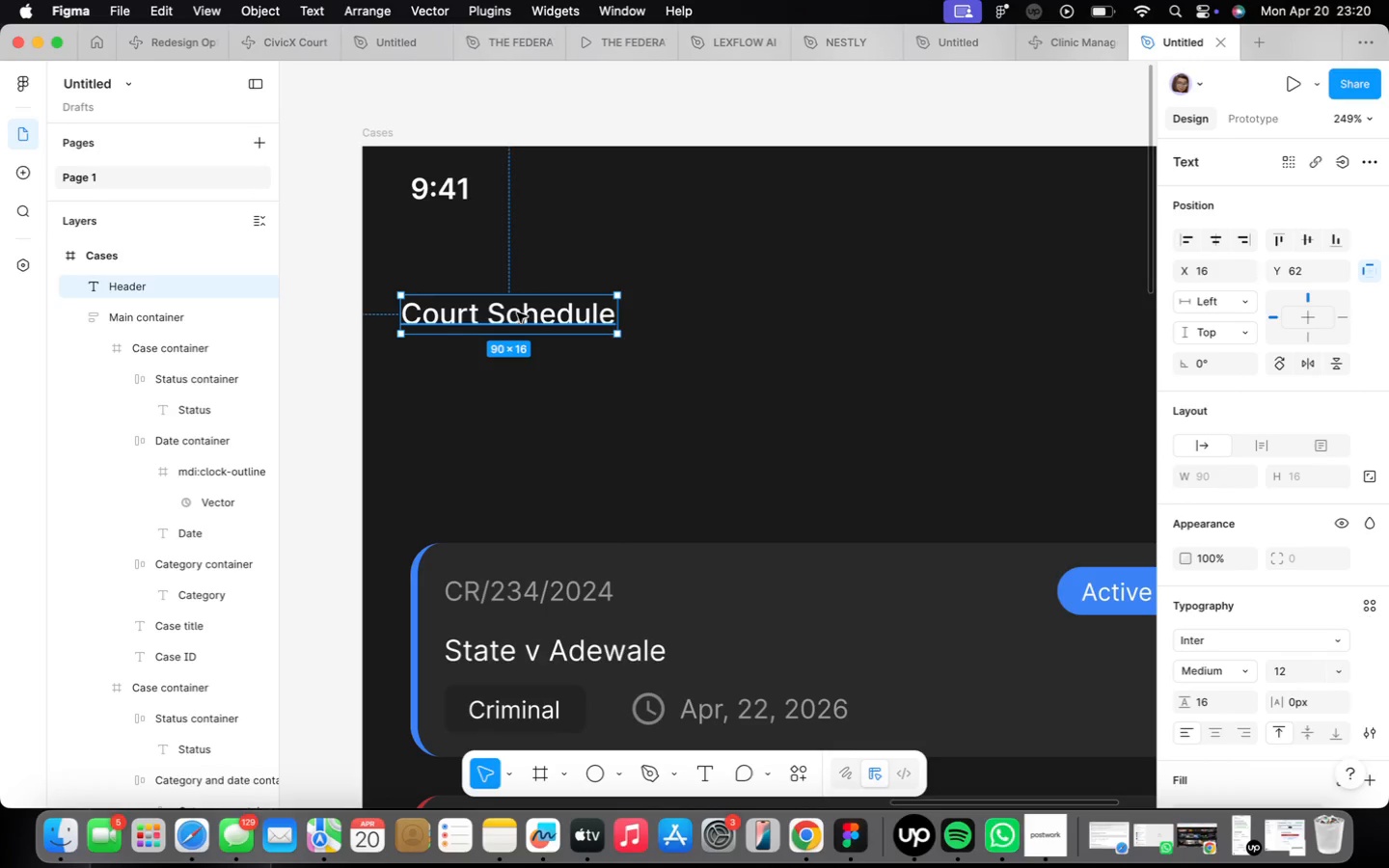 
hold_key(key=OptionLeft, duration=4.26)
scroll: coordinate [380, 297], scroll_direction: up, amount: 25.0
 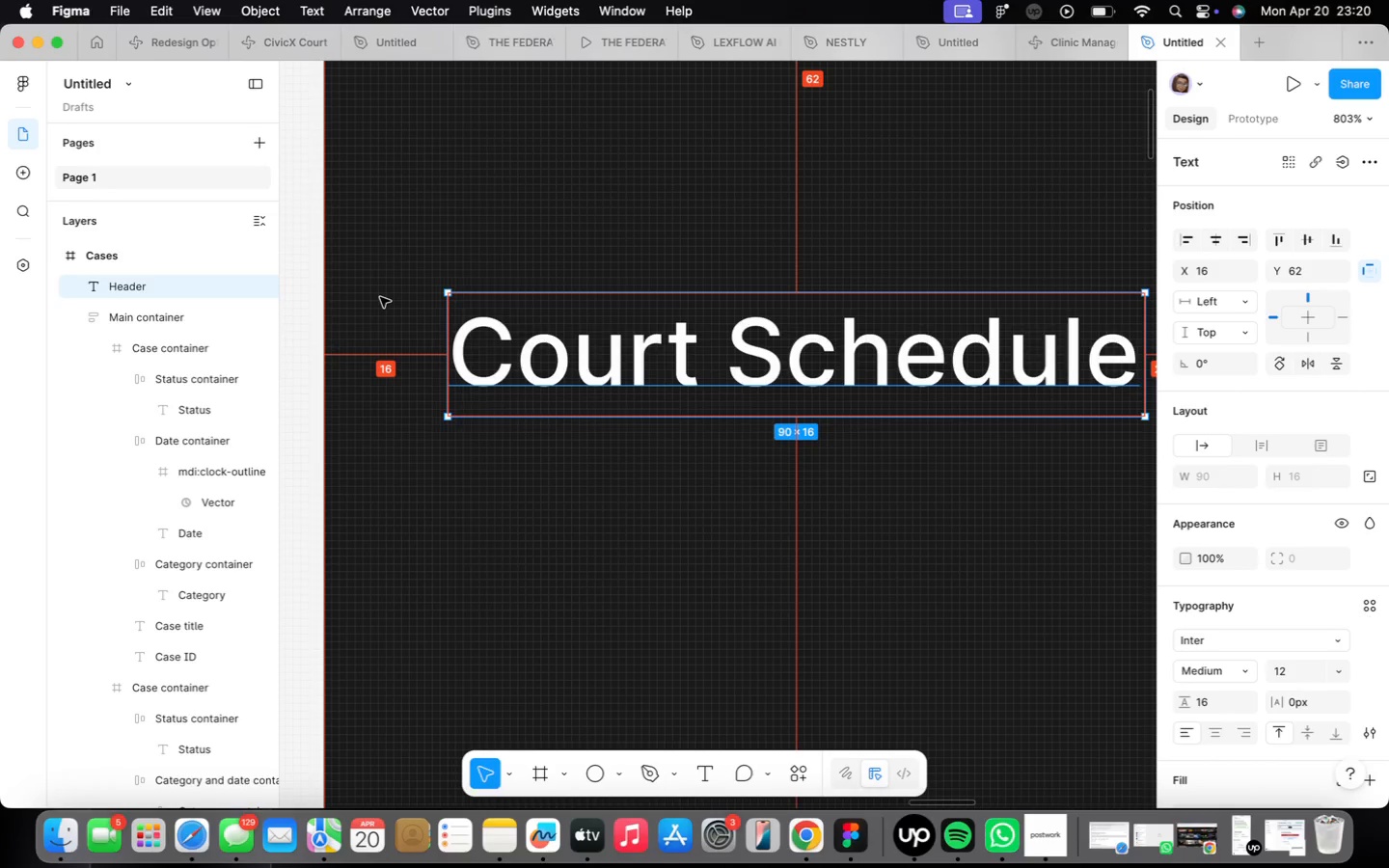 
scroll: coordinate [380, 297], scroll_direction: down, amount: 37.0
 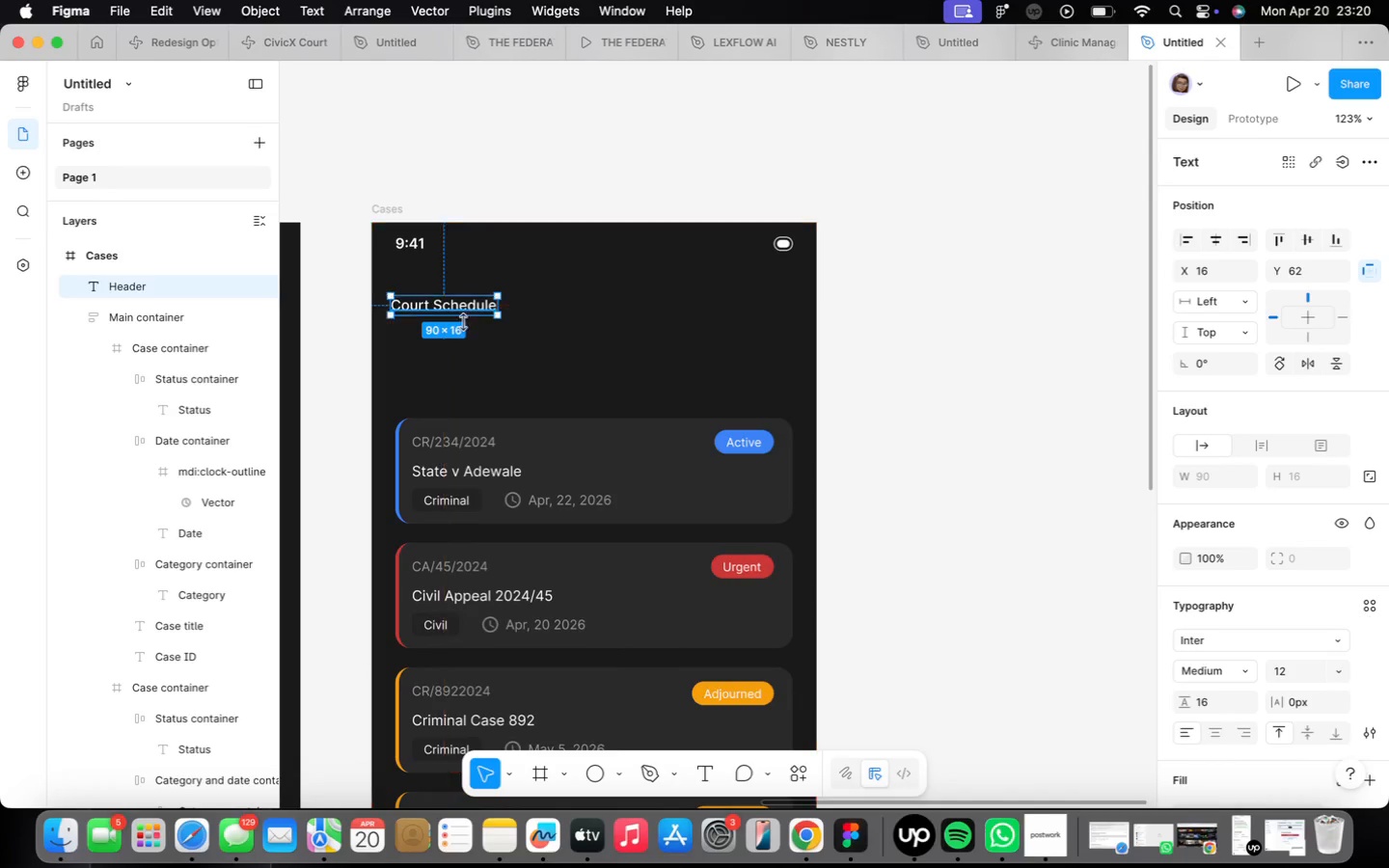 
left_click([526, 356])
 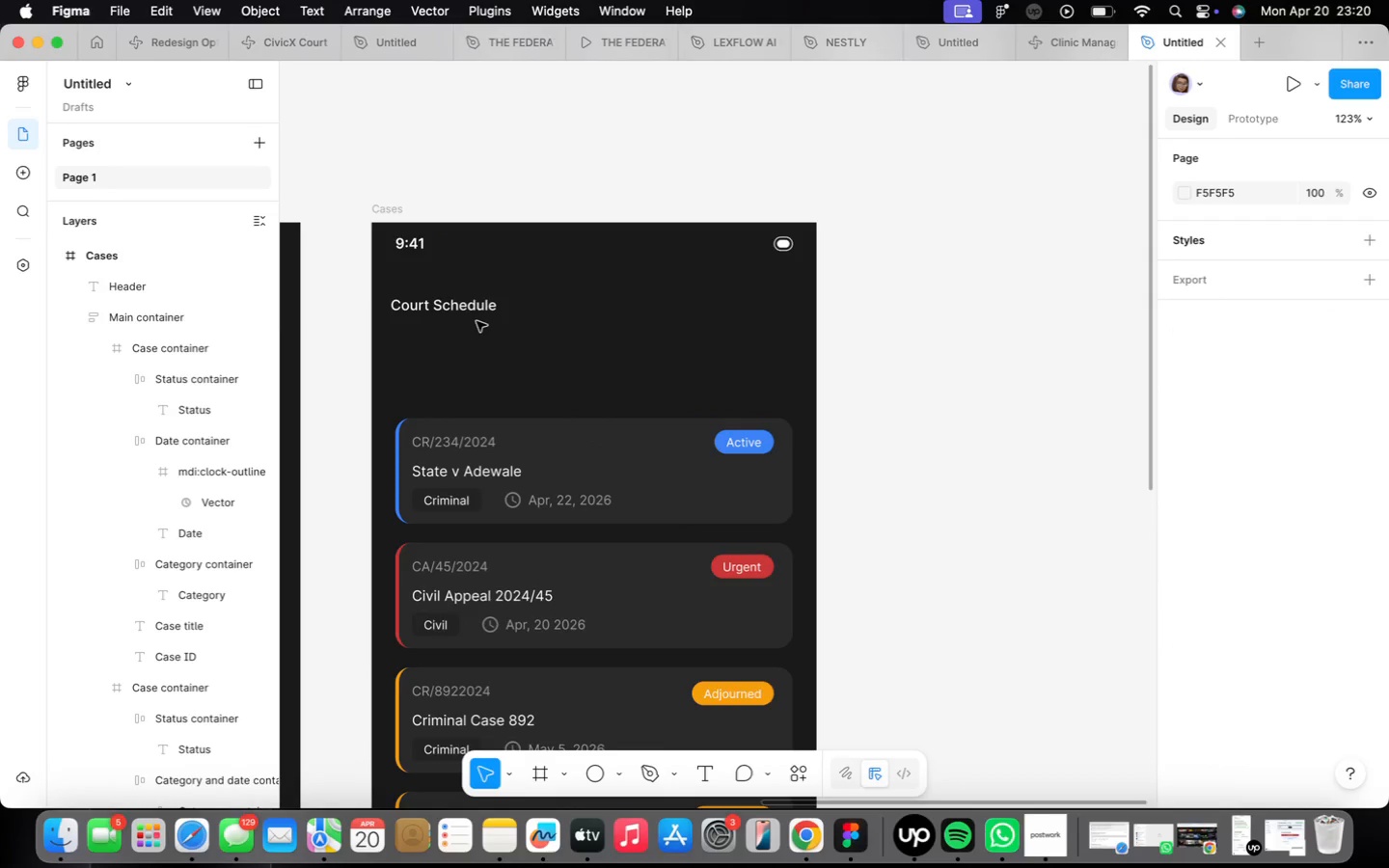 
double_click([471, 307])
 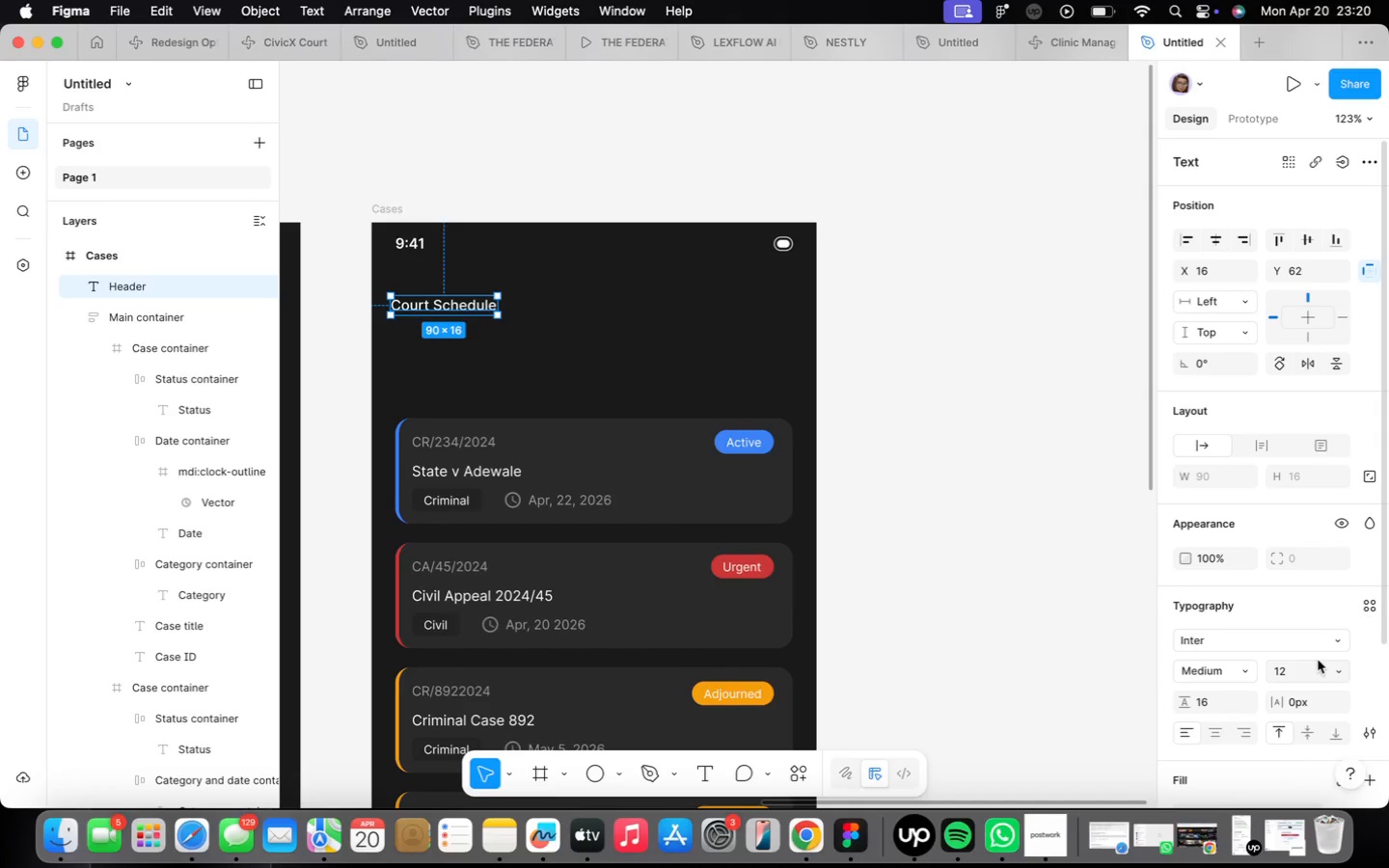 
left_click([1342, 665])
 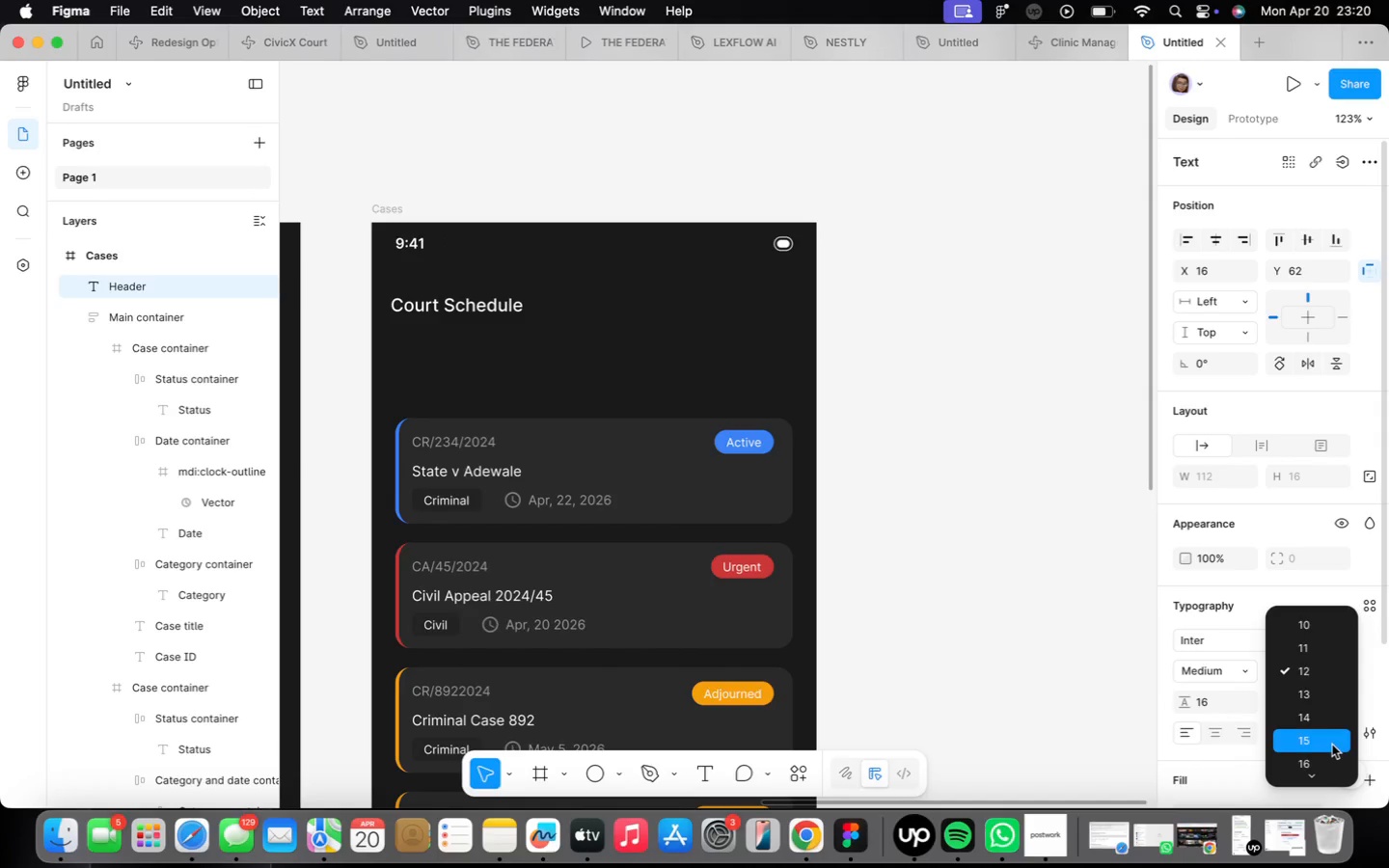 
left_click([1328, 757])
 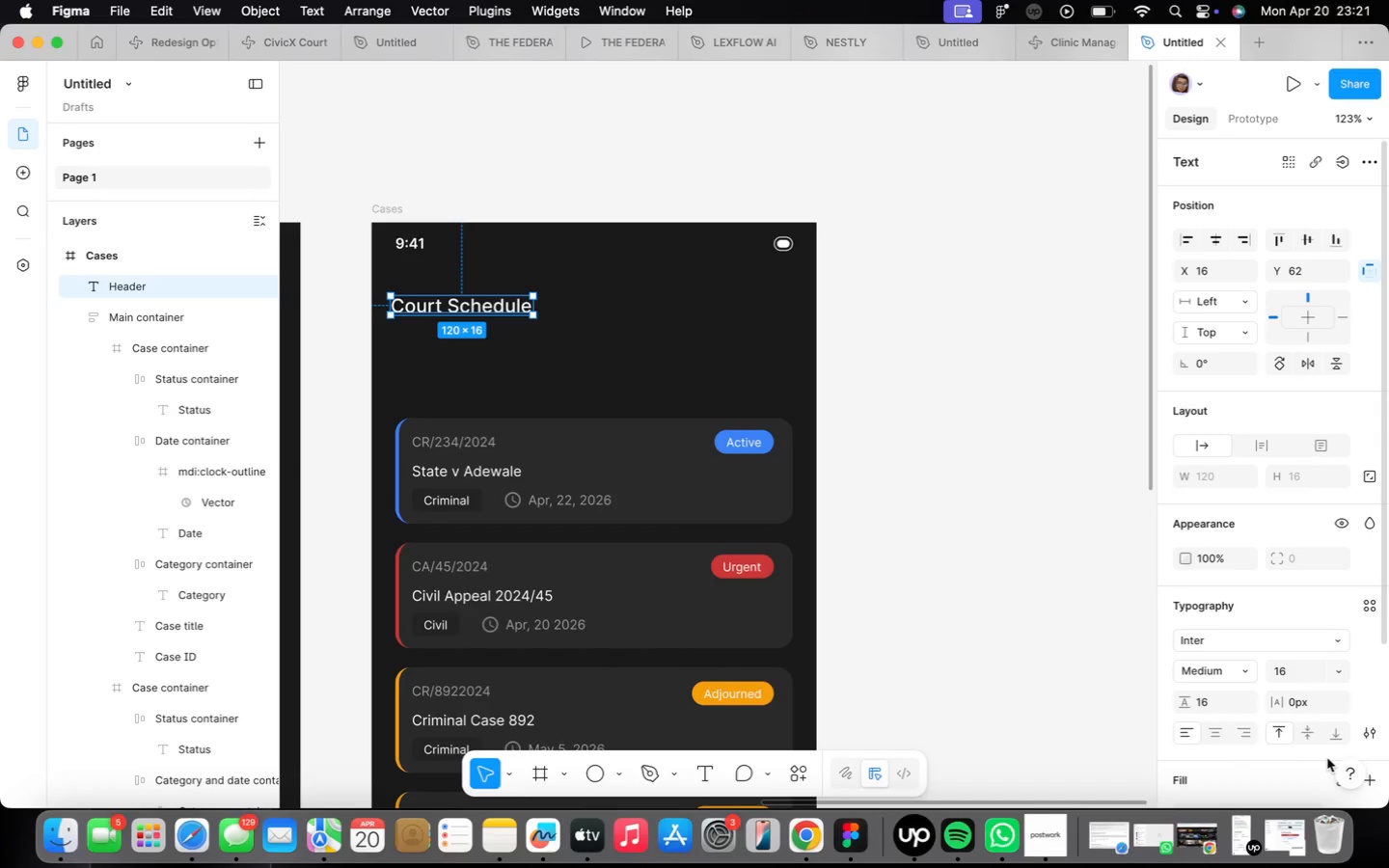 
wait(52.5)
 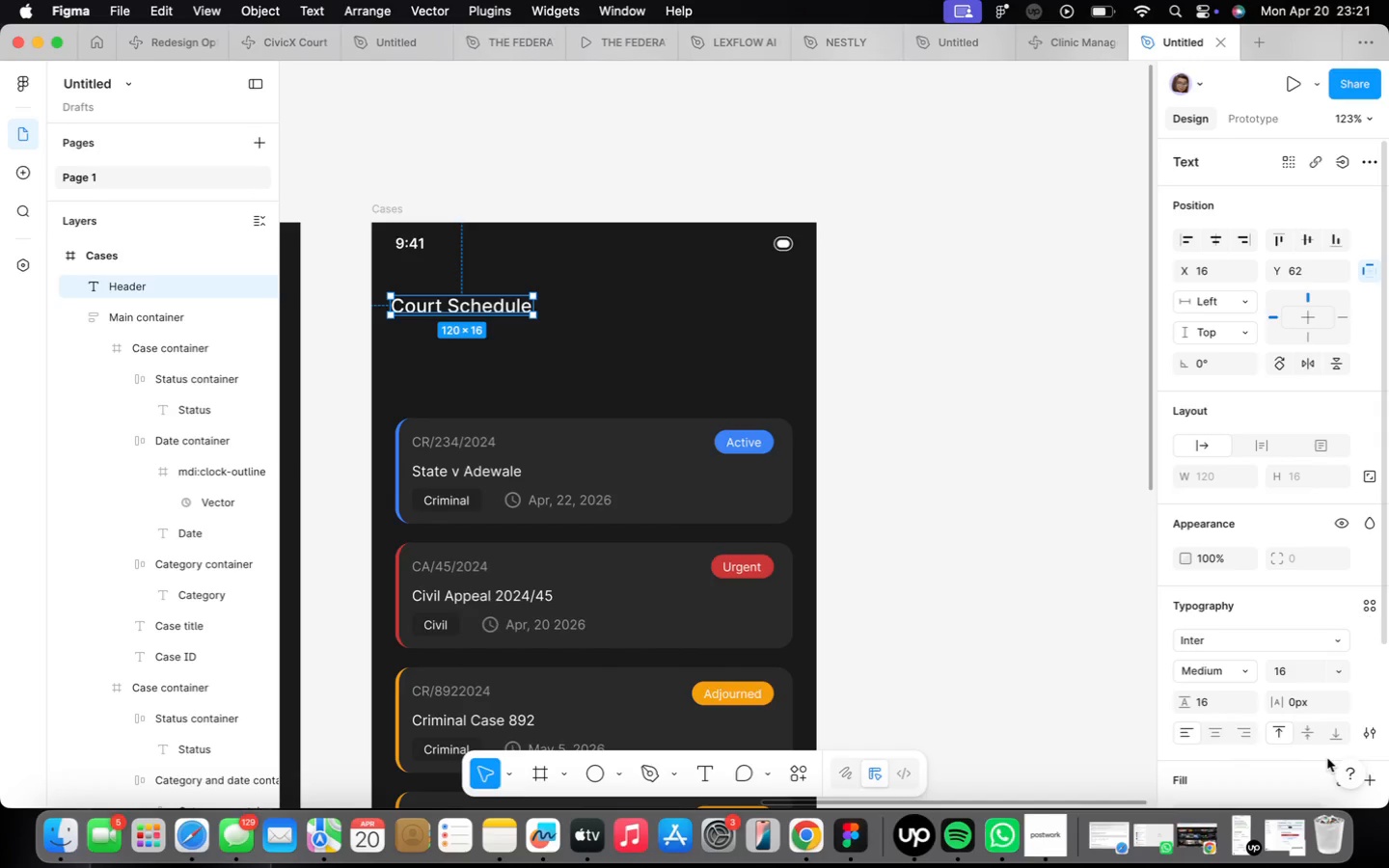 
left_click([704, 526])
 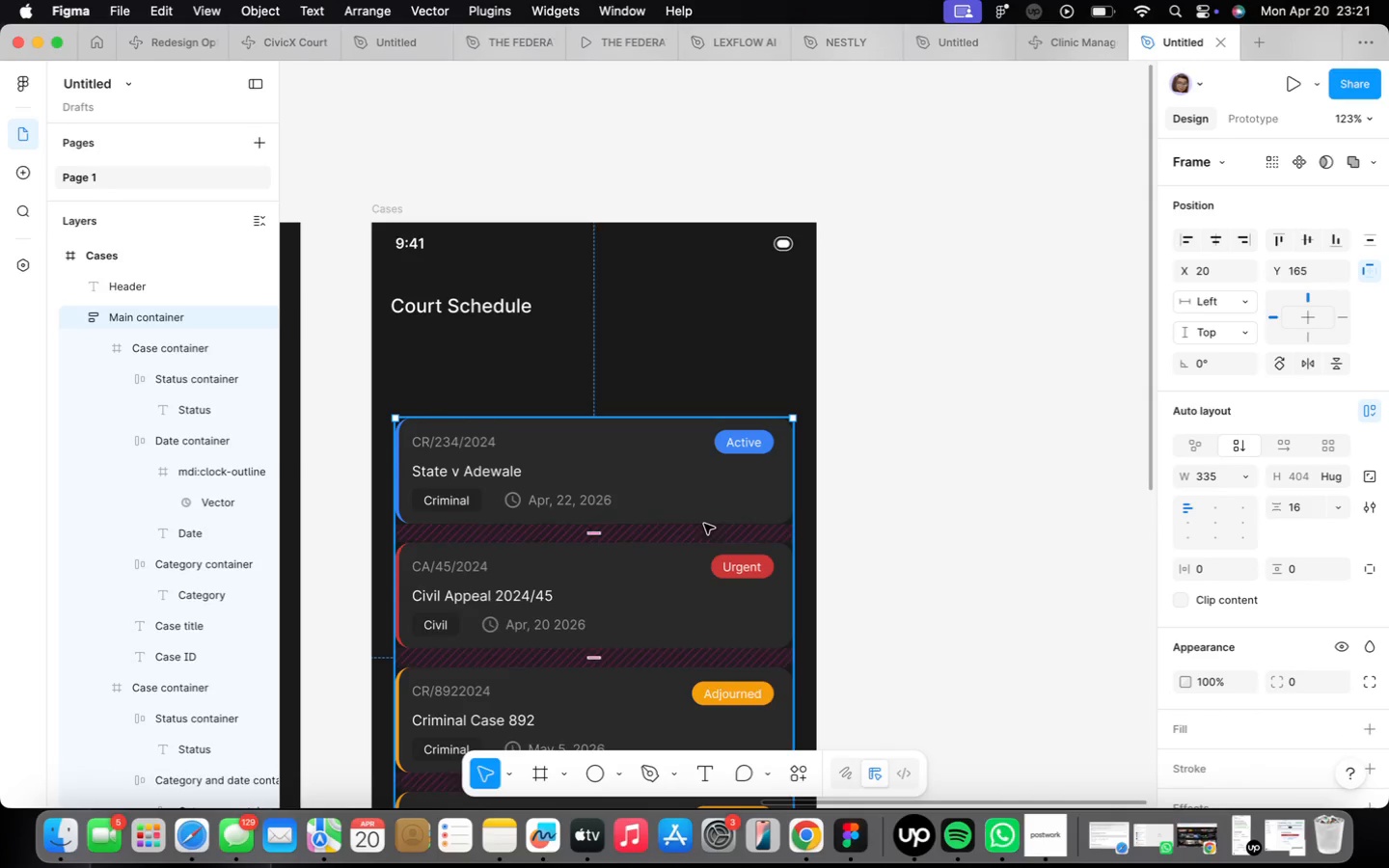 
key(Backspace)
 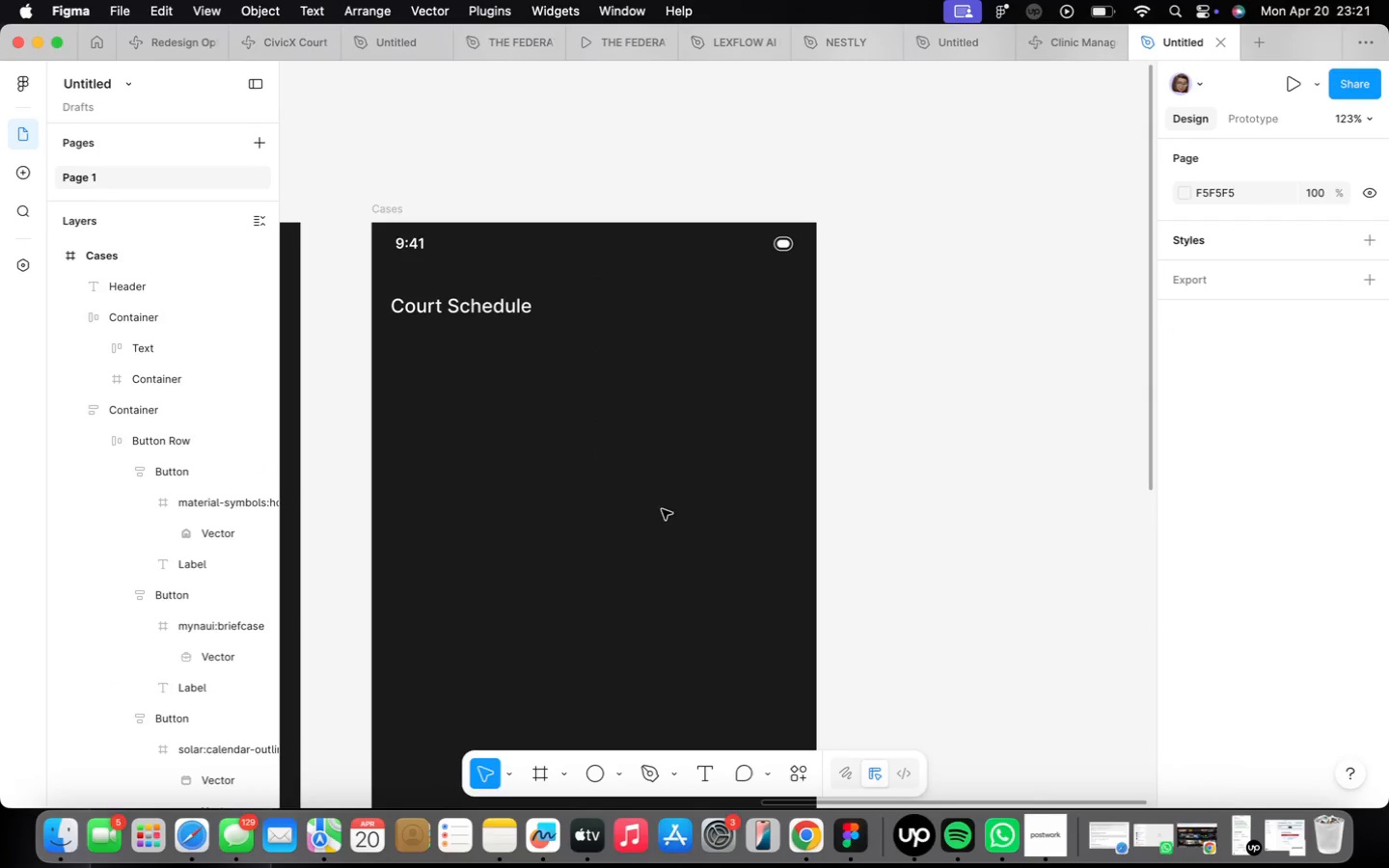 
key(F)
 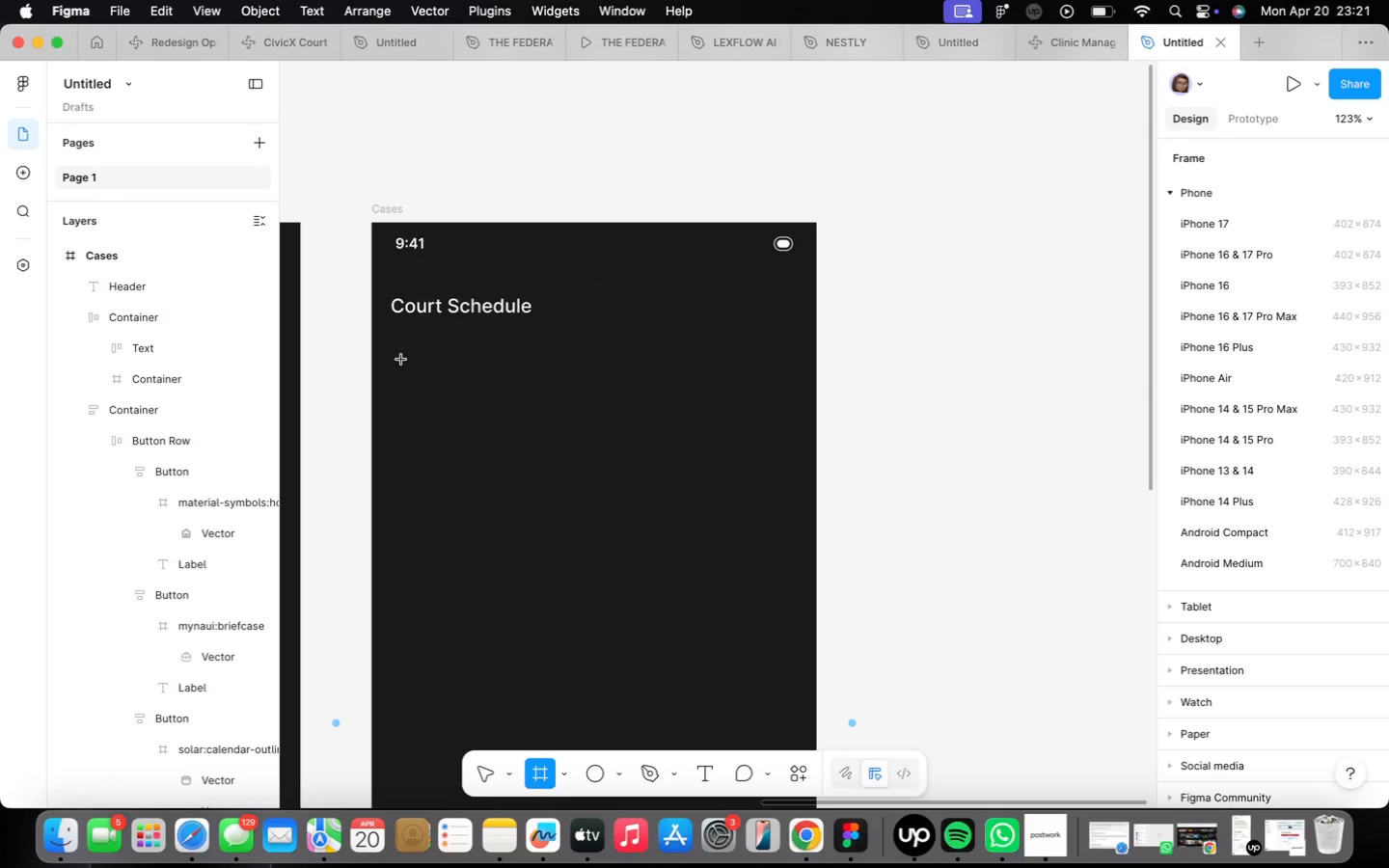 
left_click_drag(start_coordinate=[397, 355], to_coordinate=[791, 481])
 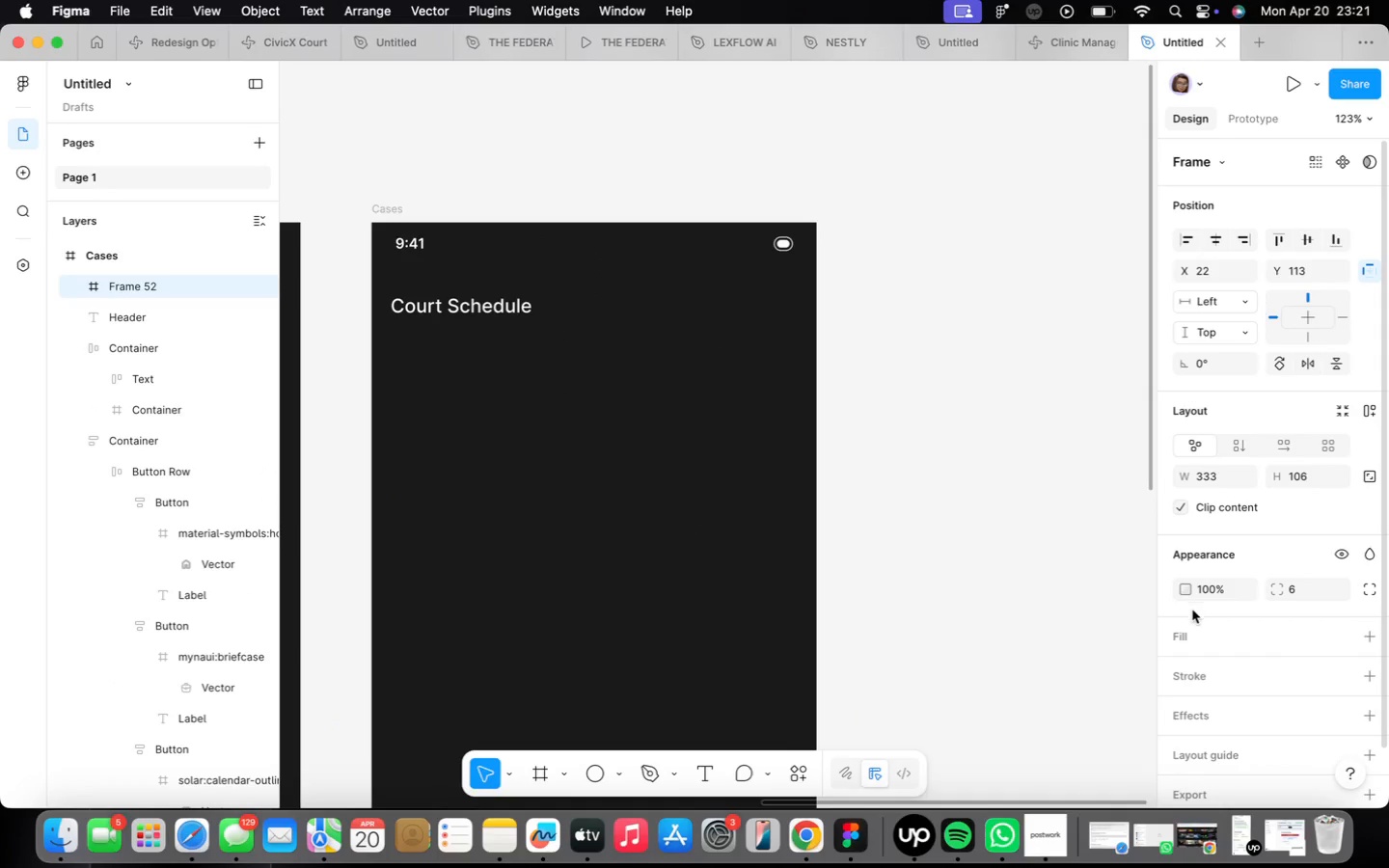 
left_click([1372, 632])
 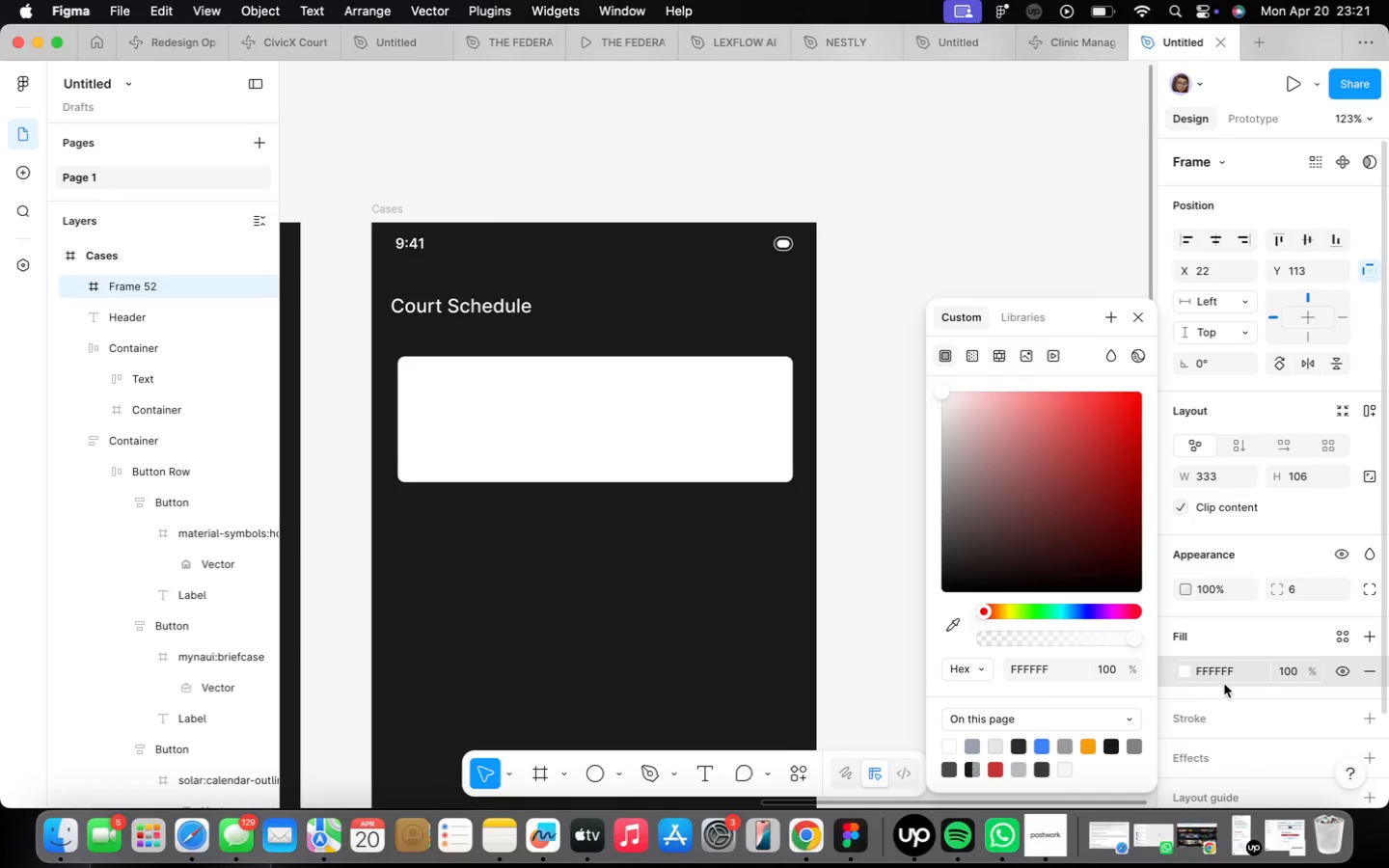 
left_click([1239, 675])
 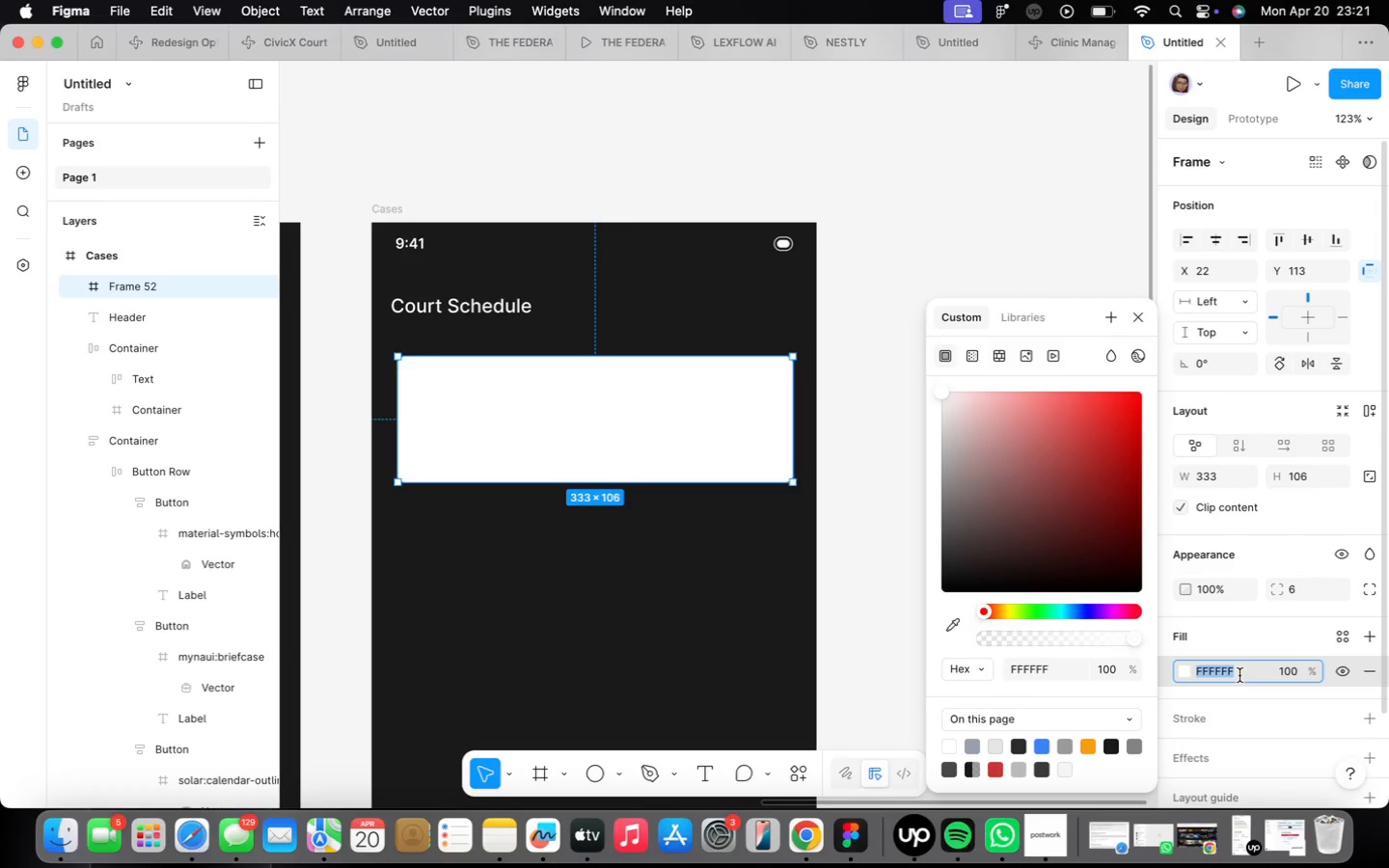 
type(2a2a2a)
 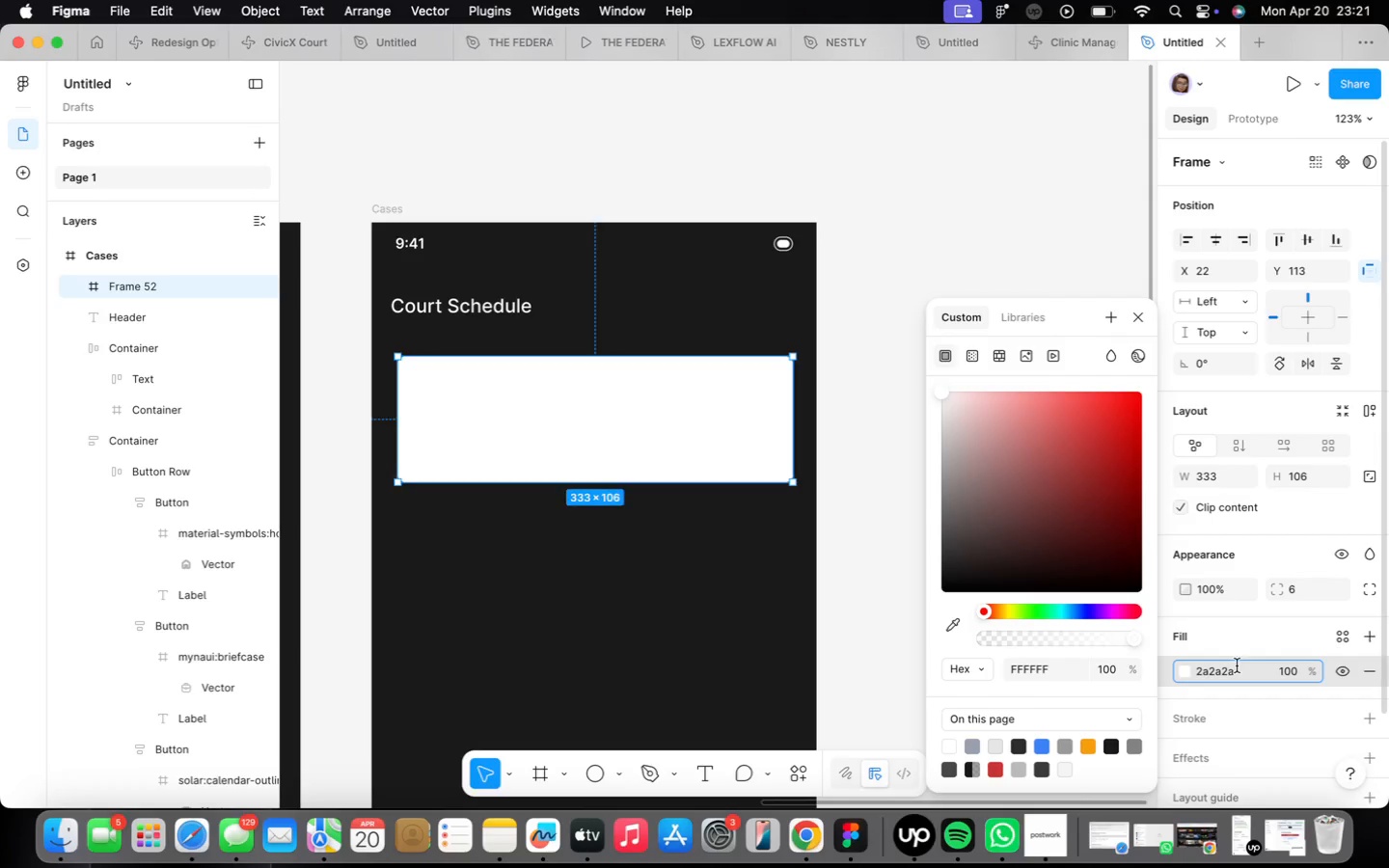 
key(Enter)
 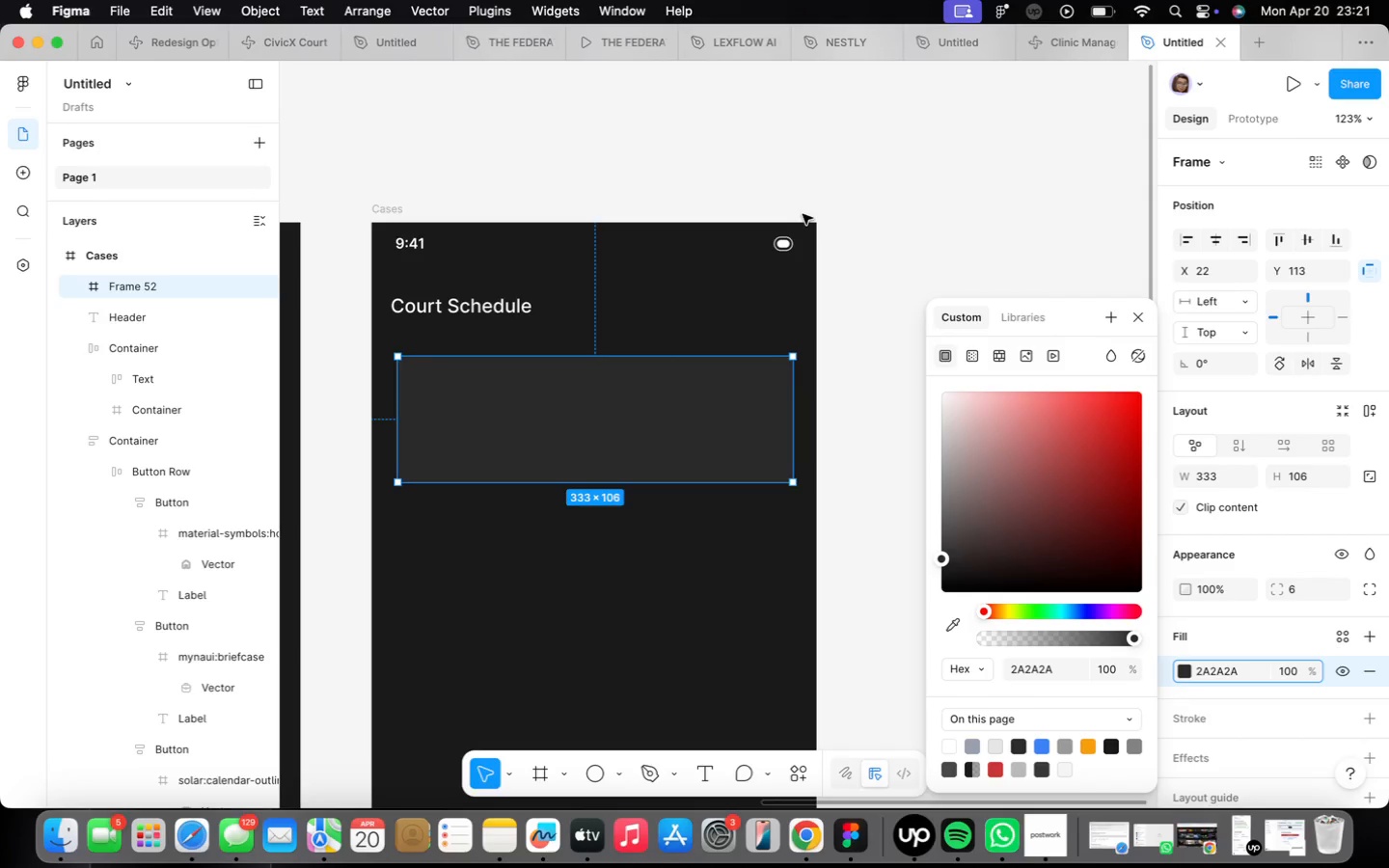 
wait(17.32)
 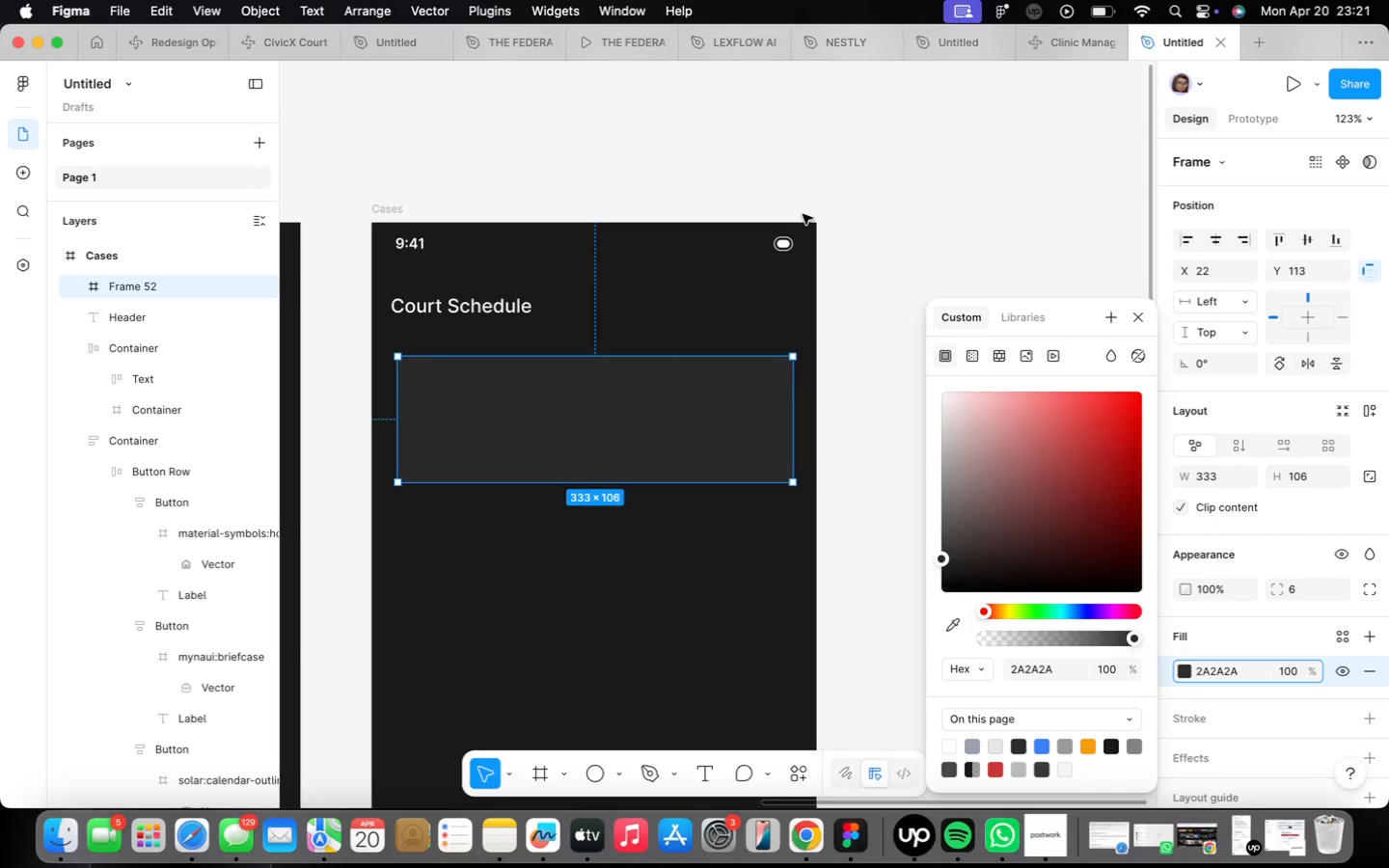 
scroll: coordinate [415, 351], scroll_direction: up, amount: 24.0
 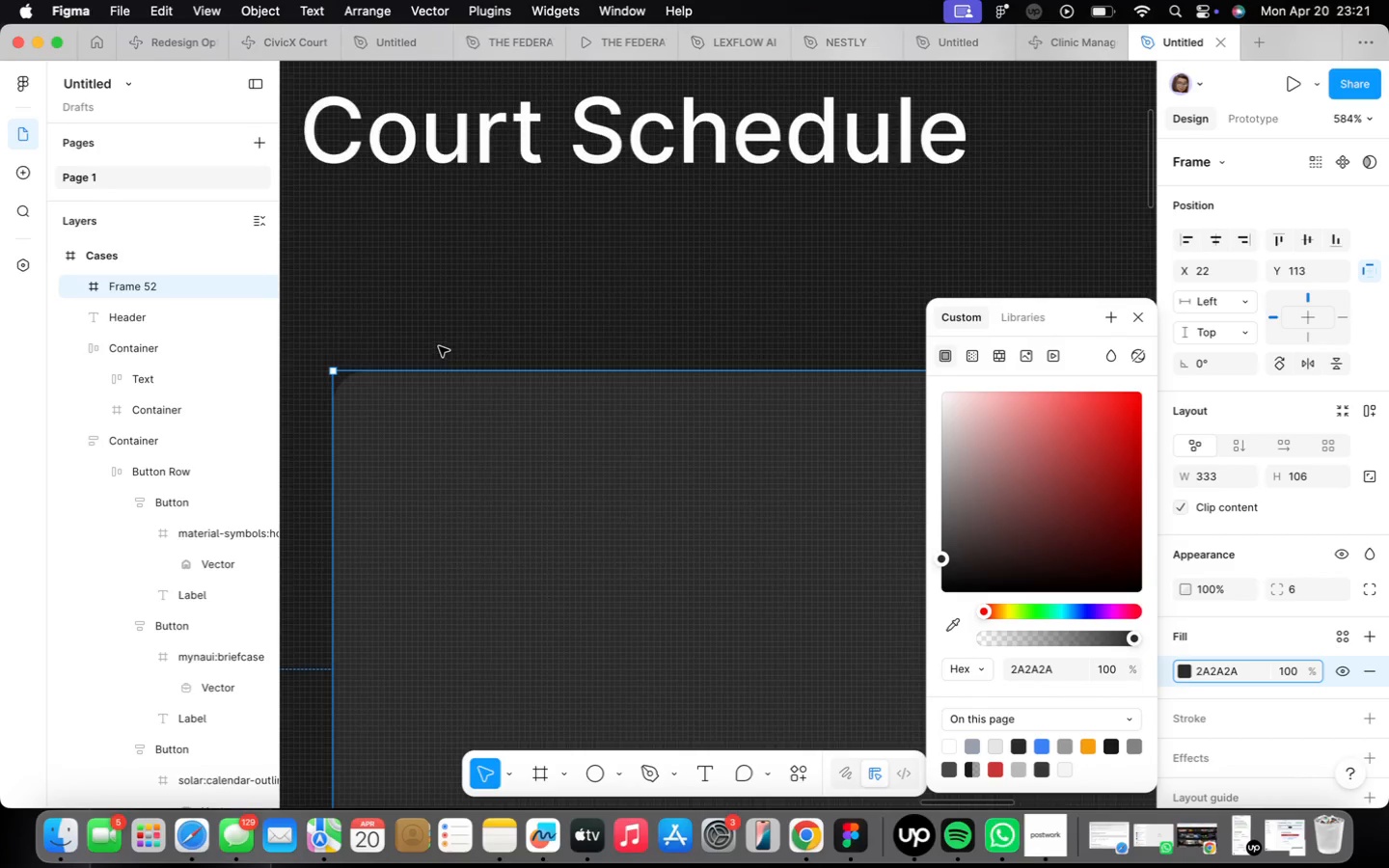 
scroll: coordinate [439, 340], scroll_direction: down, amount: 30.0
 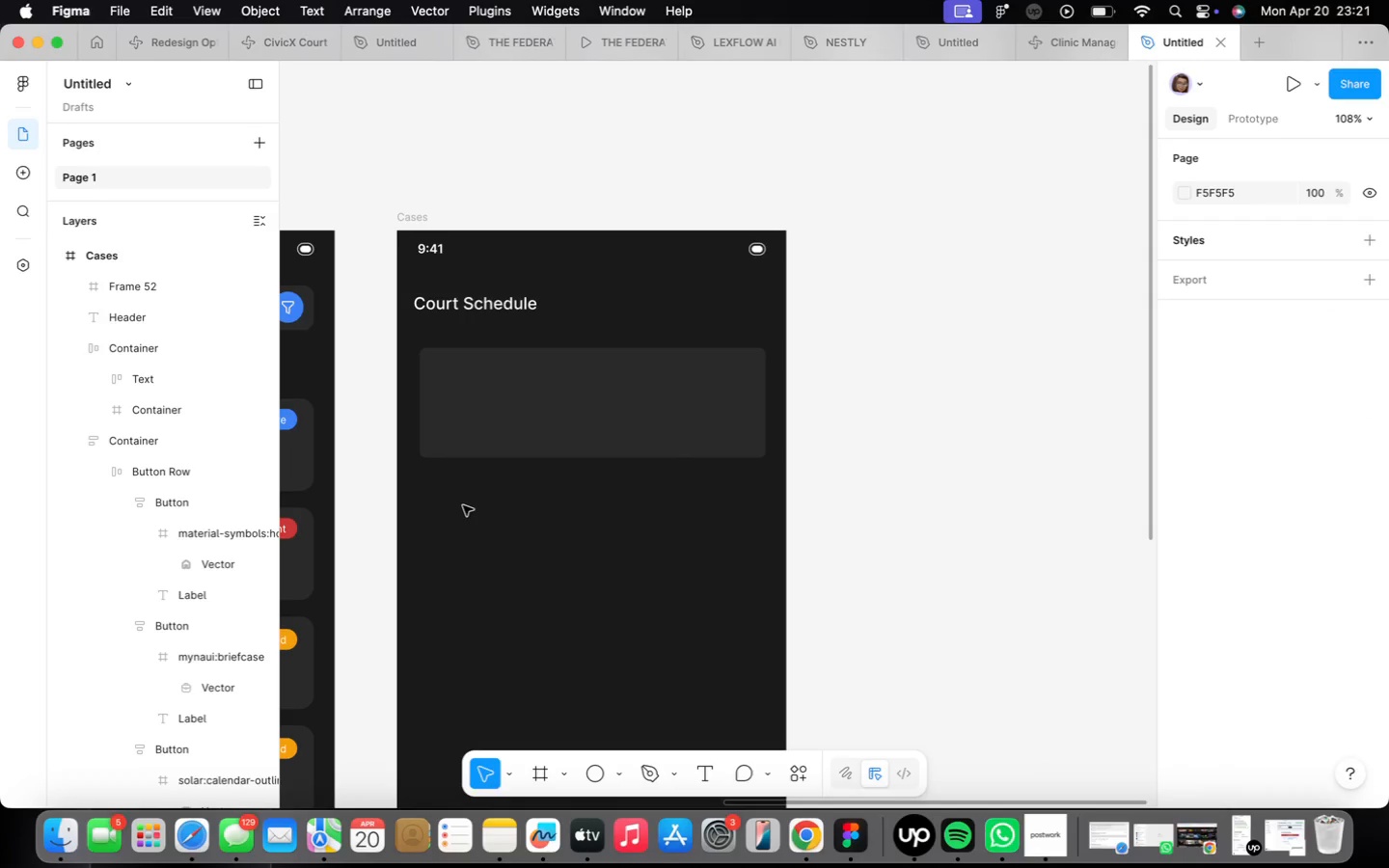 
key(T)
 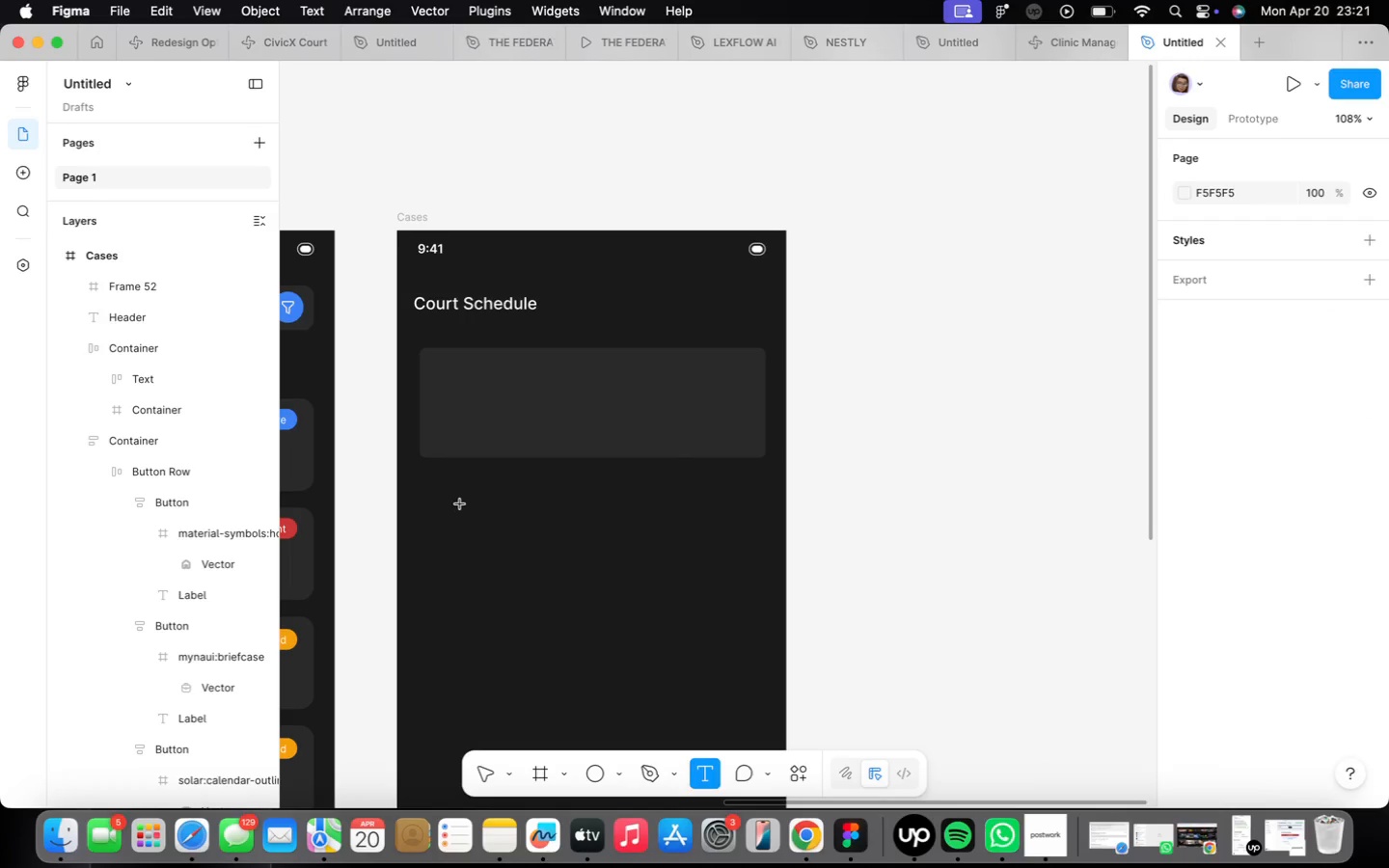 
left_click([459, 507])
 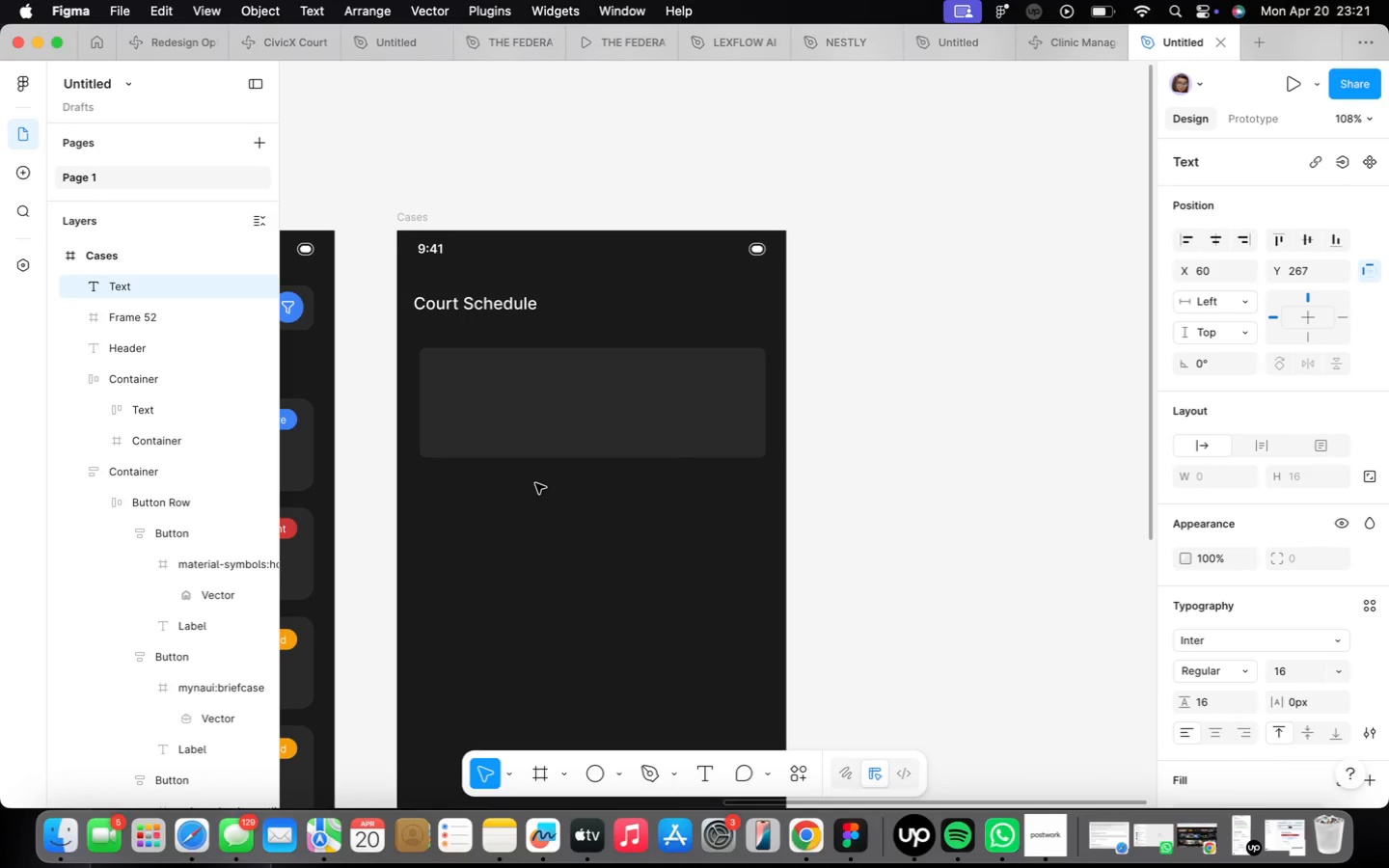 
type(Fri)
 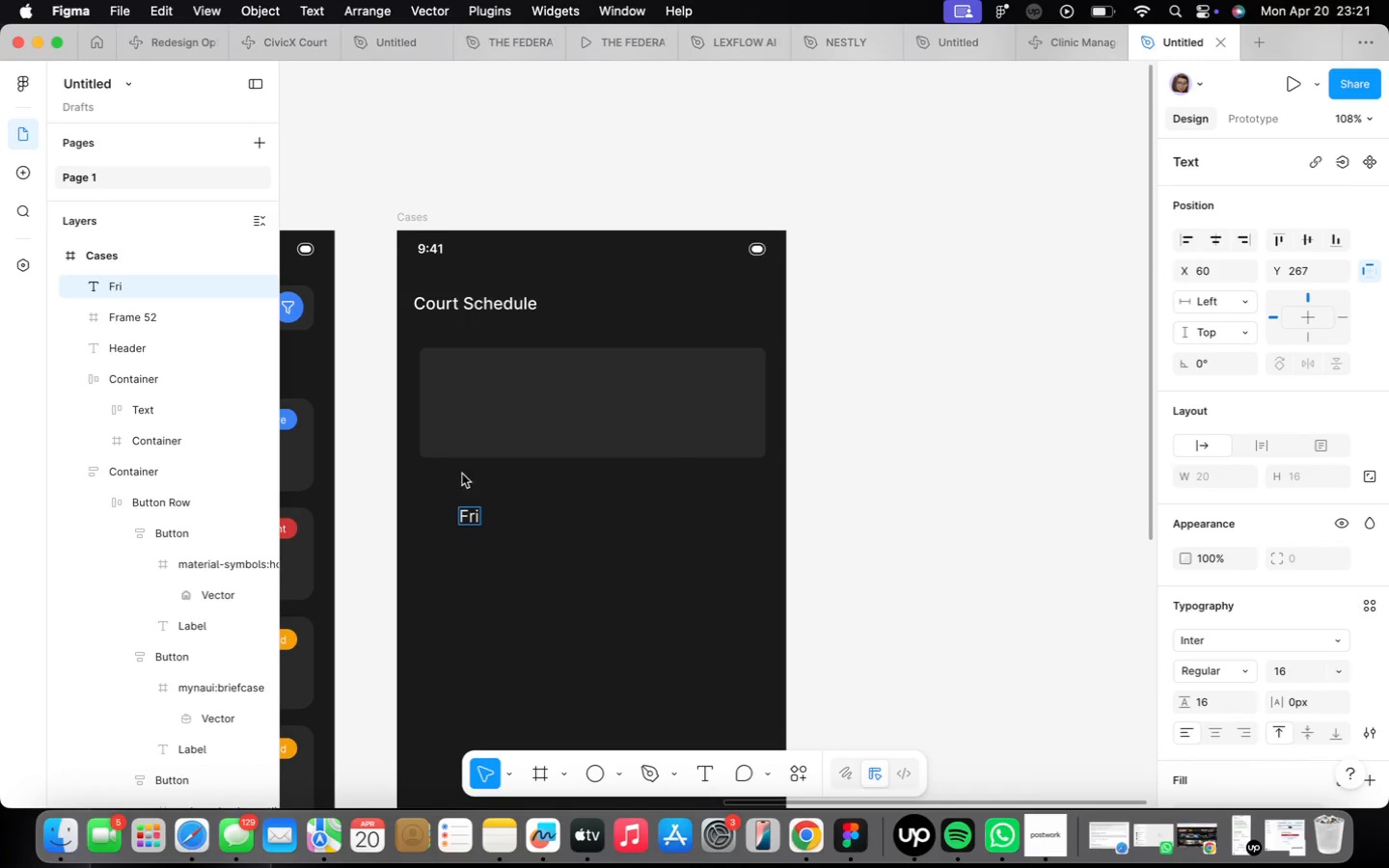 
scroll: coordinate [360, 424], scroll_direction: up, amount: 4.0
 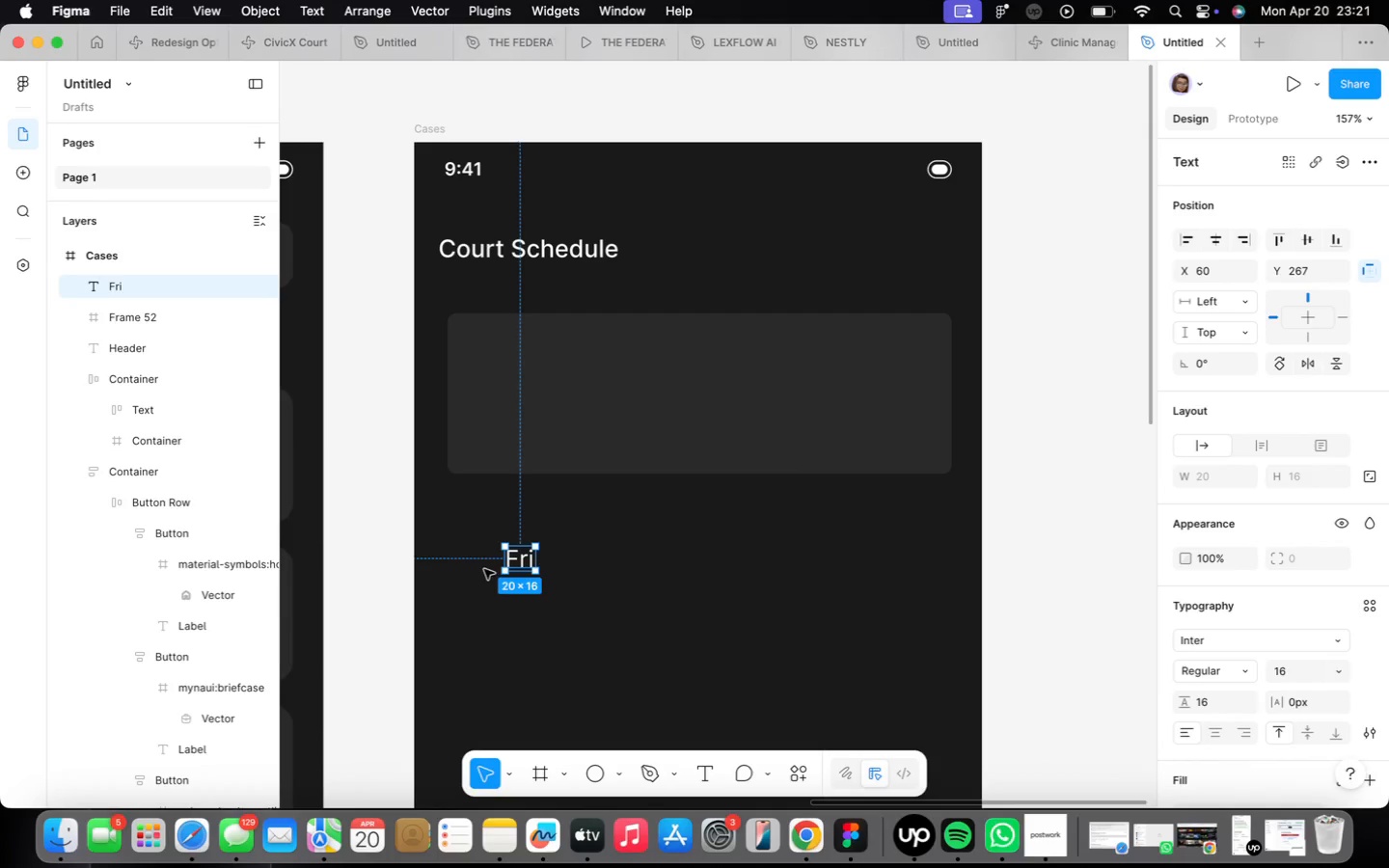 
left_click_drag(start_coordinate=[519, 561], to_coordinate=[488, 375])
 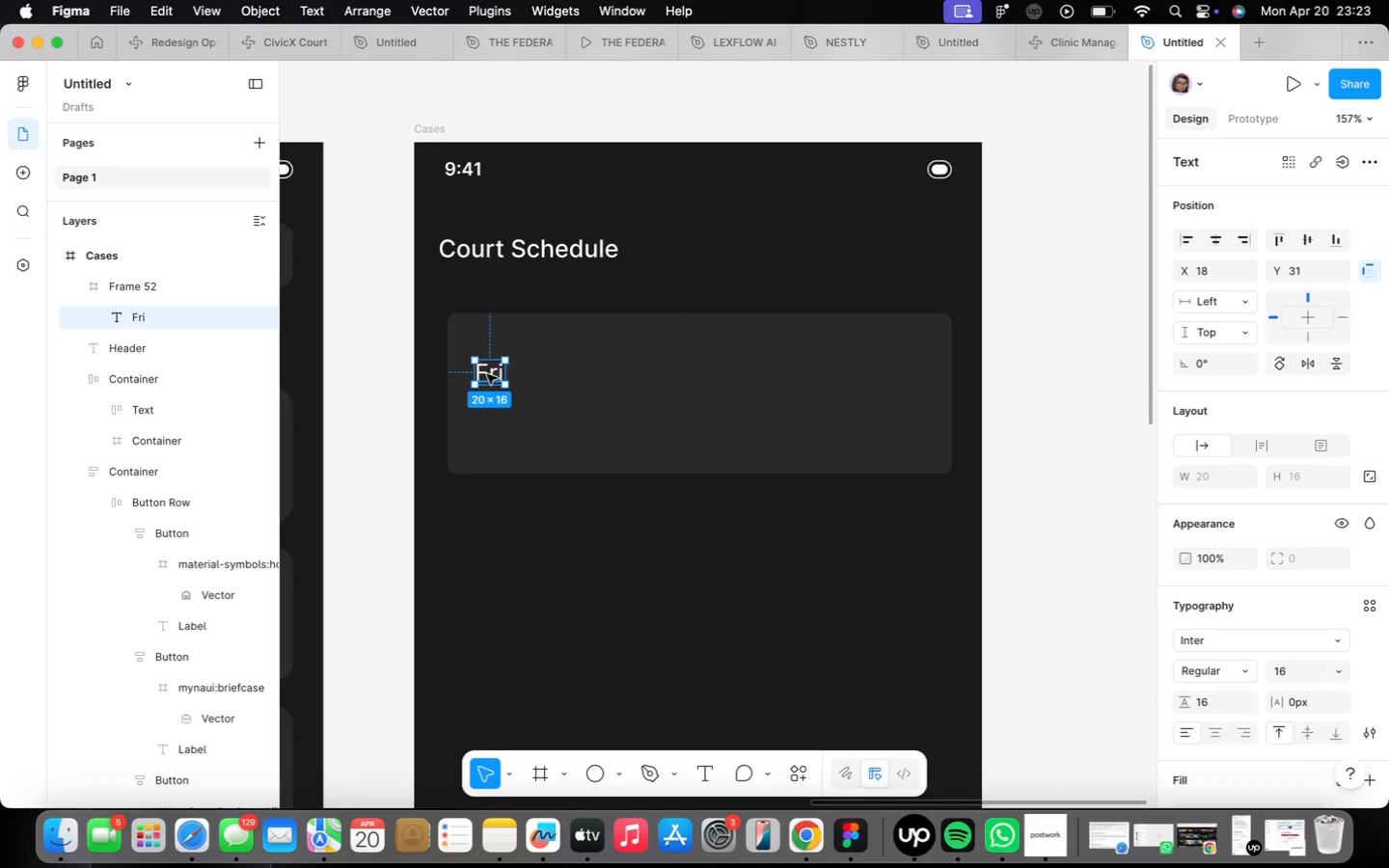 
wait(101.58)
 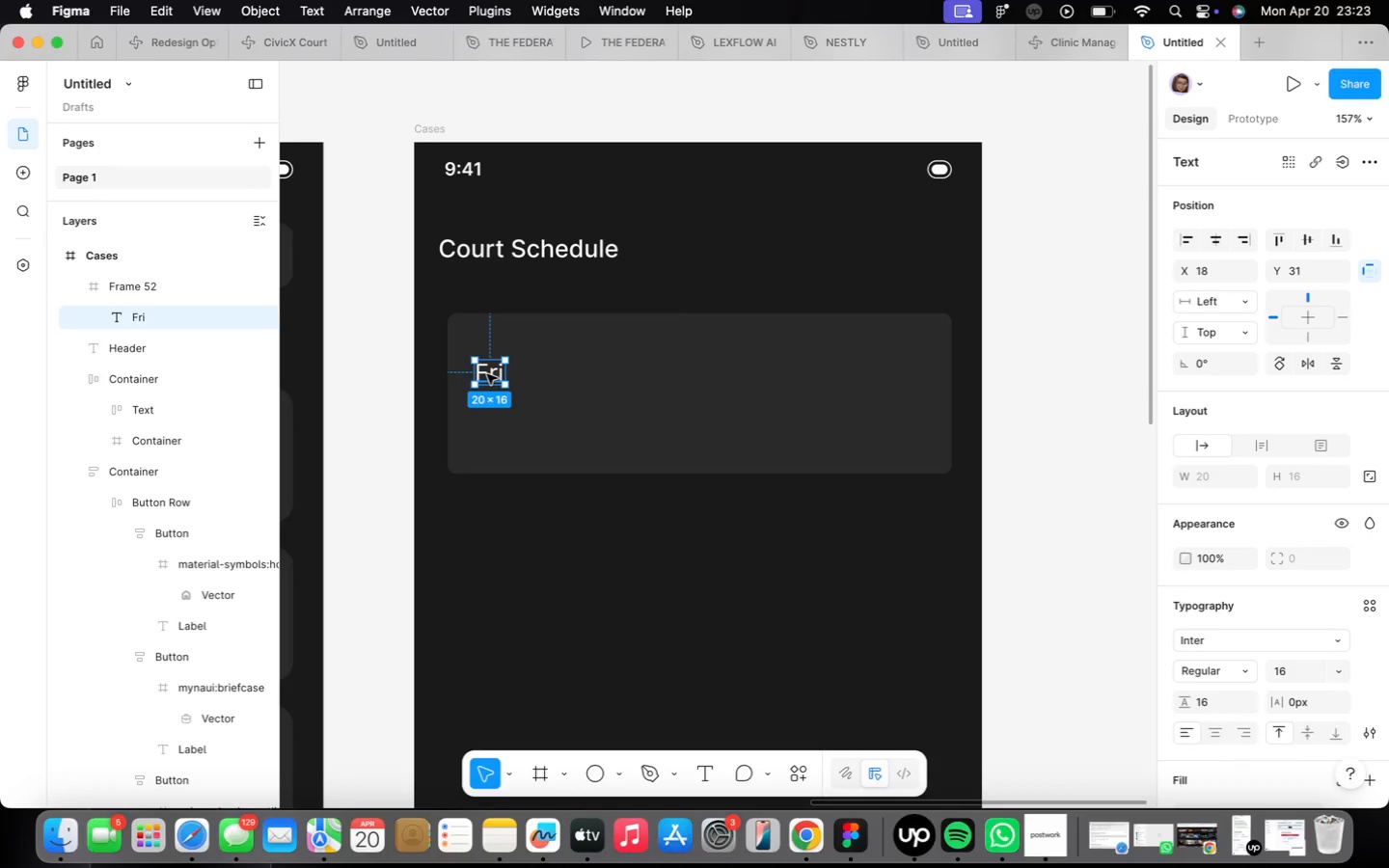 
scroll: coordinate [471, 348], scroll_direction: up, amount: 5.0
 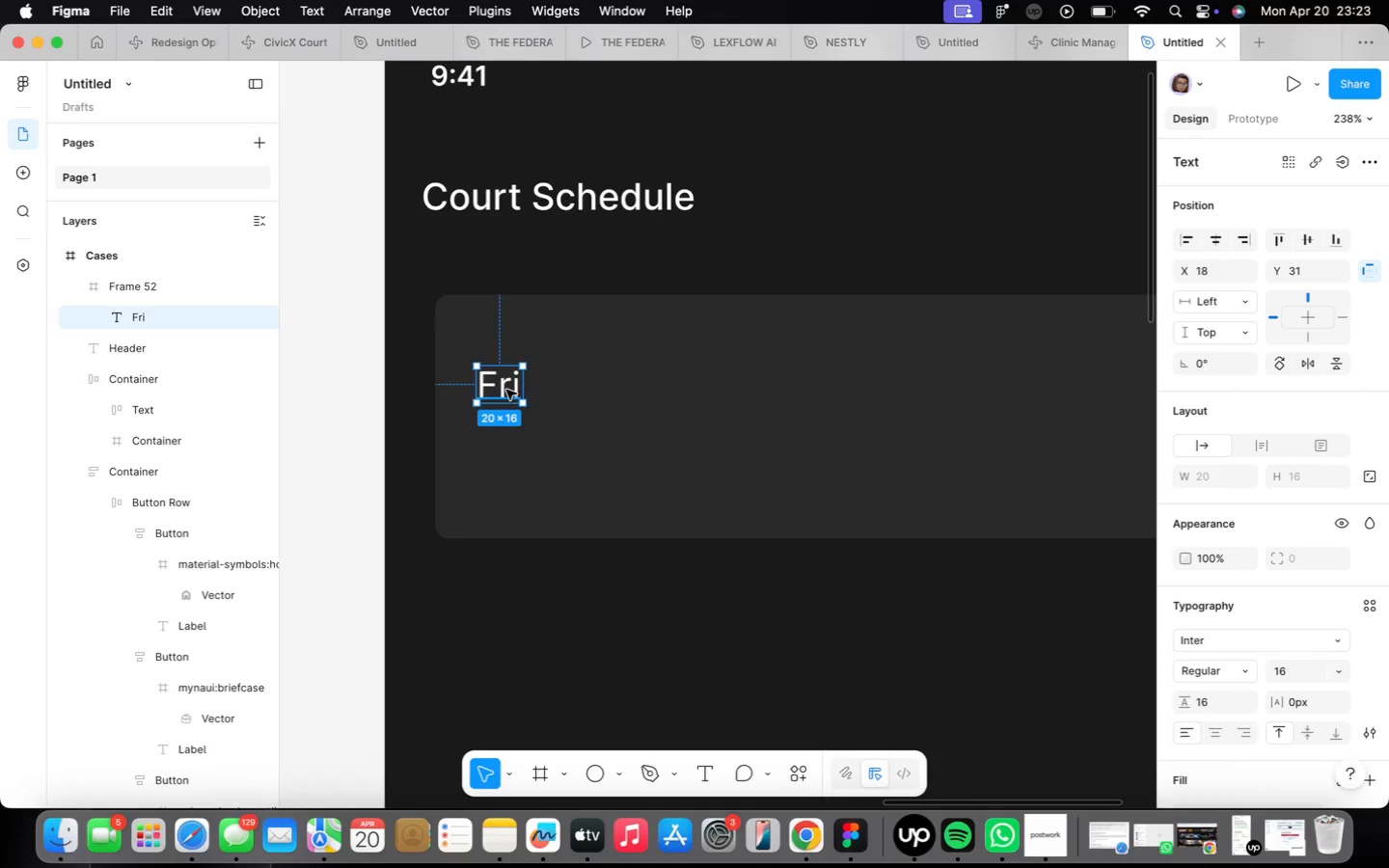 
left_click_drag(start_coordinate=[504, 392], to_coordinate=[511, 368])
 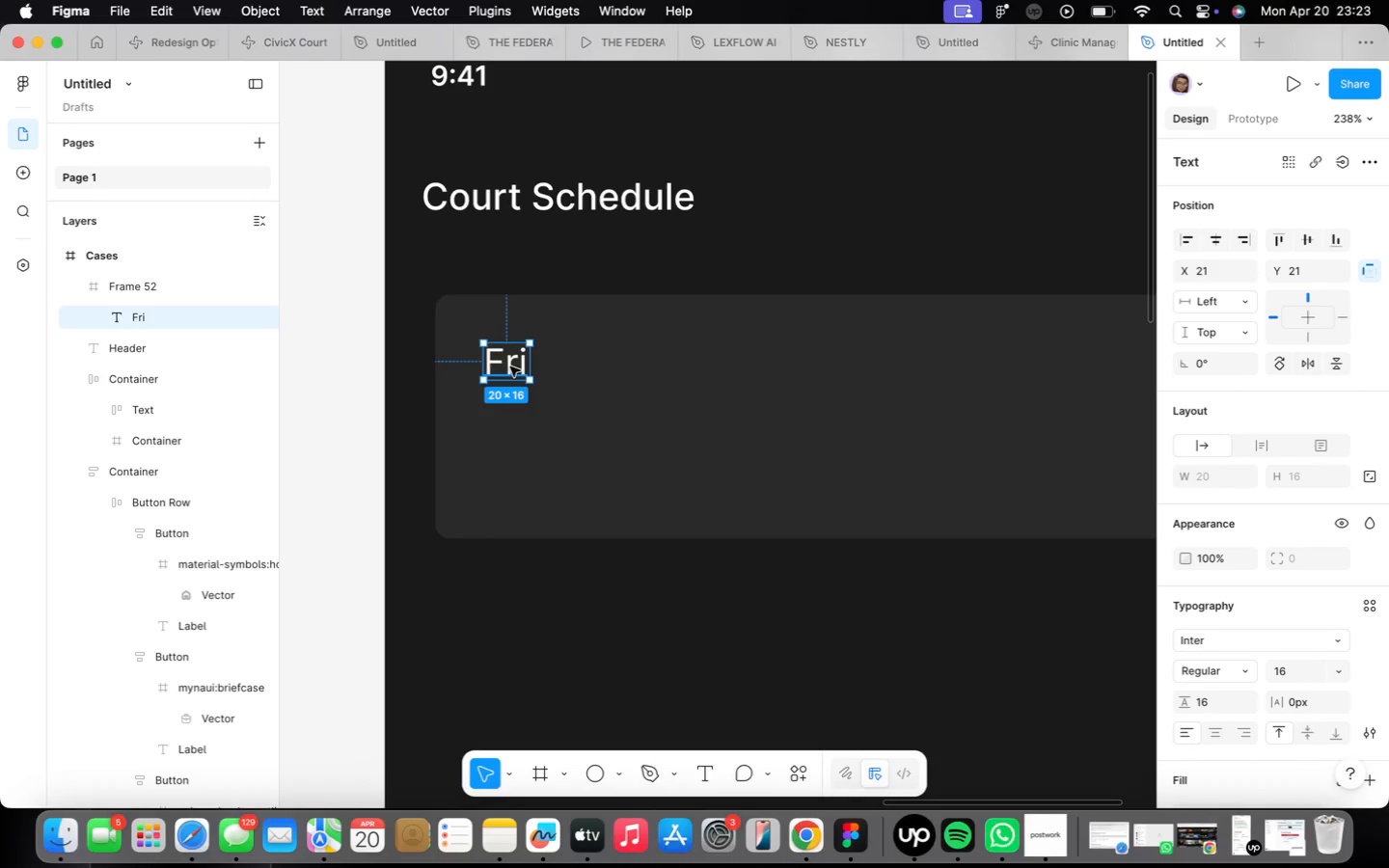 
hold_key(key=OptionLeft, duration=2.12)
left_click_drag(start_coordinate=[510, 366], to_coordinate=[510, 445])
 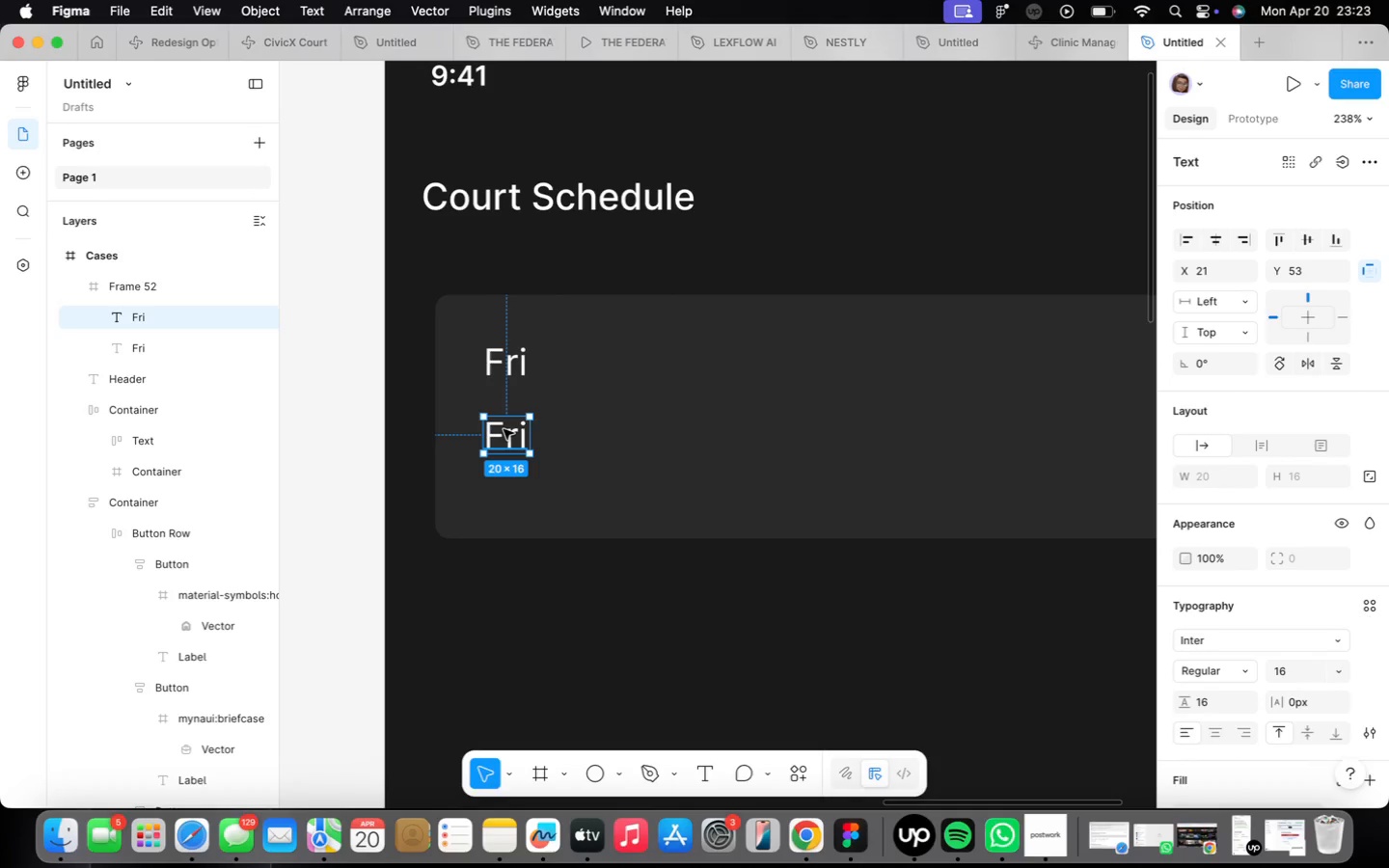 
wait(5.29)
 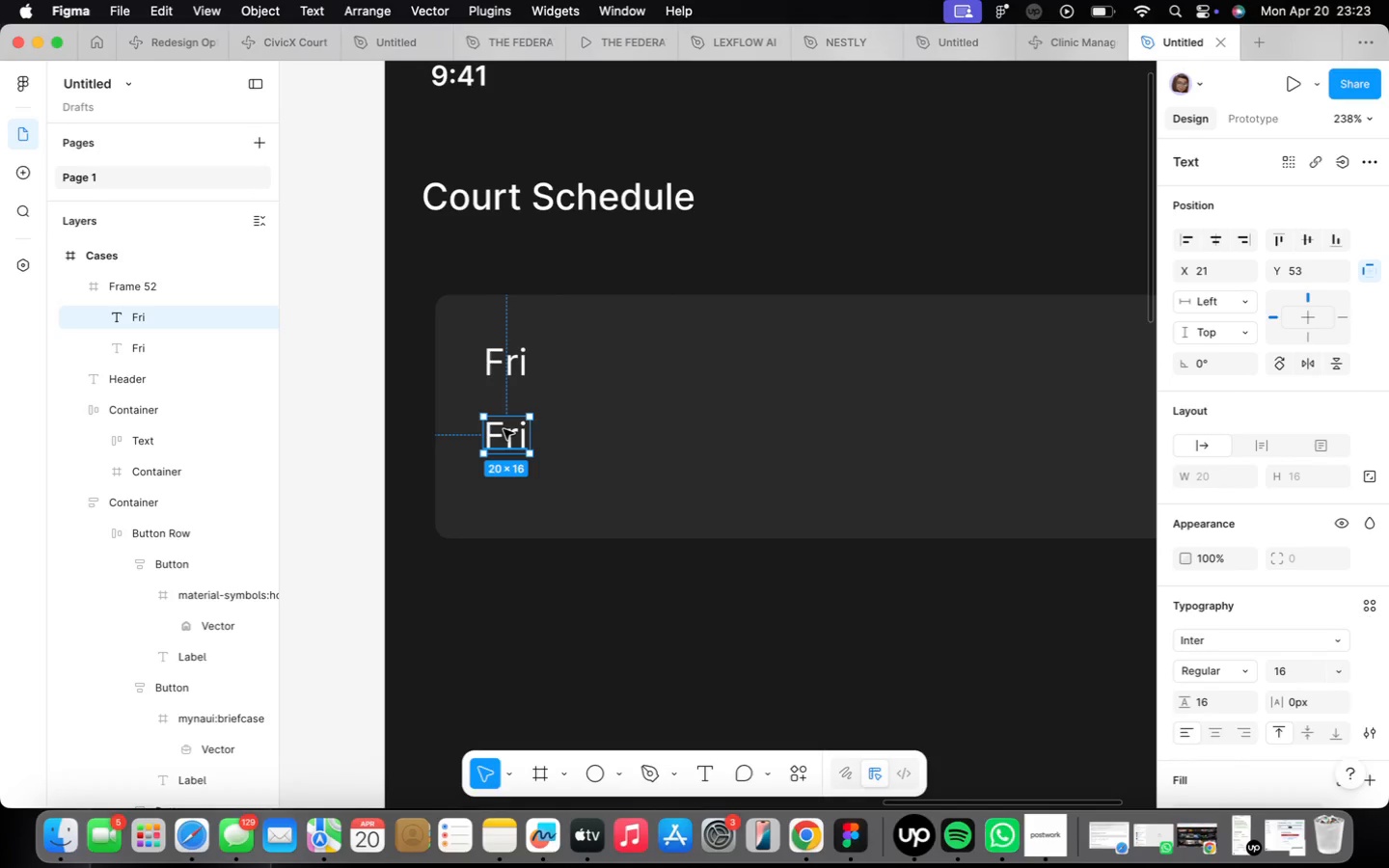 
left_click([508, 437])
 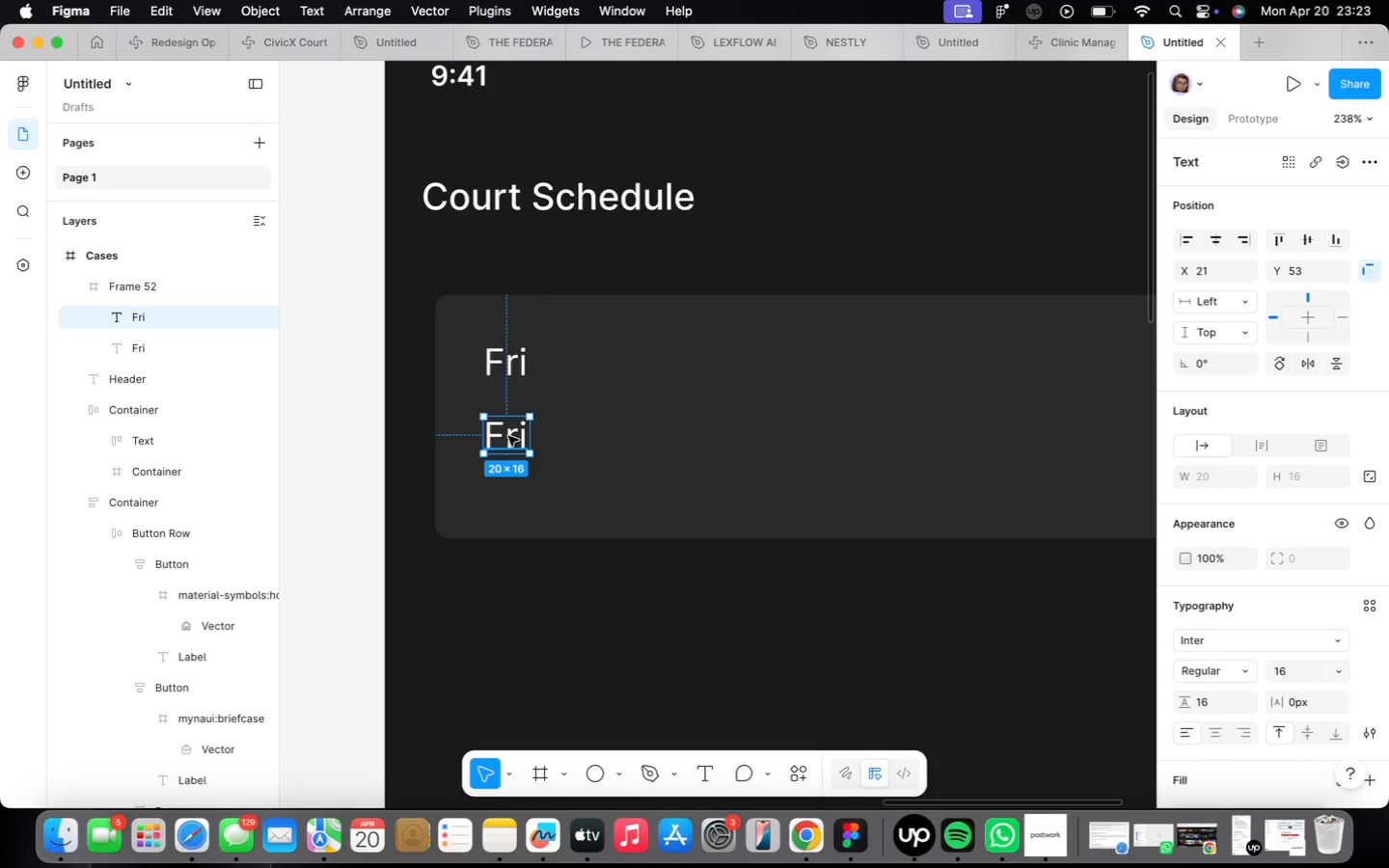 
type(18)
 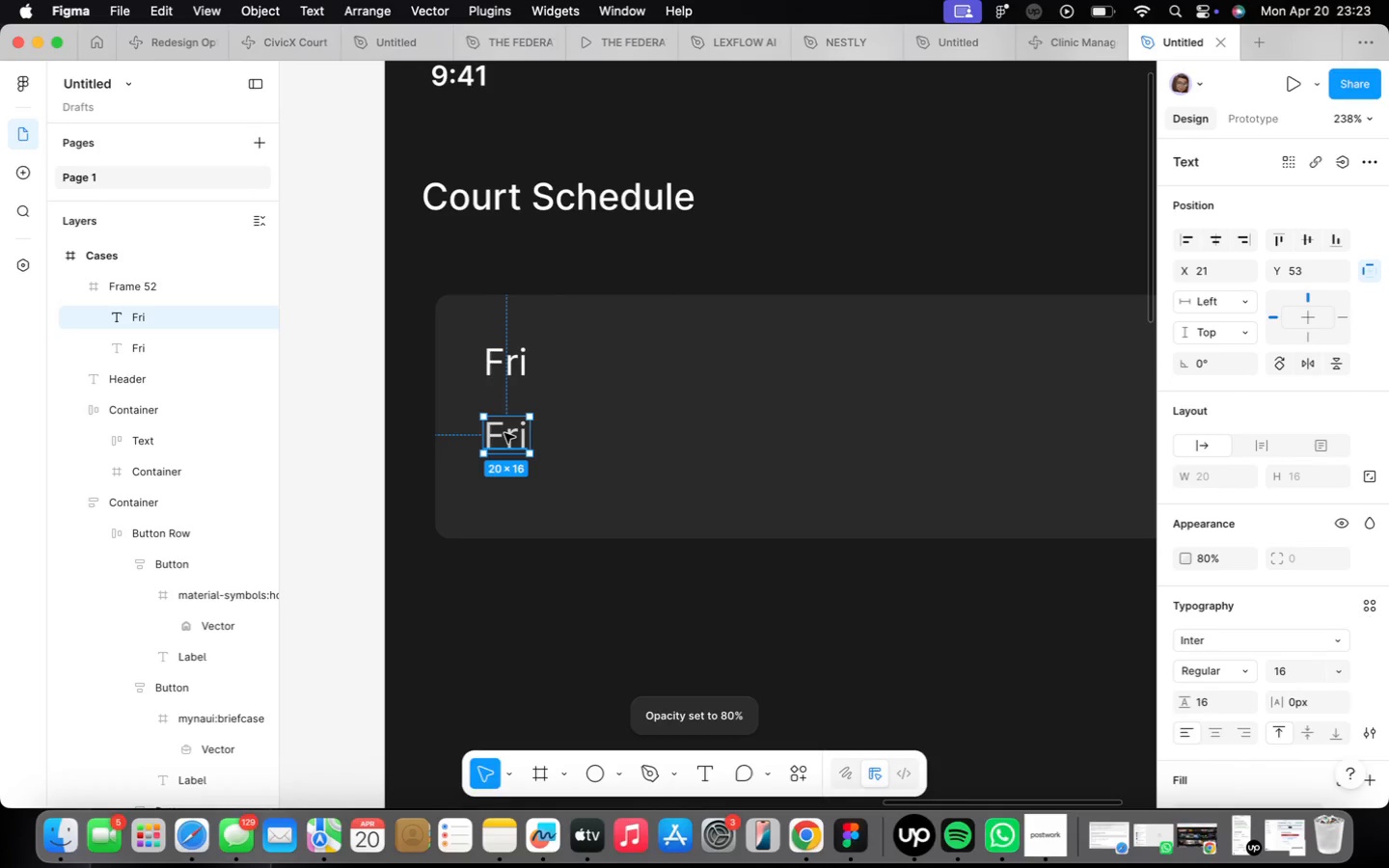 
key(Meta+Z)
 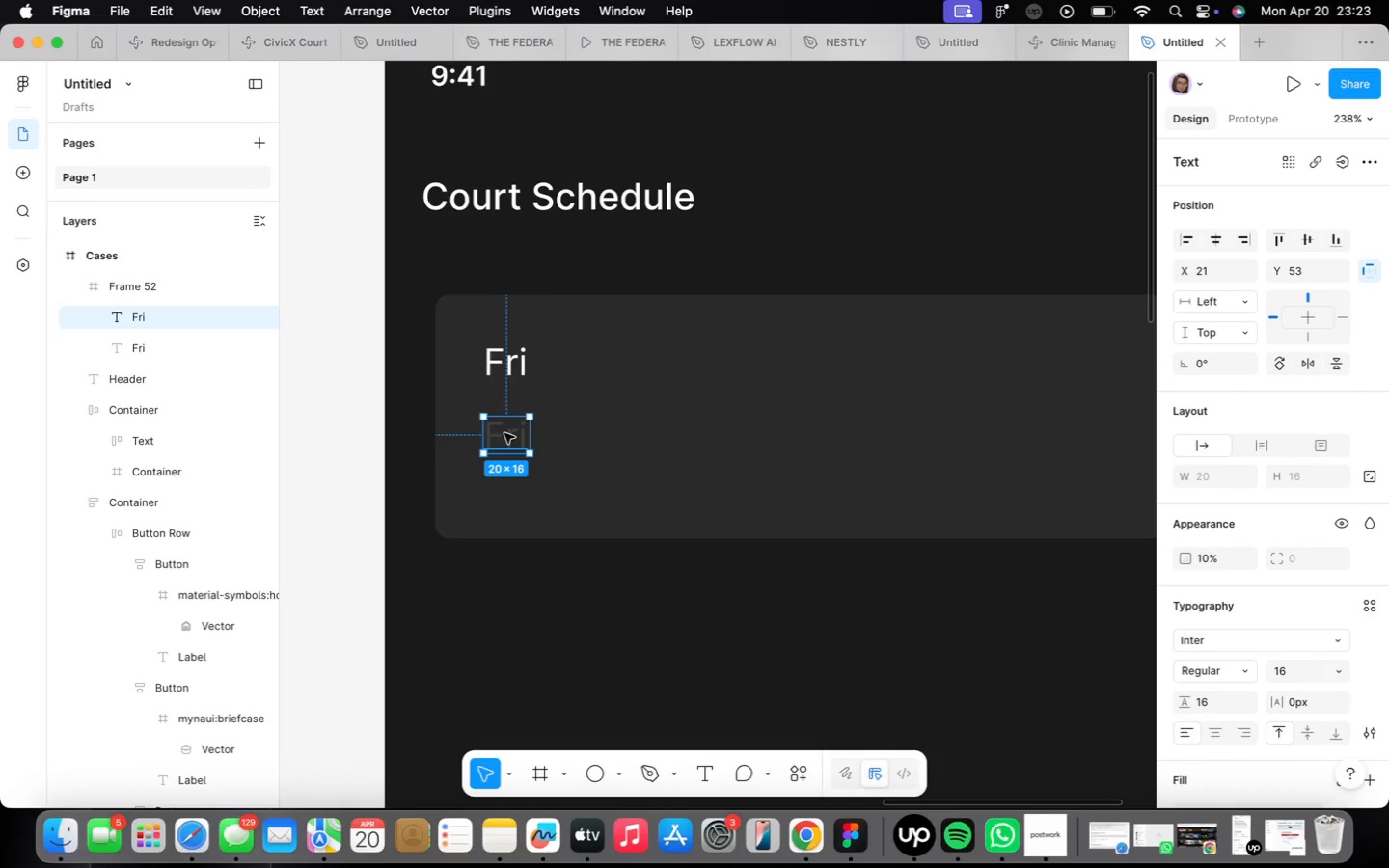 
key(Meta+CommandLeft)
 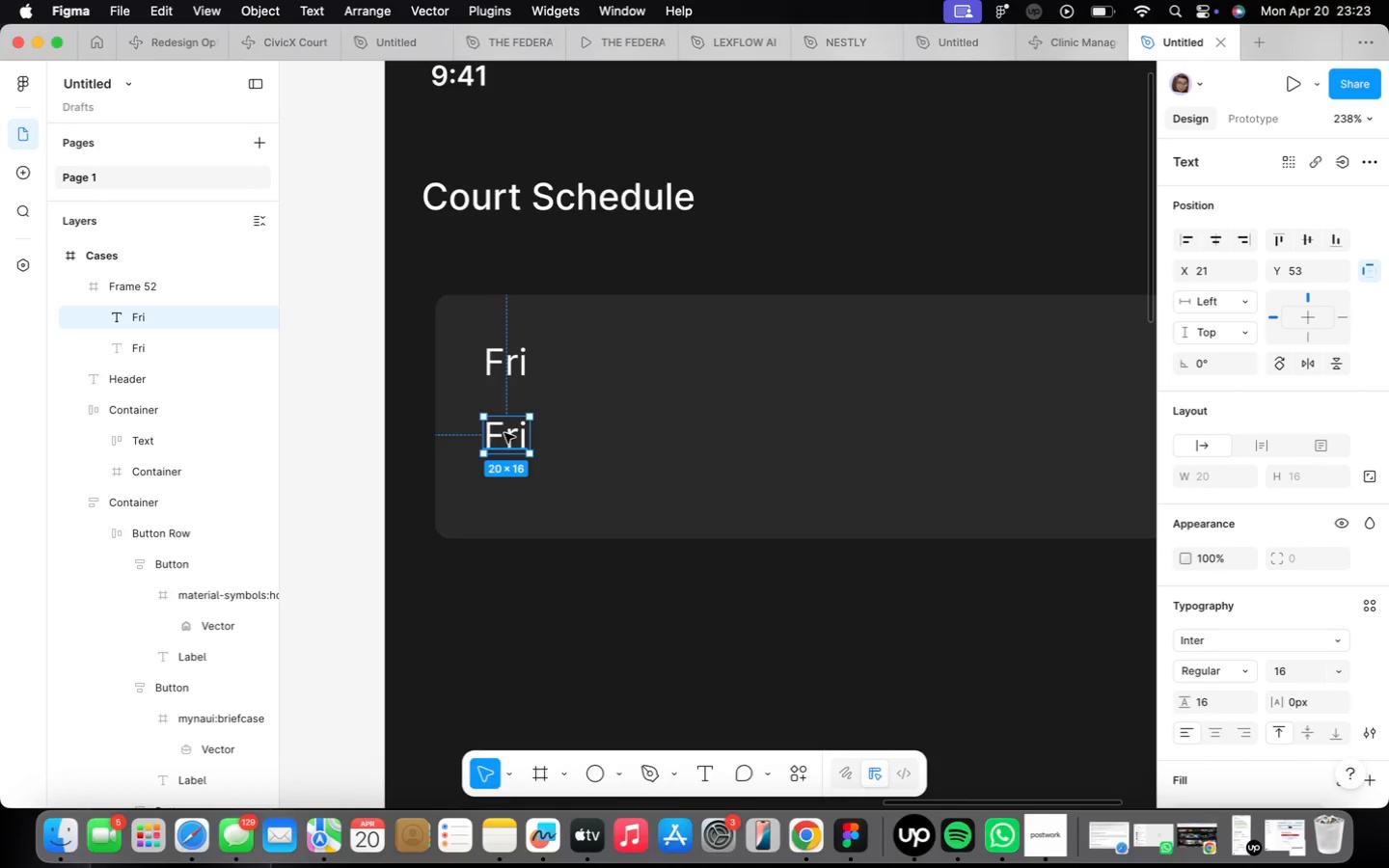 
key(Meta+Z)
 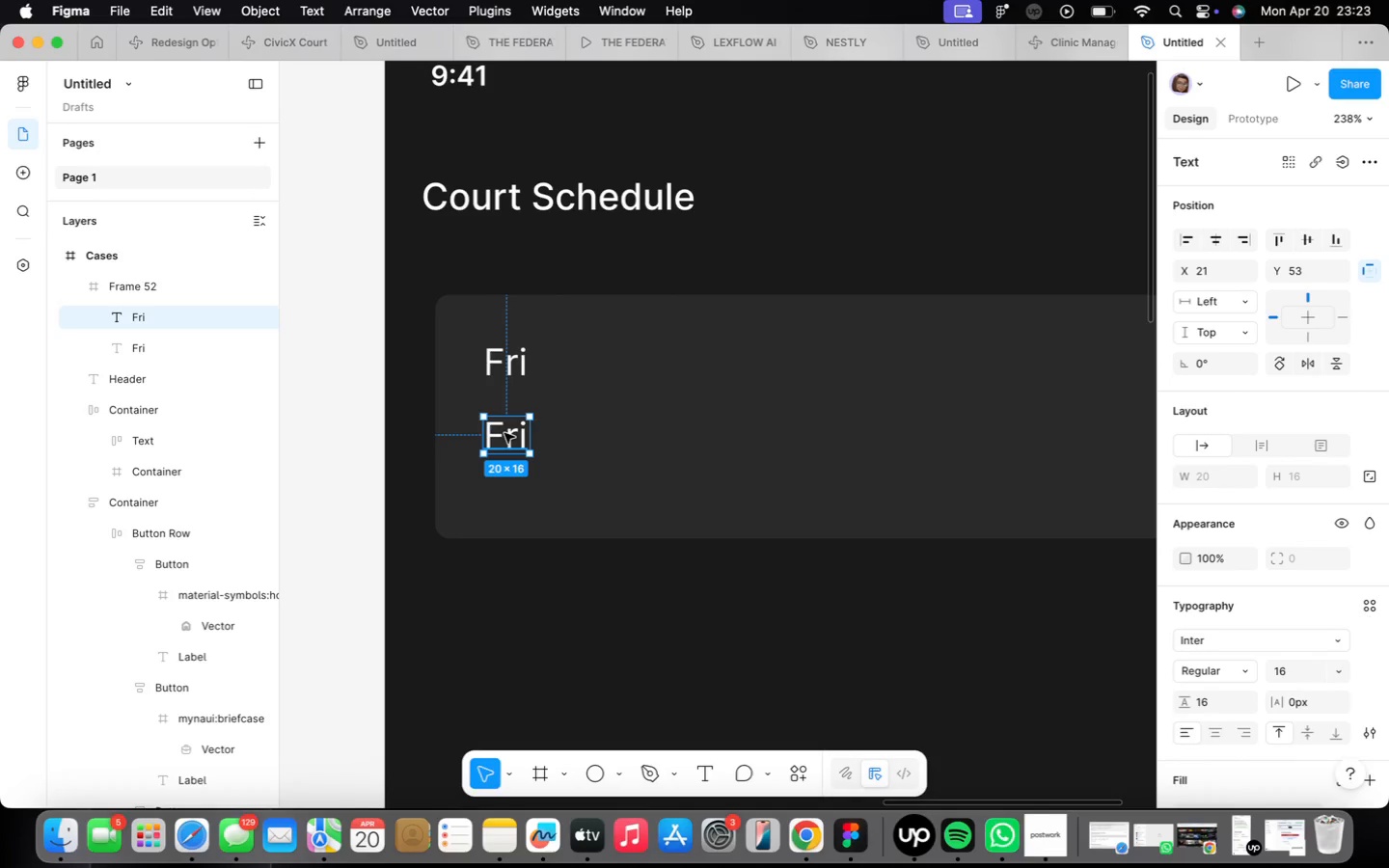 
double_click([504, 433])
 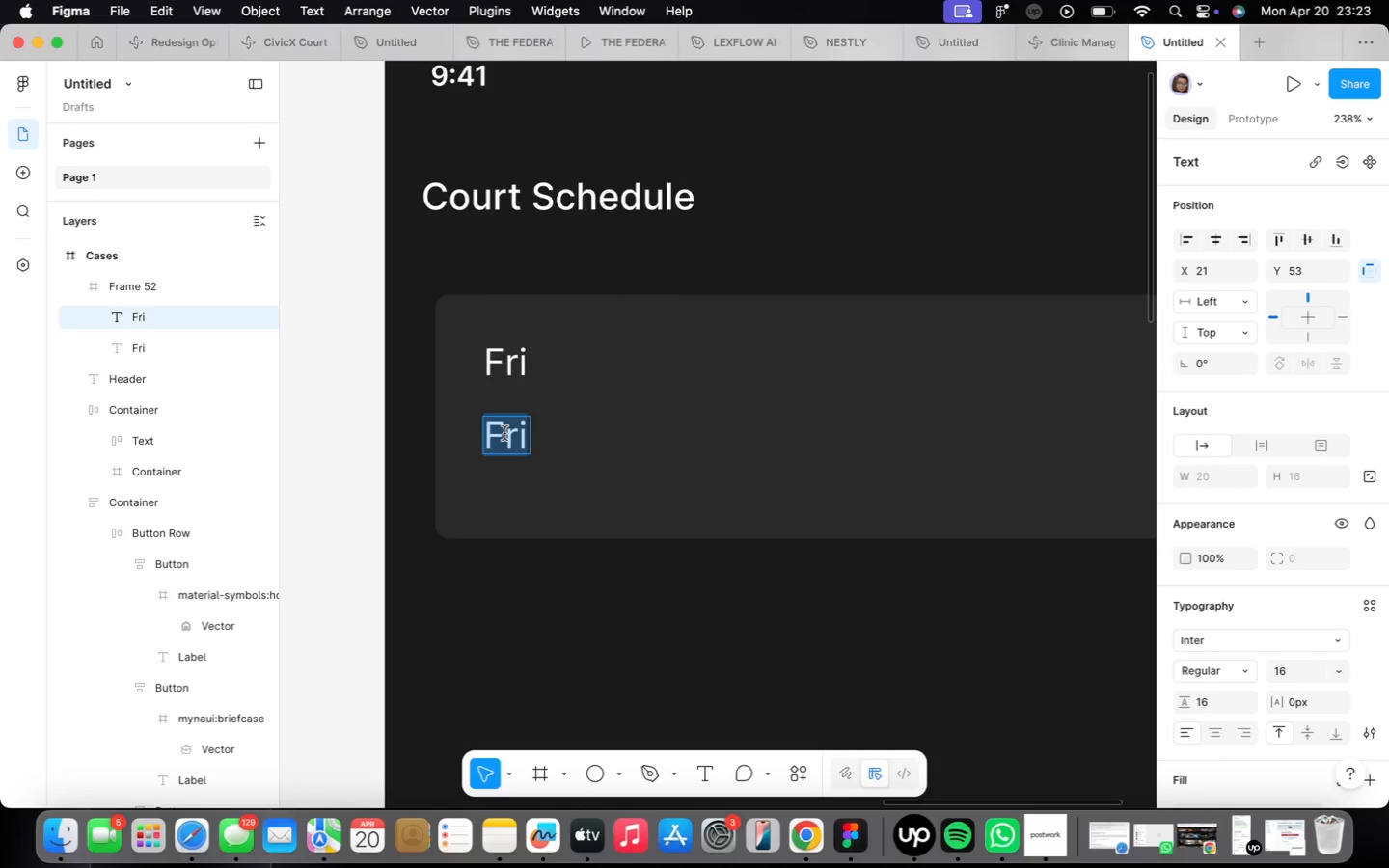 
type(18)
 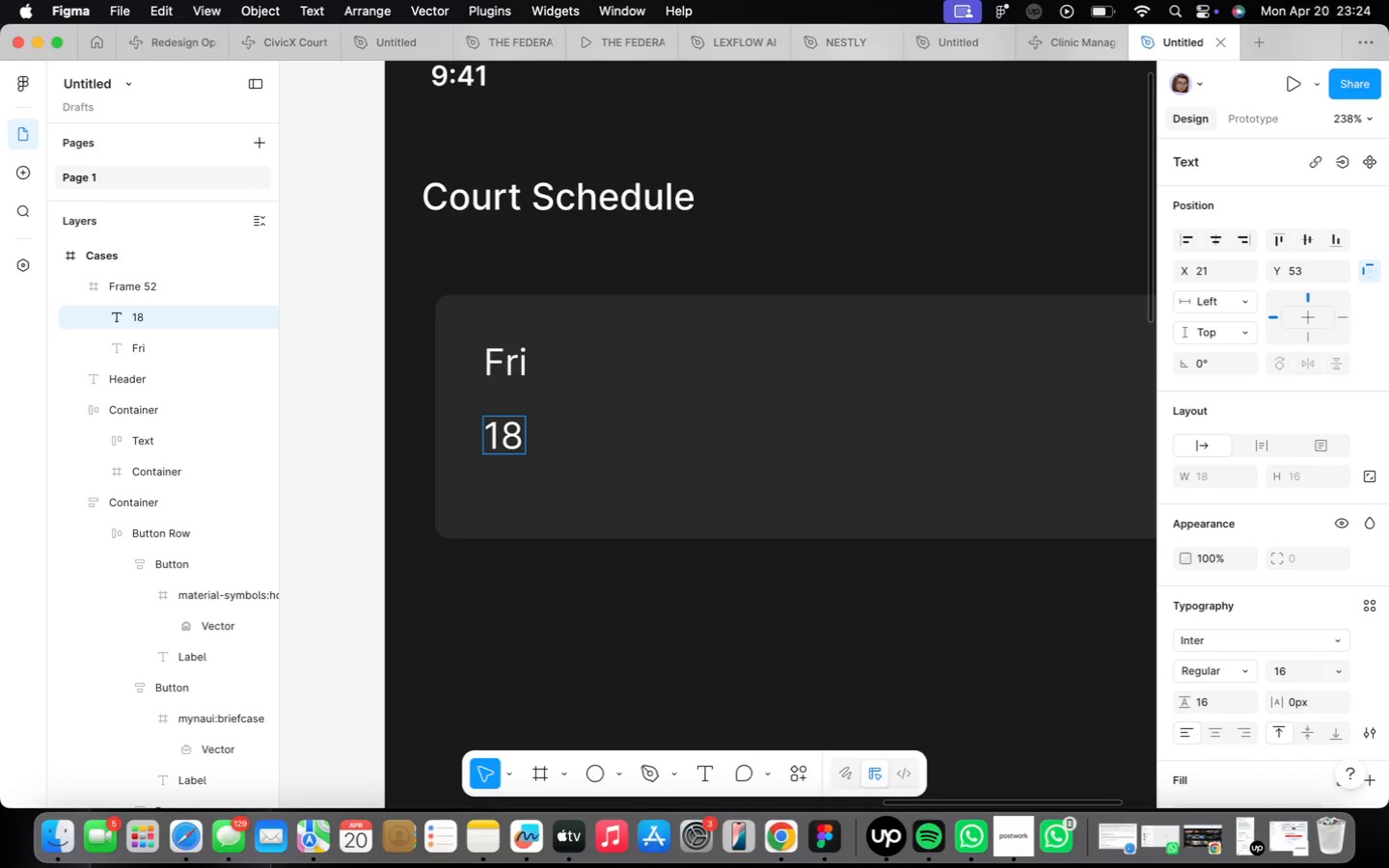 
wait(43.28)
 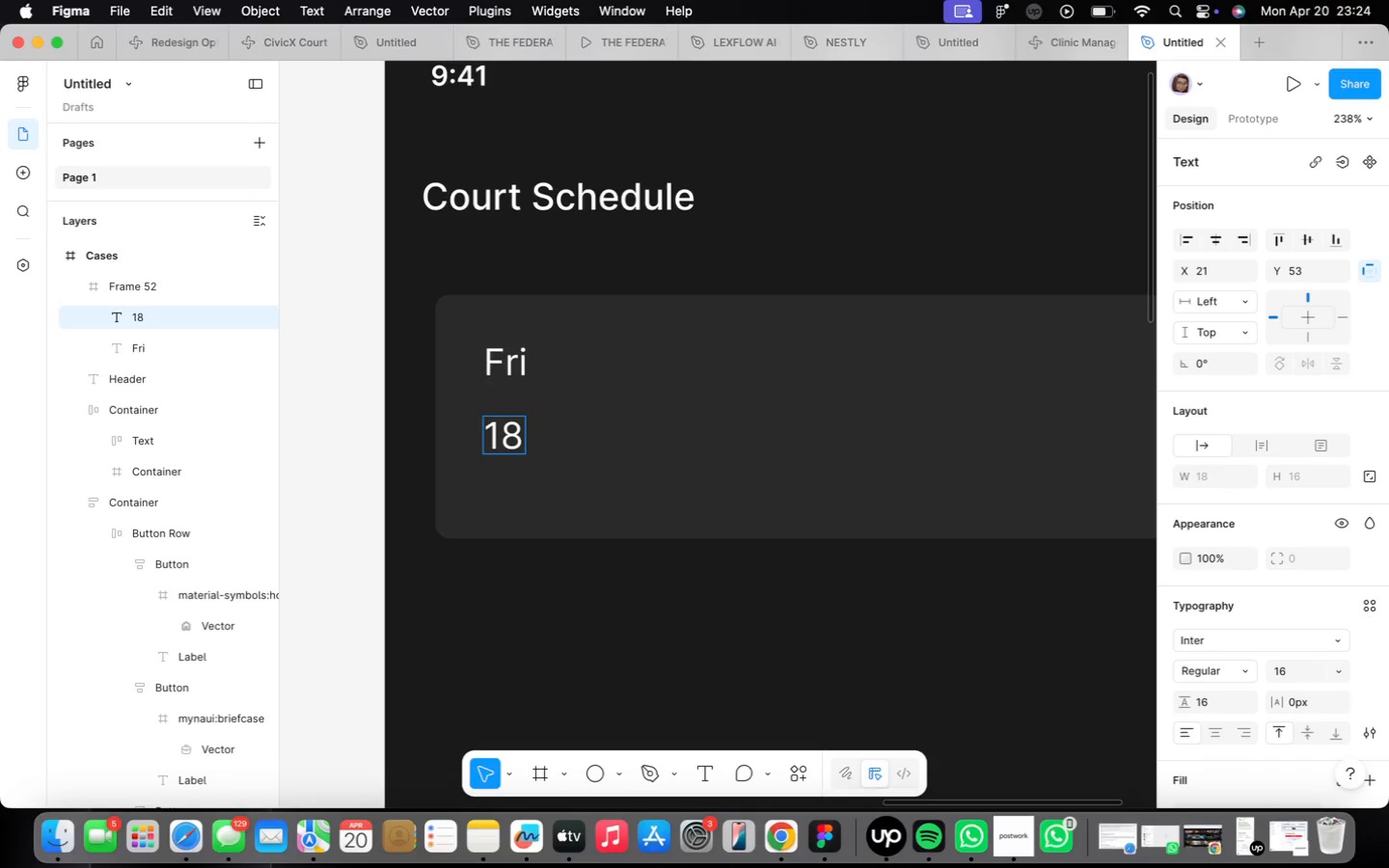 
scroll: coordinate [1233, 575], scroll_direction: down, amount: 9.0
 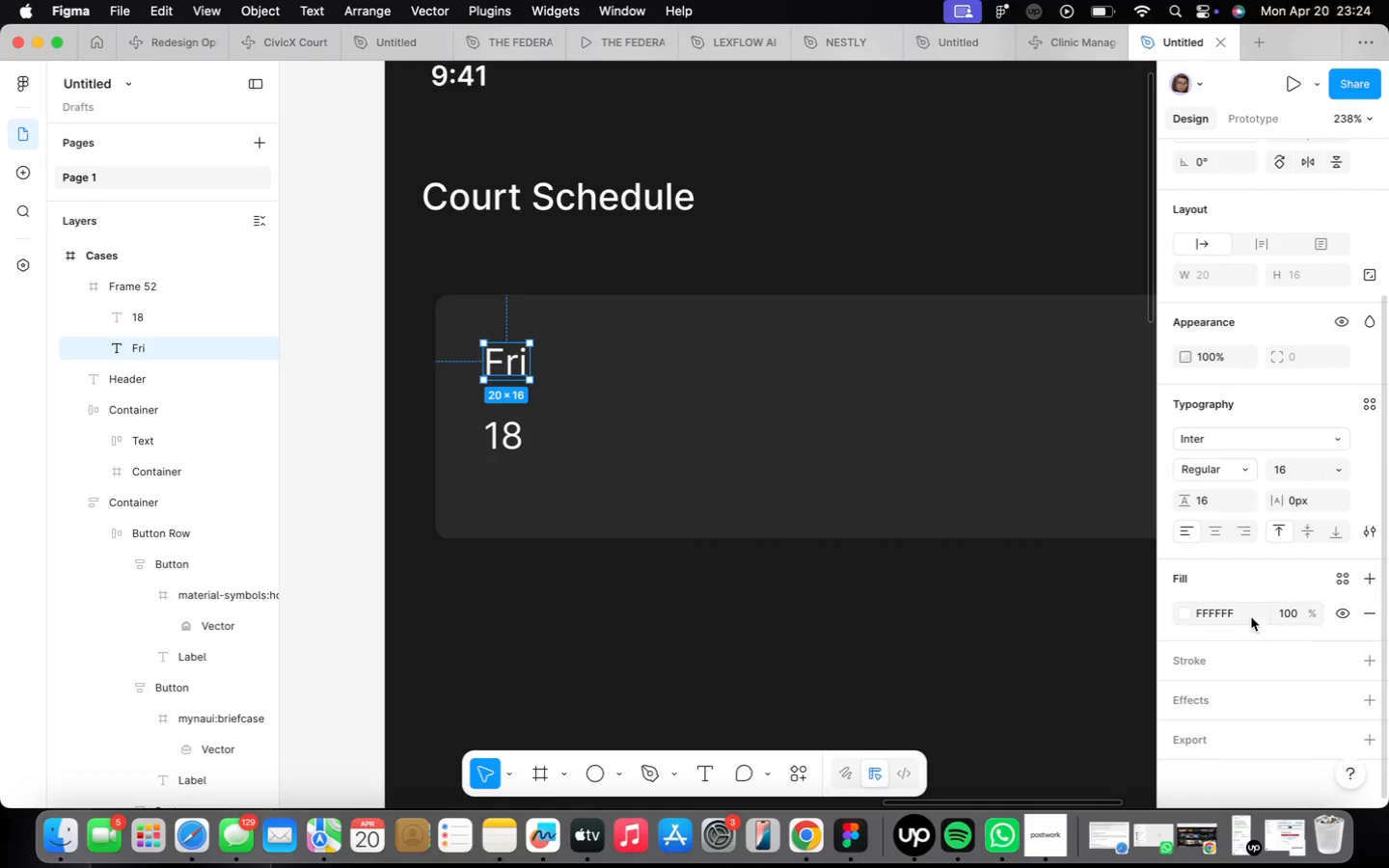 
mouse_move([1326, 426])
 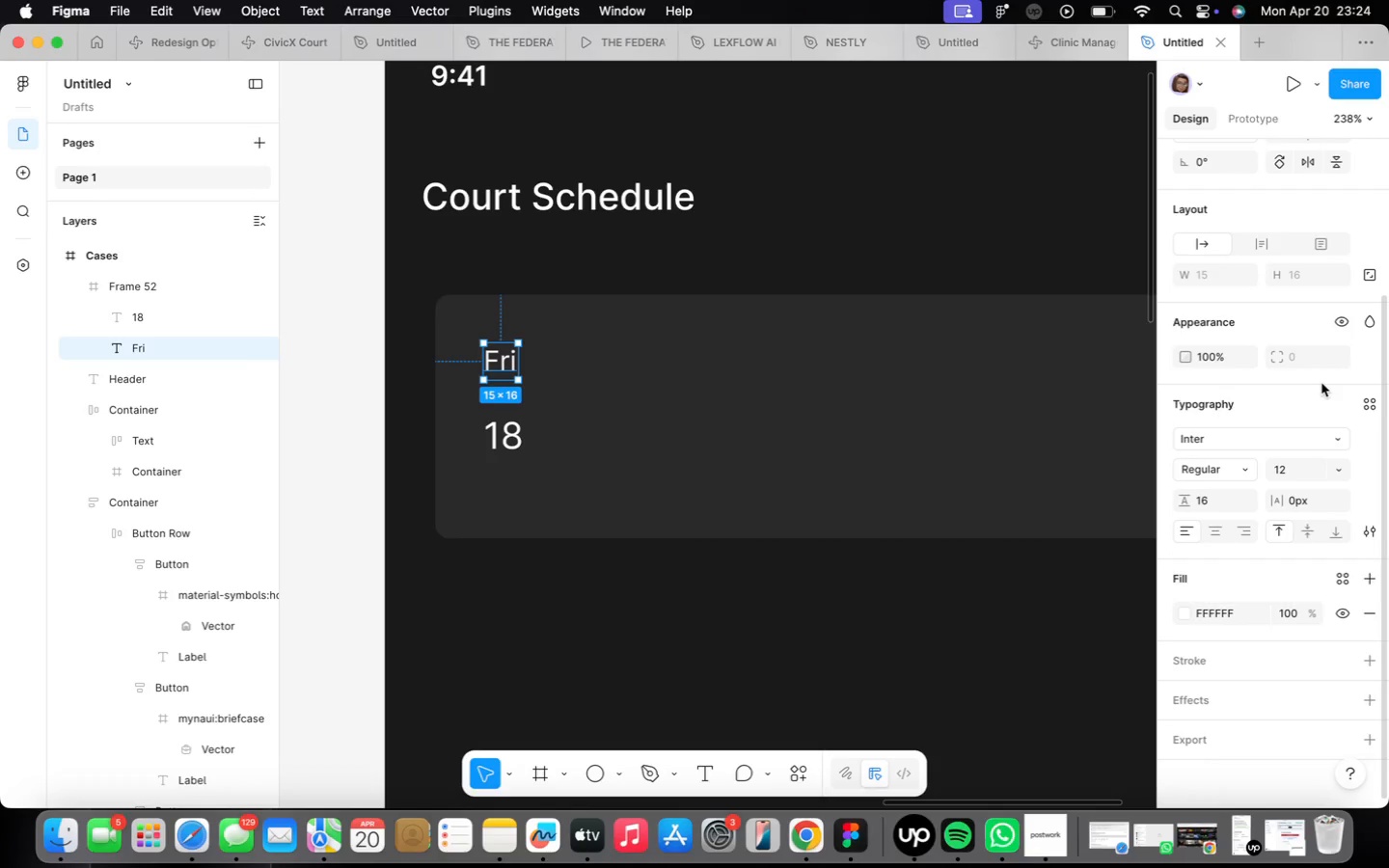 
wait(8.93)
 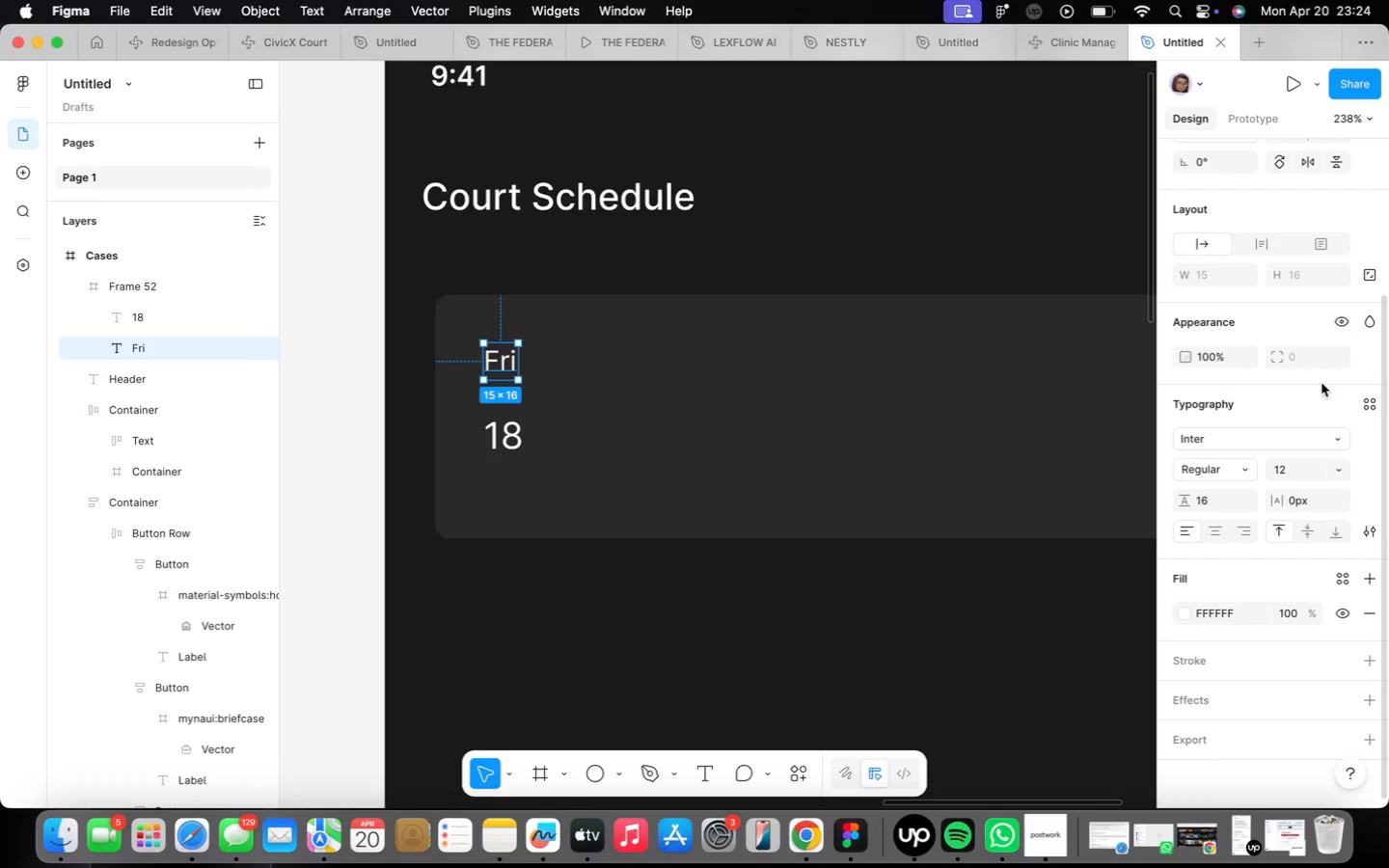 
left_click([1186, 610])
 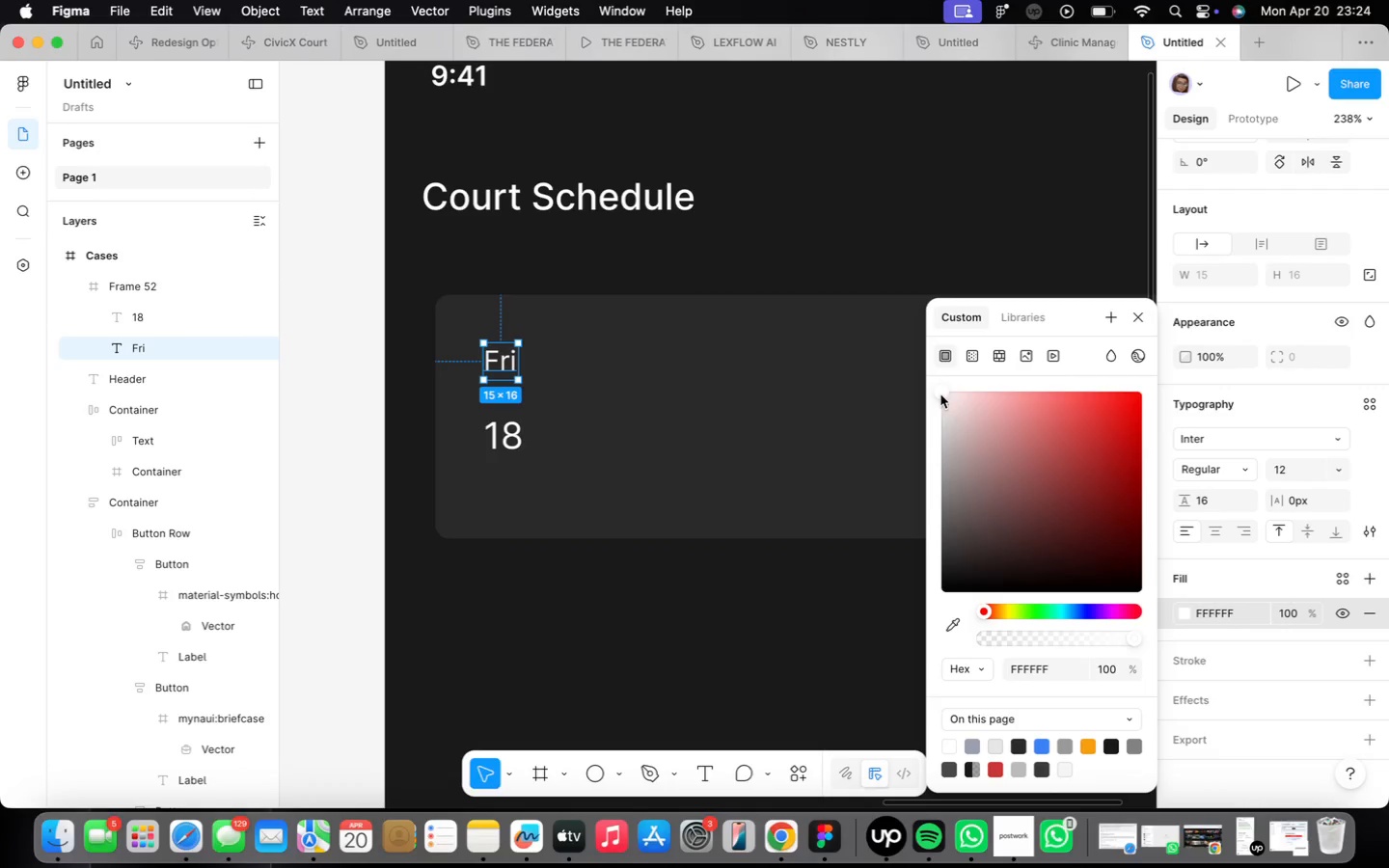 
left_click_drag(start_coordinate=[940, 392], to_coordinate=[930, 465])
 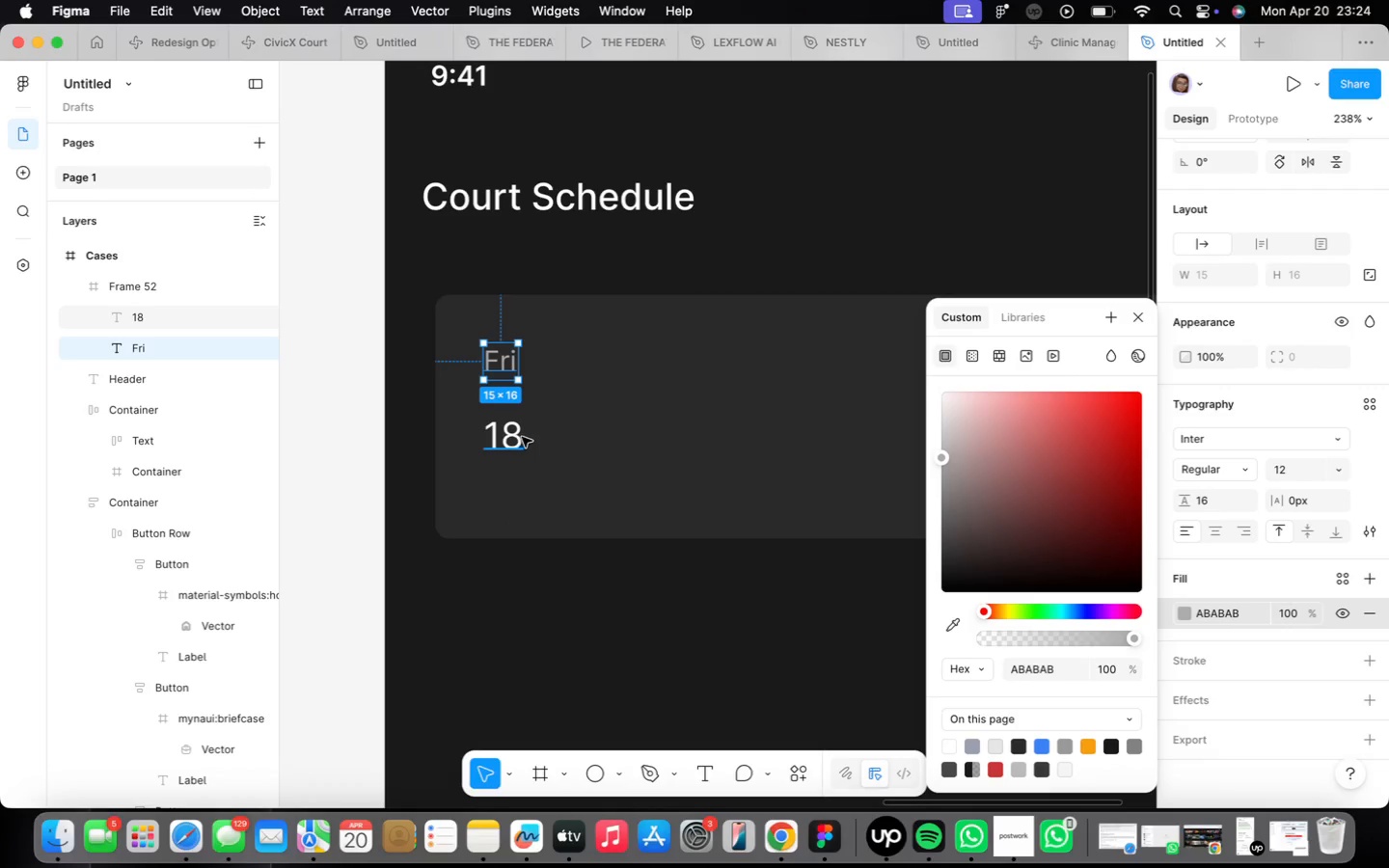 
left_click([522, 438])
 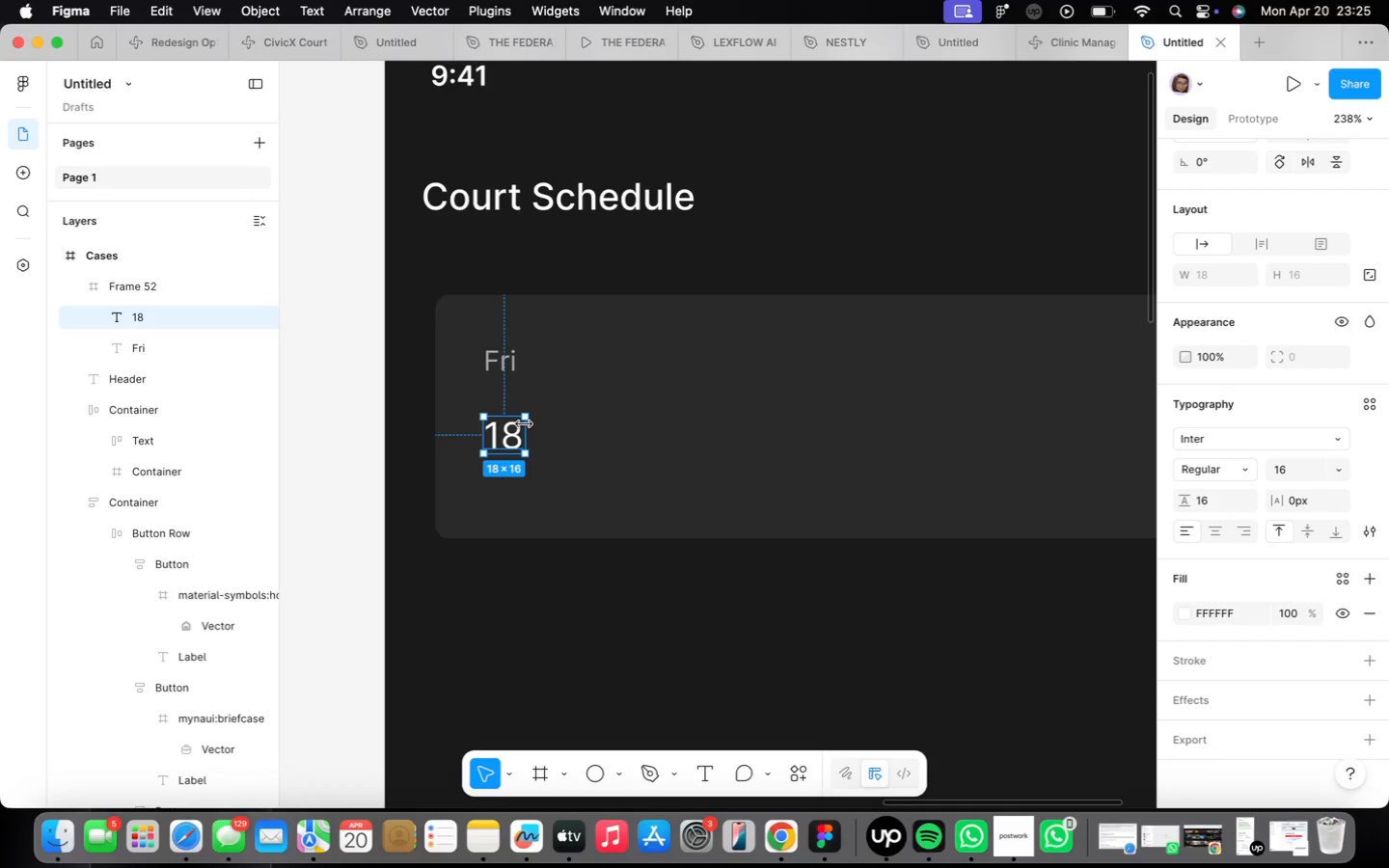 
scroll: coordinate [524, 428], scroll_direction: up, amount: 9.0
 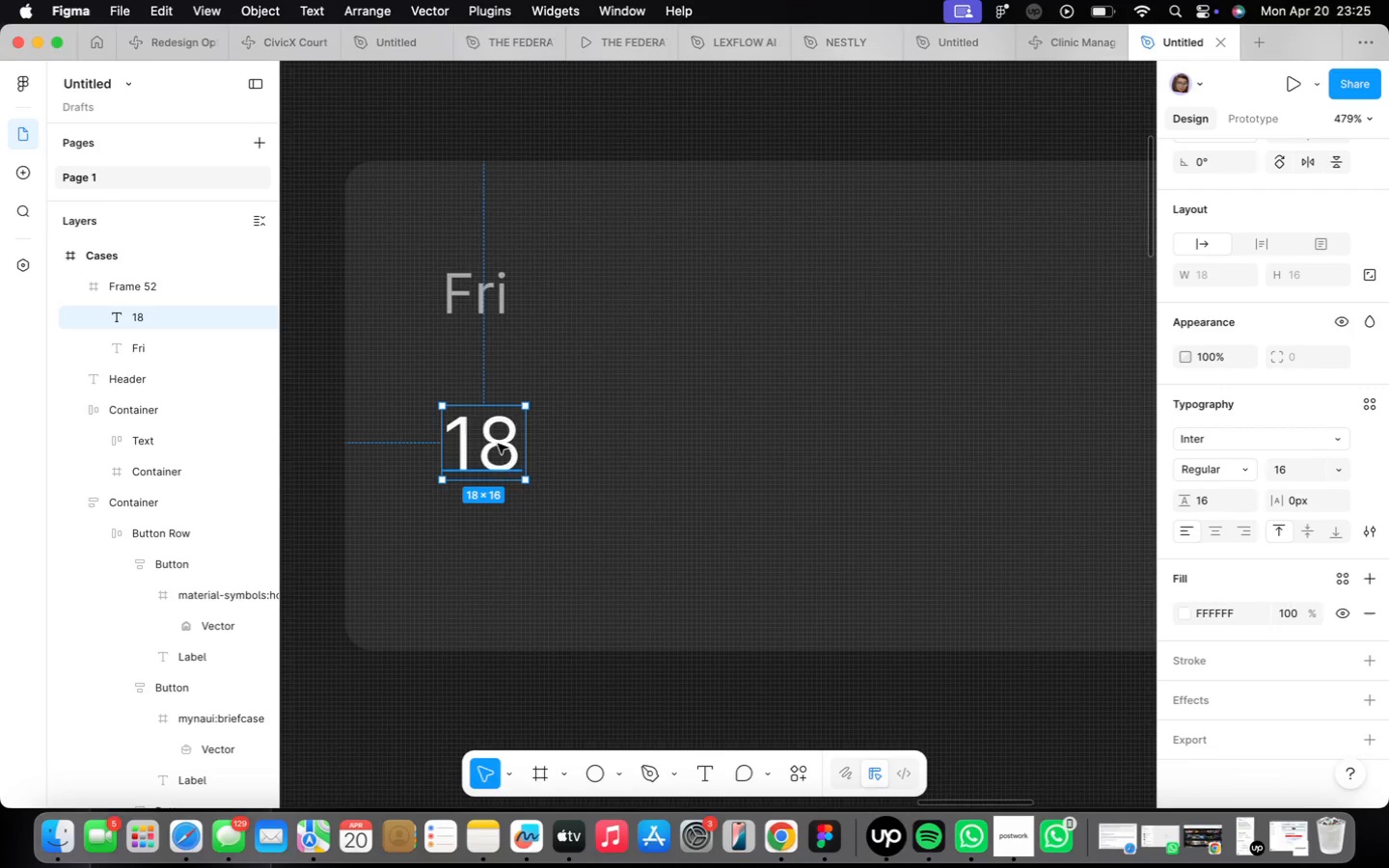 
scroll: coordinate [501, 448], scroll_direction: down, amount: 10.0
 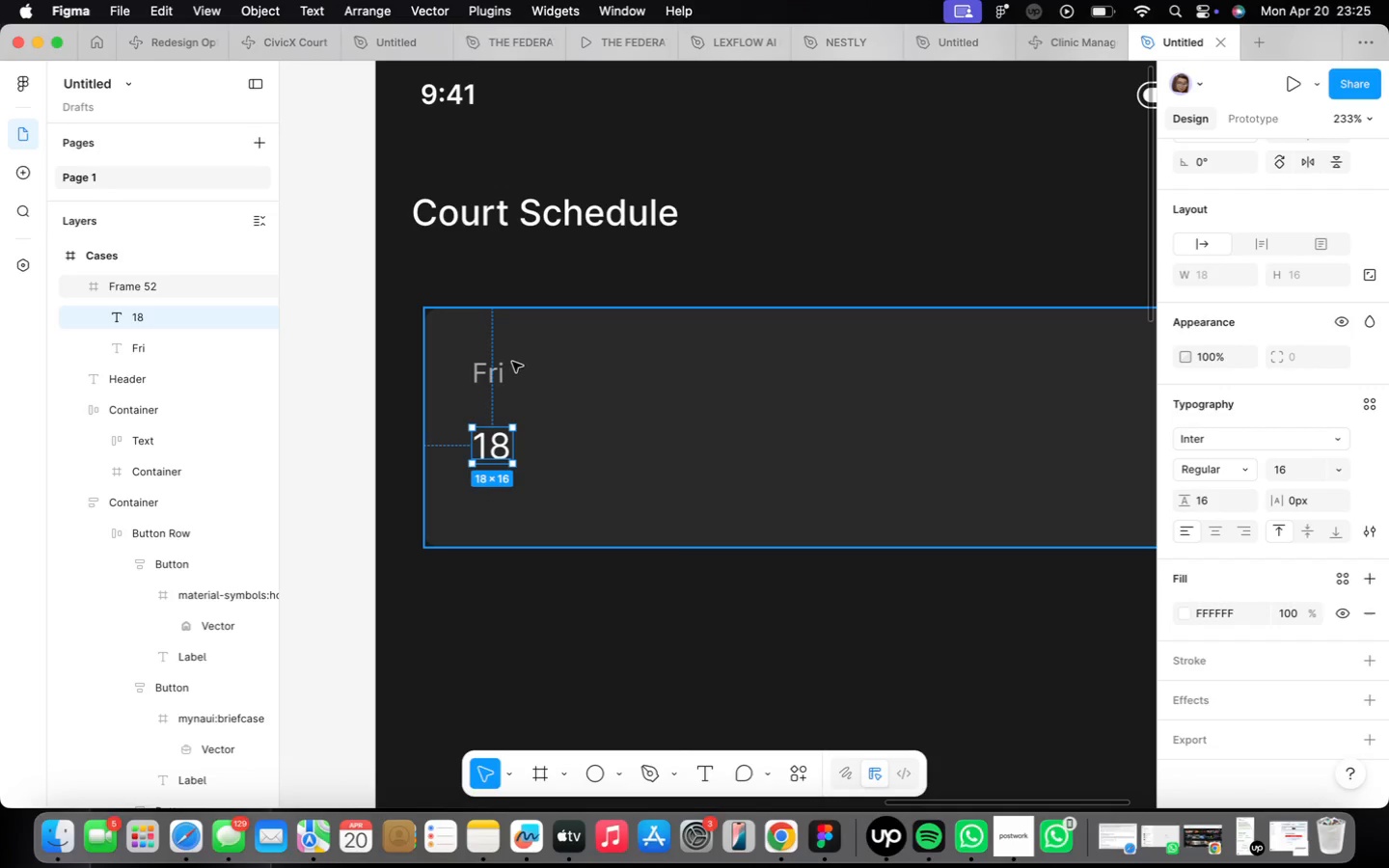 
left_click([484, 381])
 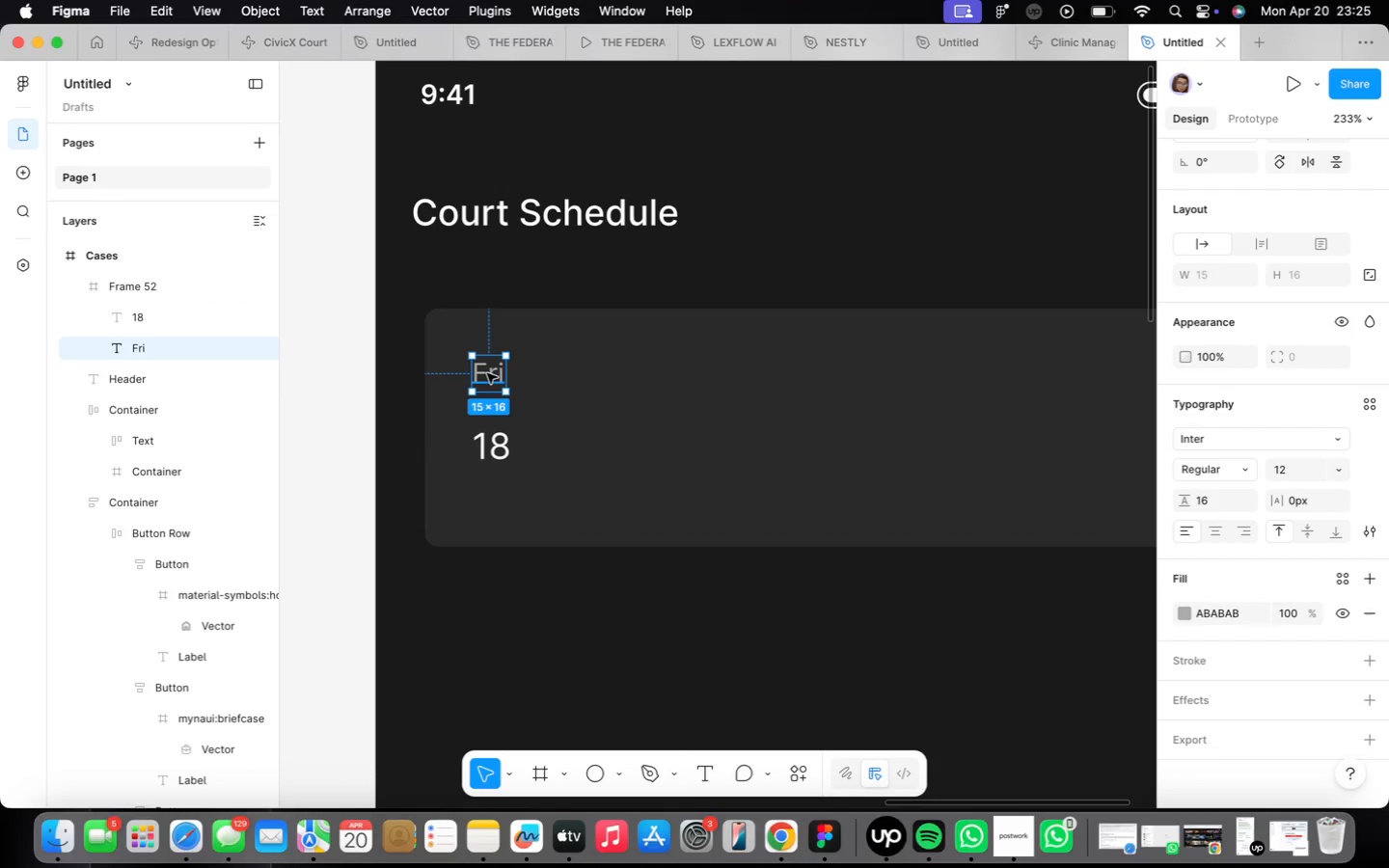 
left_click_drag(start_coordinate=[487, 373], to_coordinate=[489, 388])
 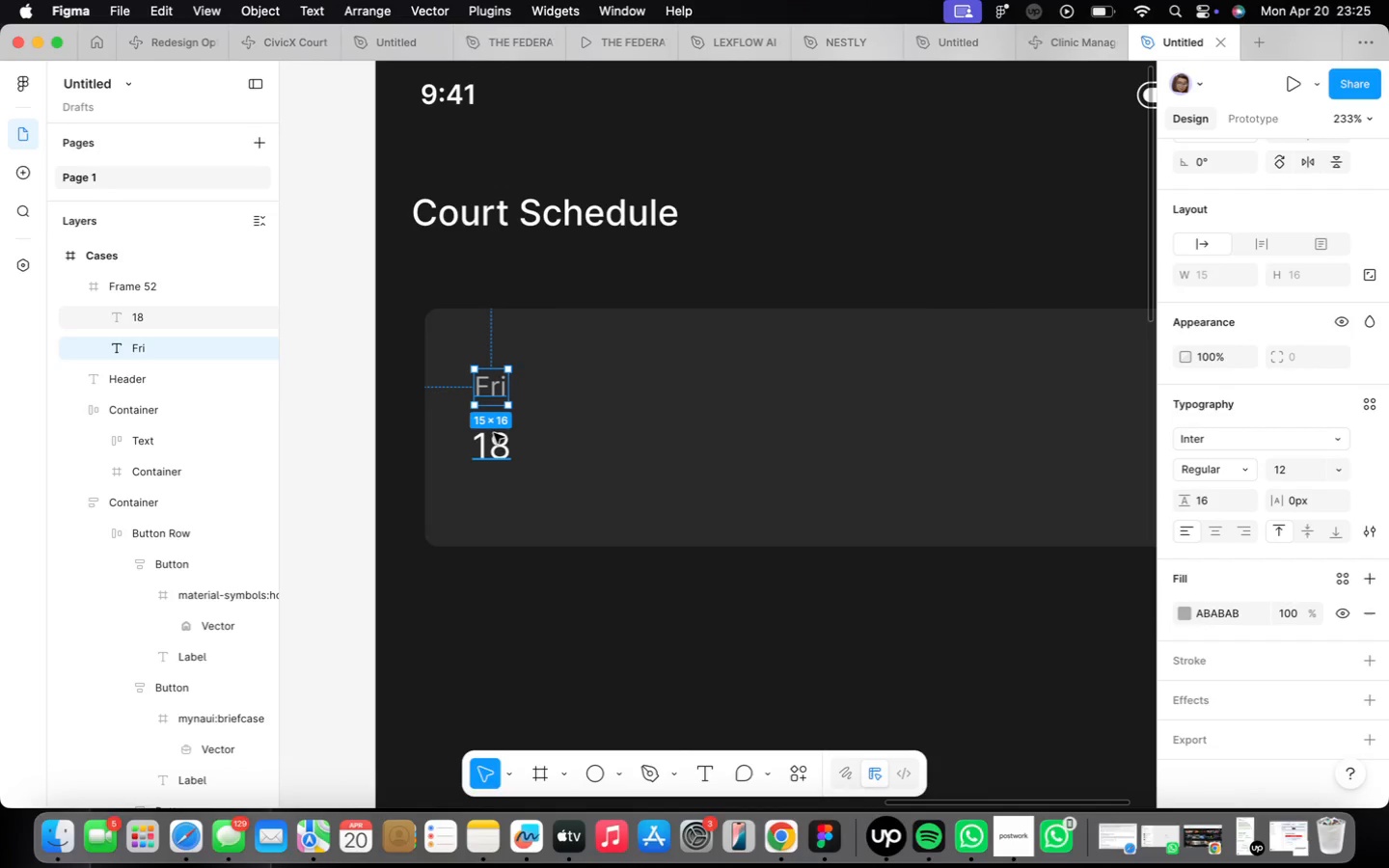 
left_click([567, 480])
 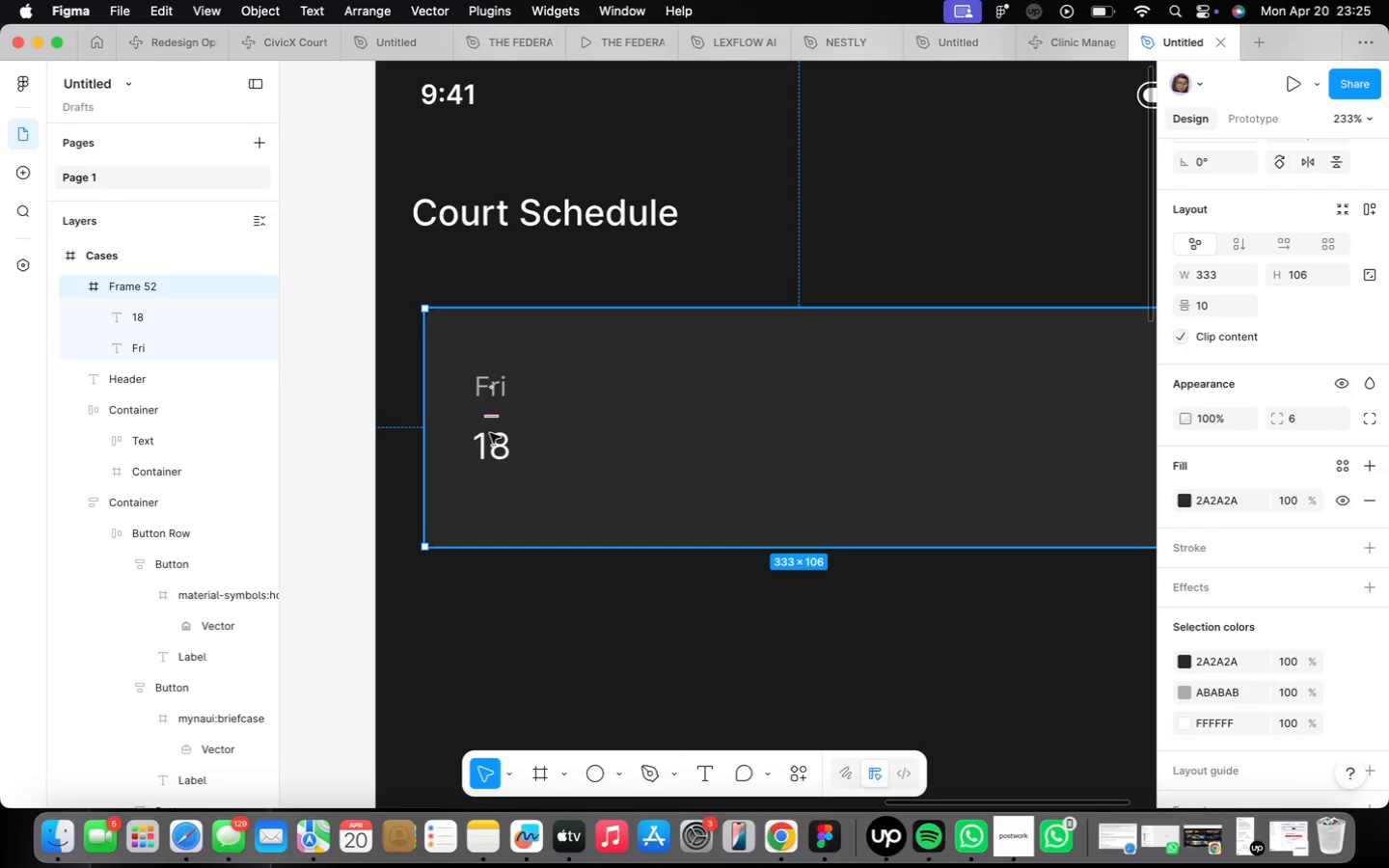 
double_click([491, 433])
 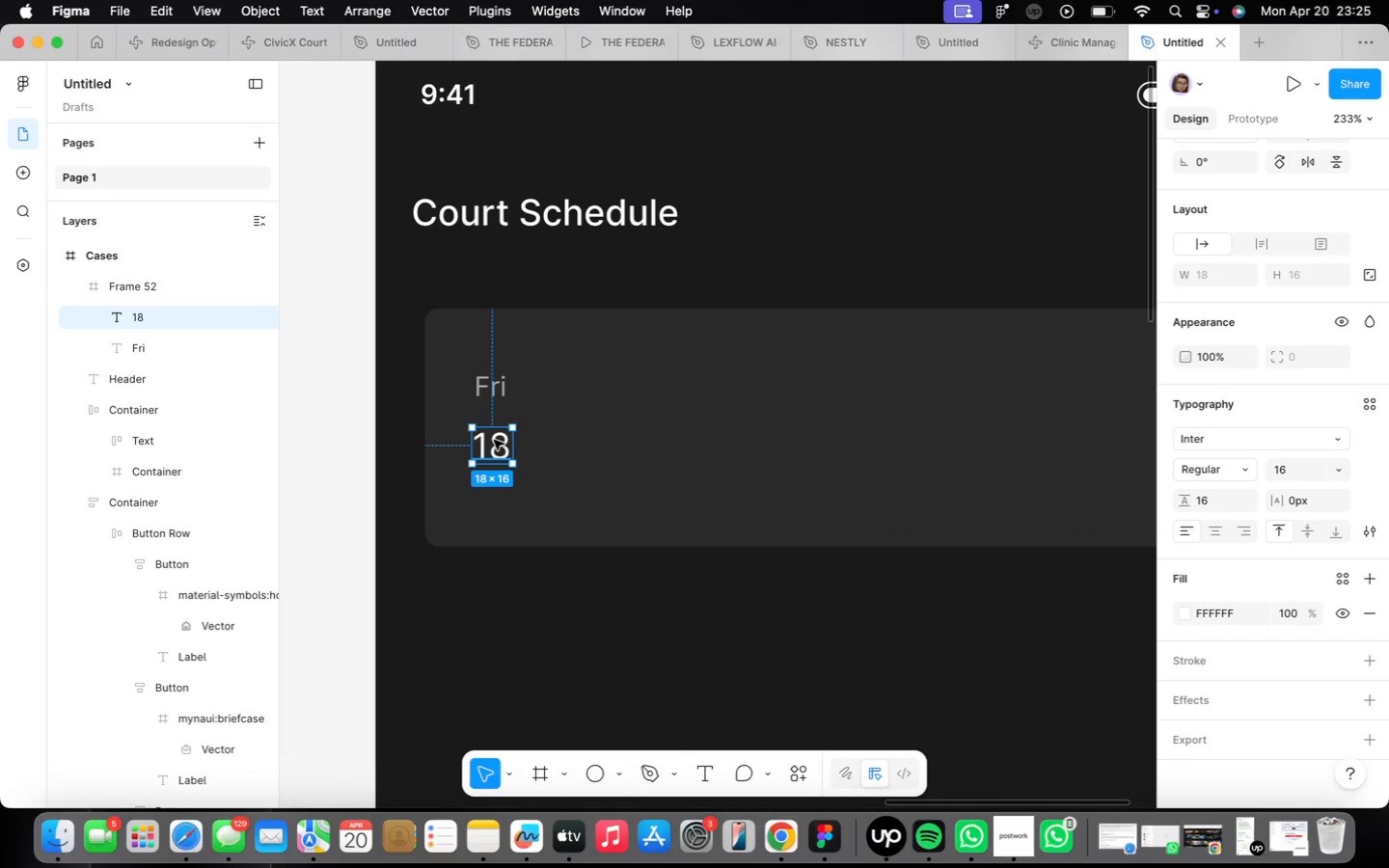 
left_click_drag(start_coordinate=[494, 440], to_coordinate=[492, 465])
 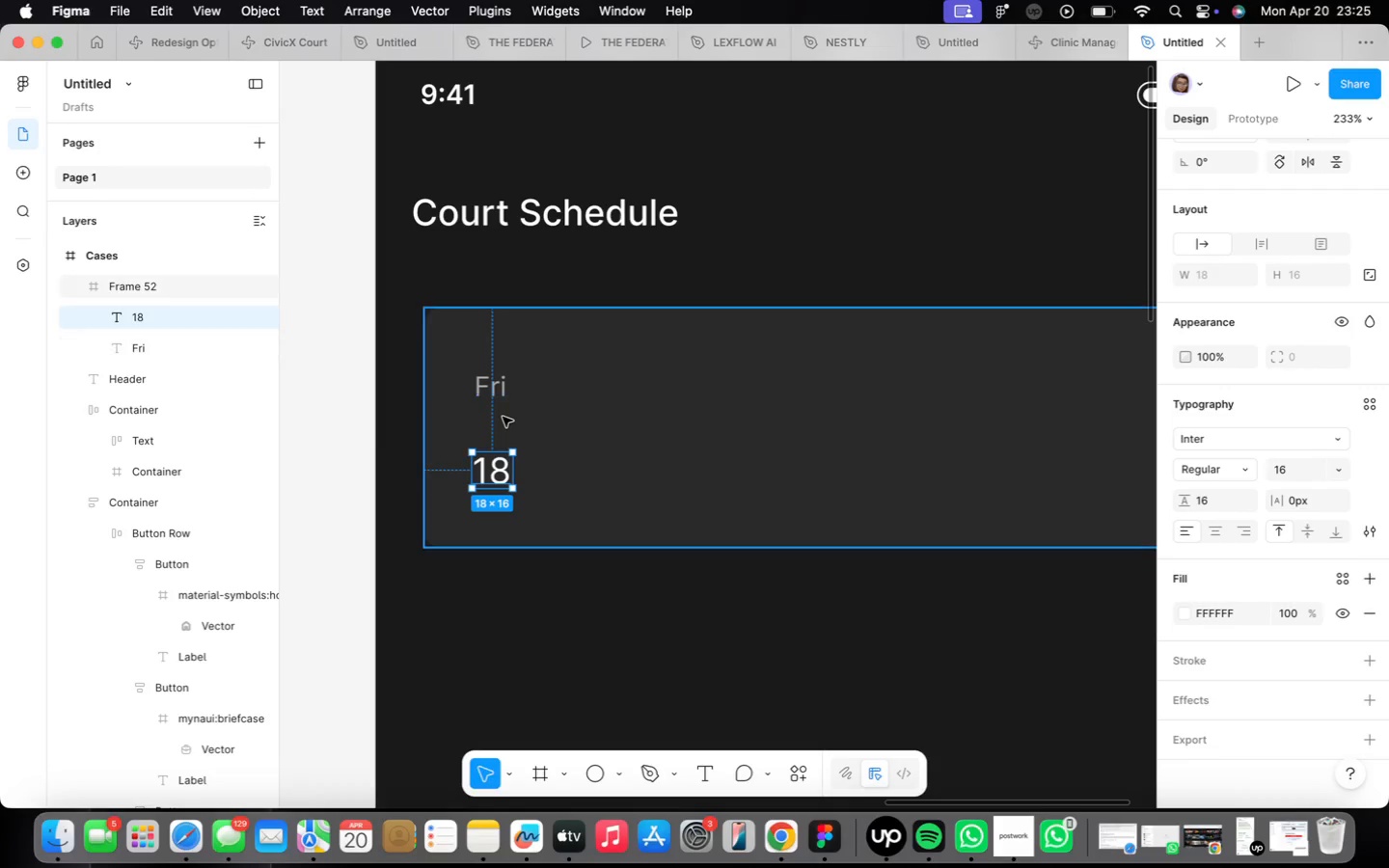 
hold_key(key=ShiftLeft, duration=0.64)
left_click([493, 386])
 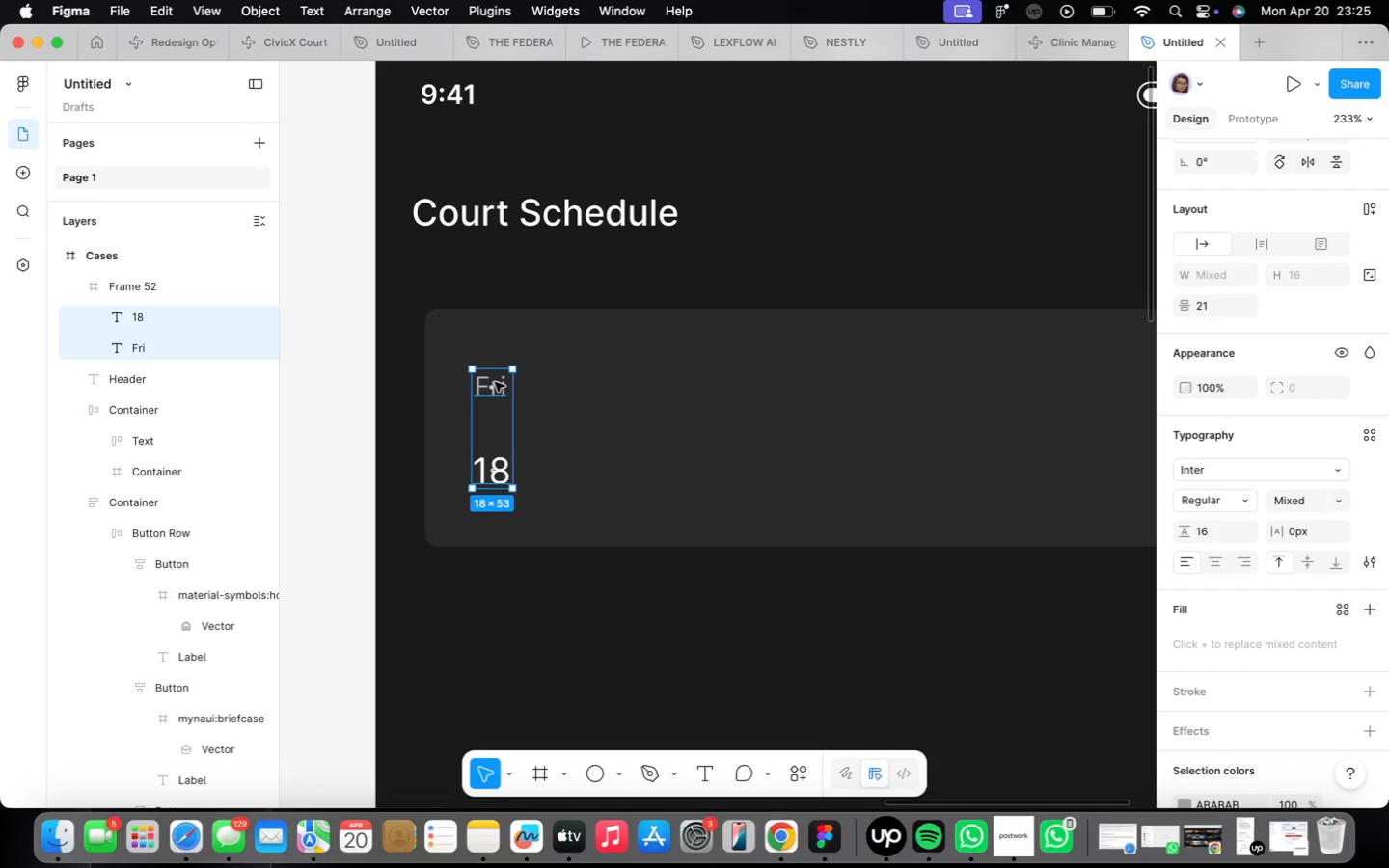 
key(Shift+ShiftLeft)
 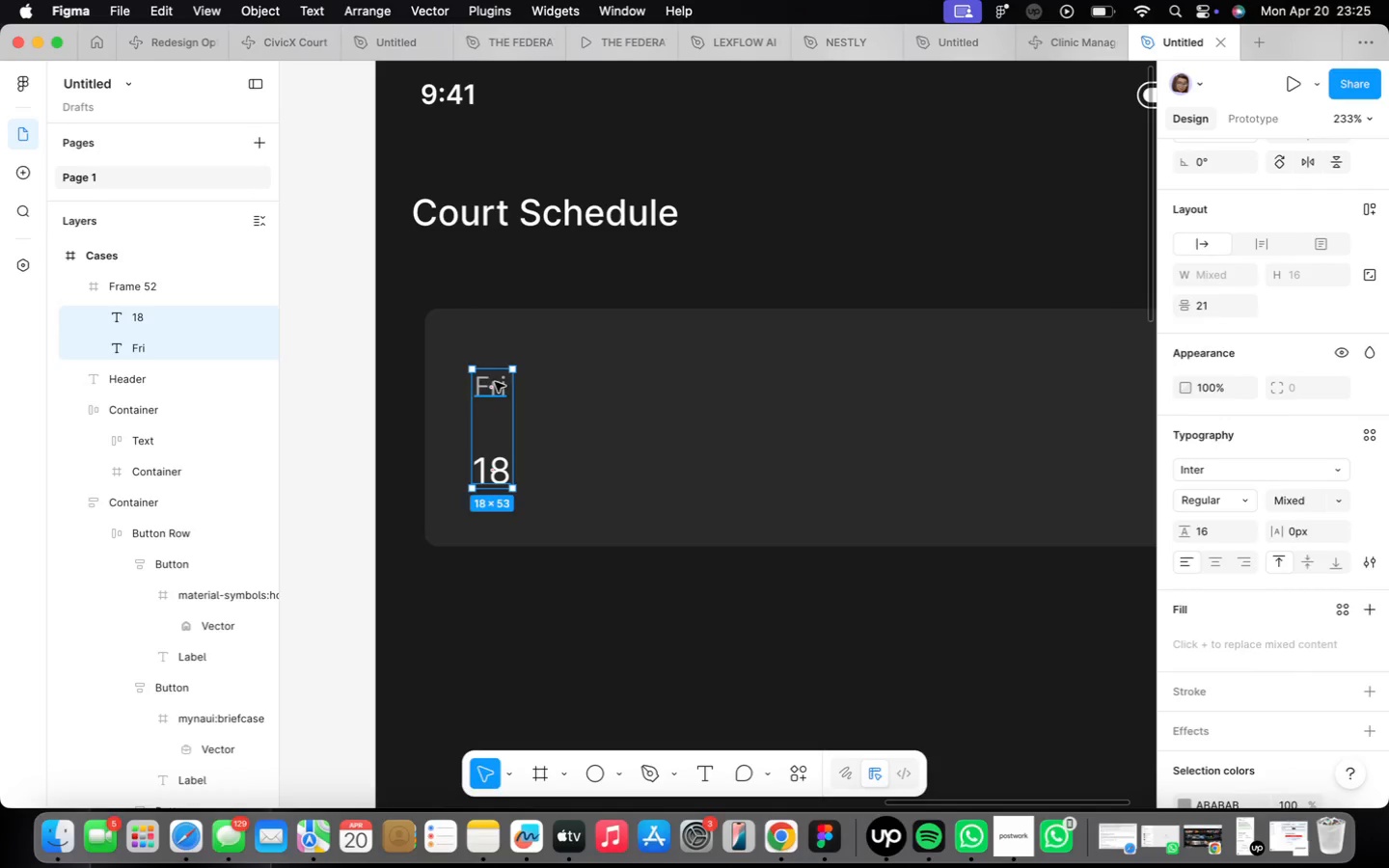 
key(Shift+A)
 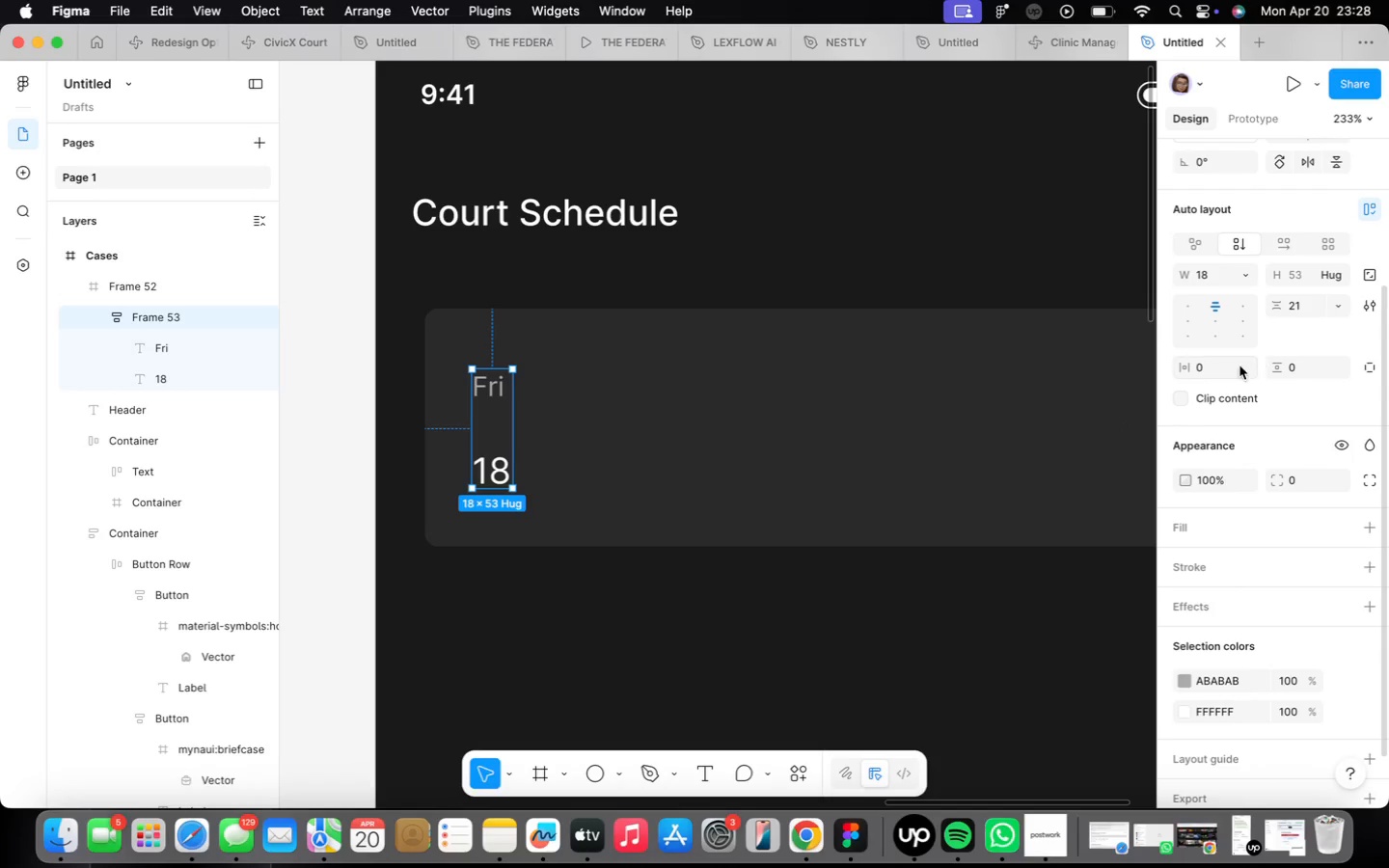 
wait(206.41)
 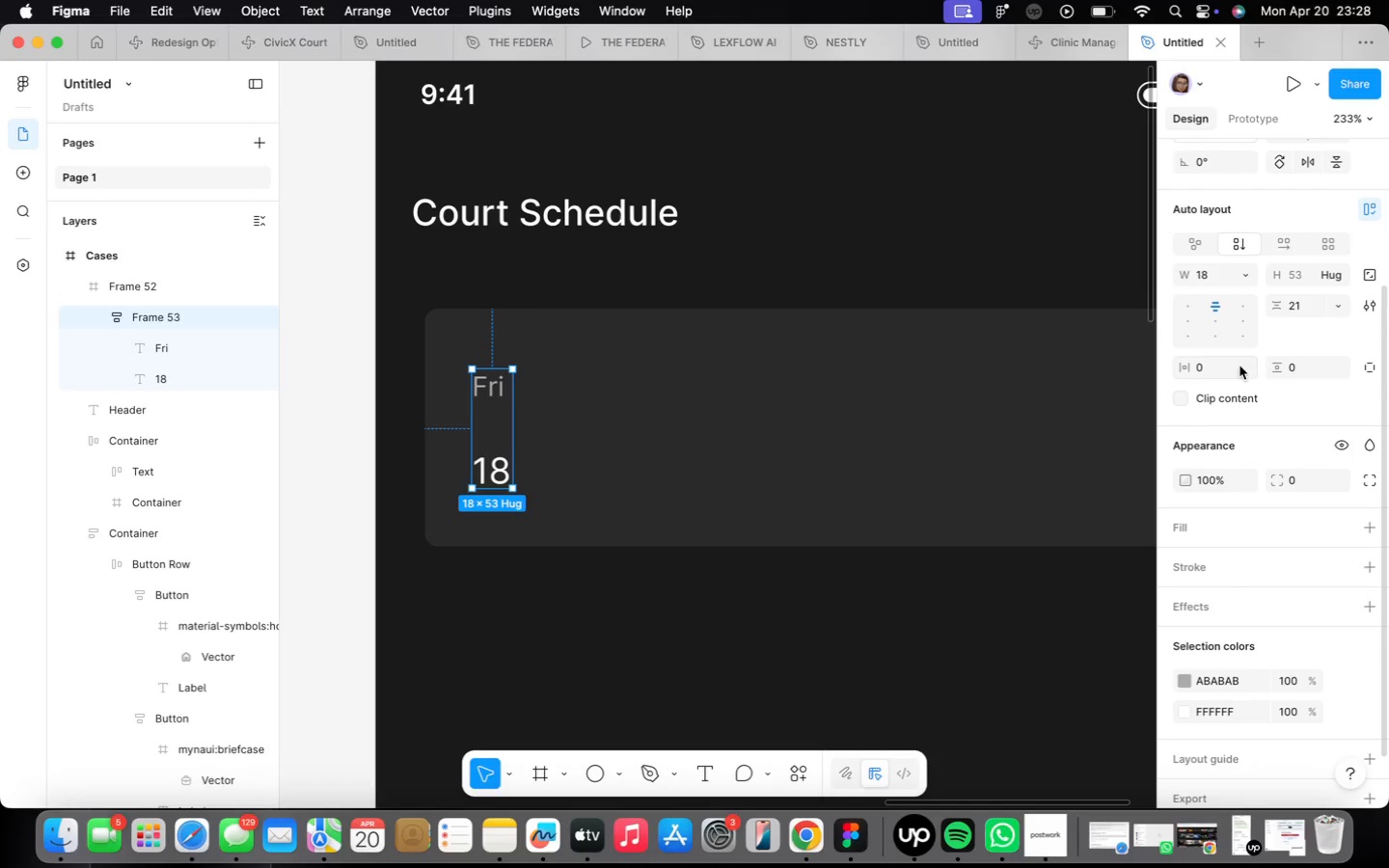 
key(Meta+CommandLeft)
 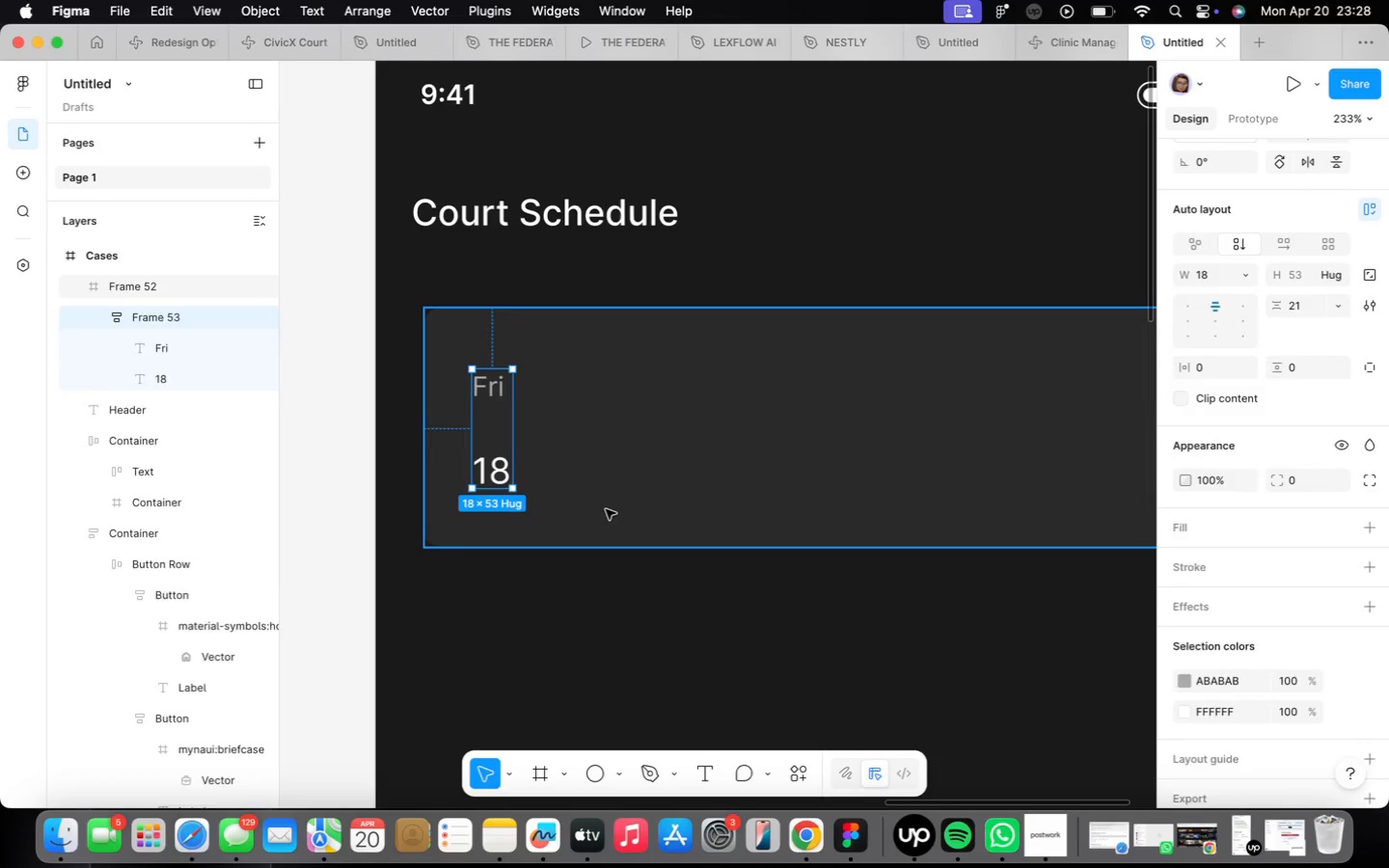 
key(Meta+Z)
 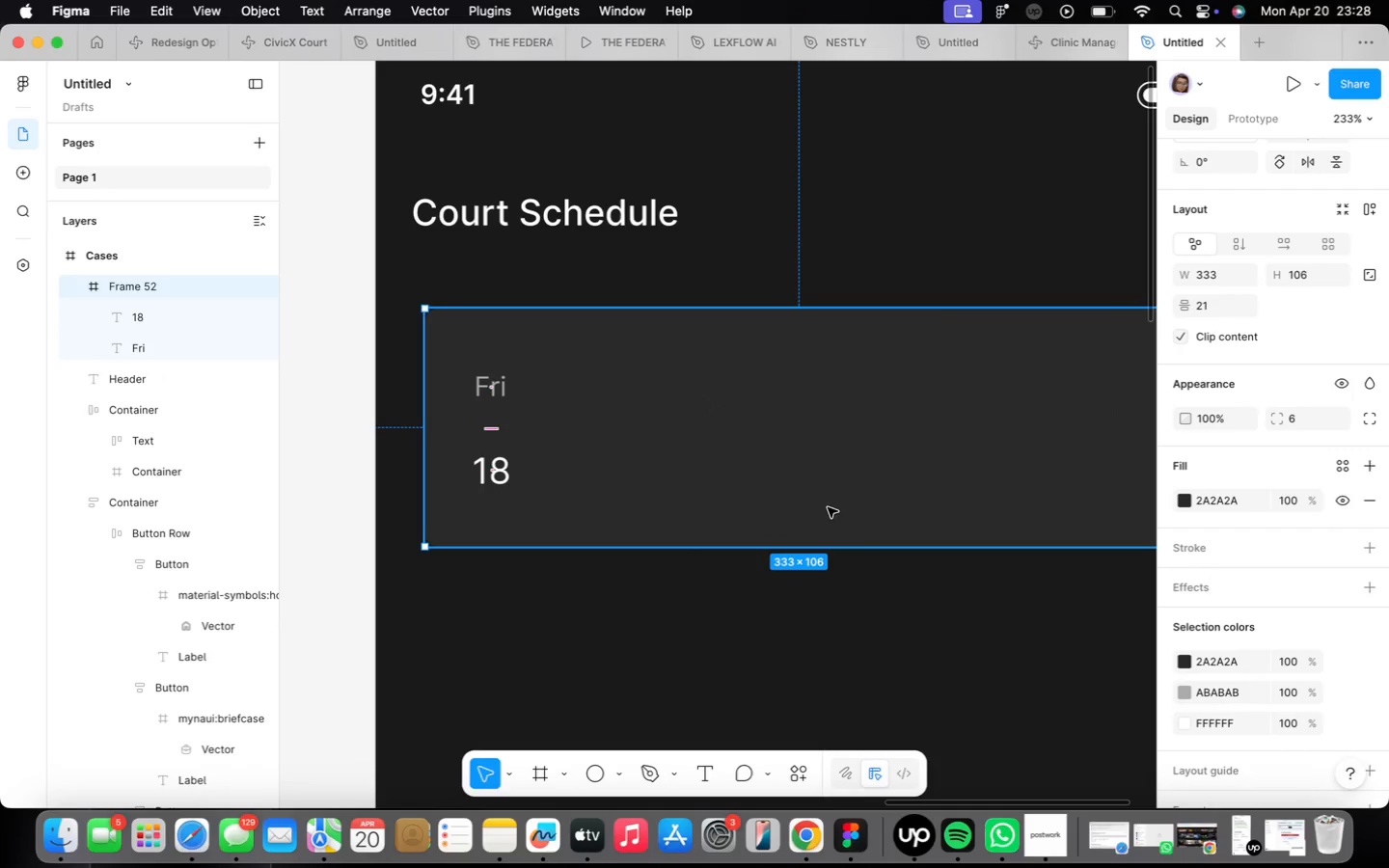 
double_click([491, 493])
 